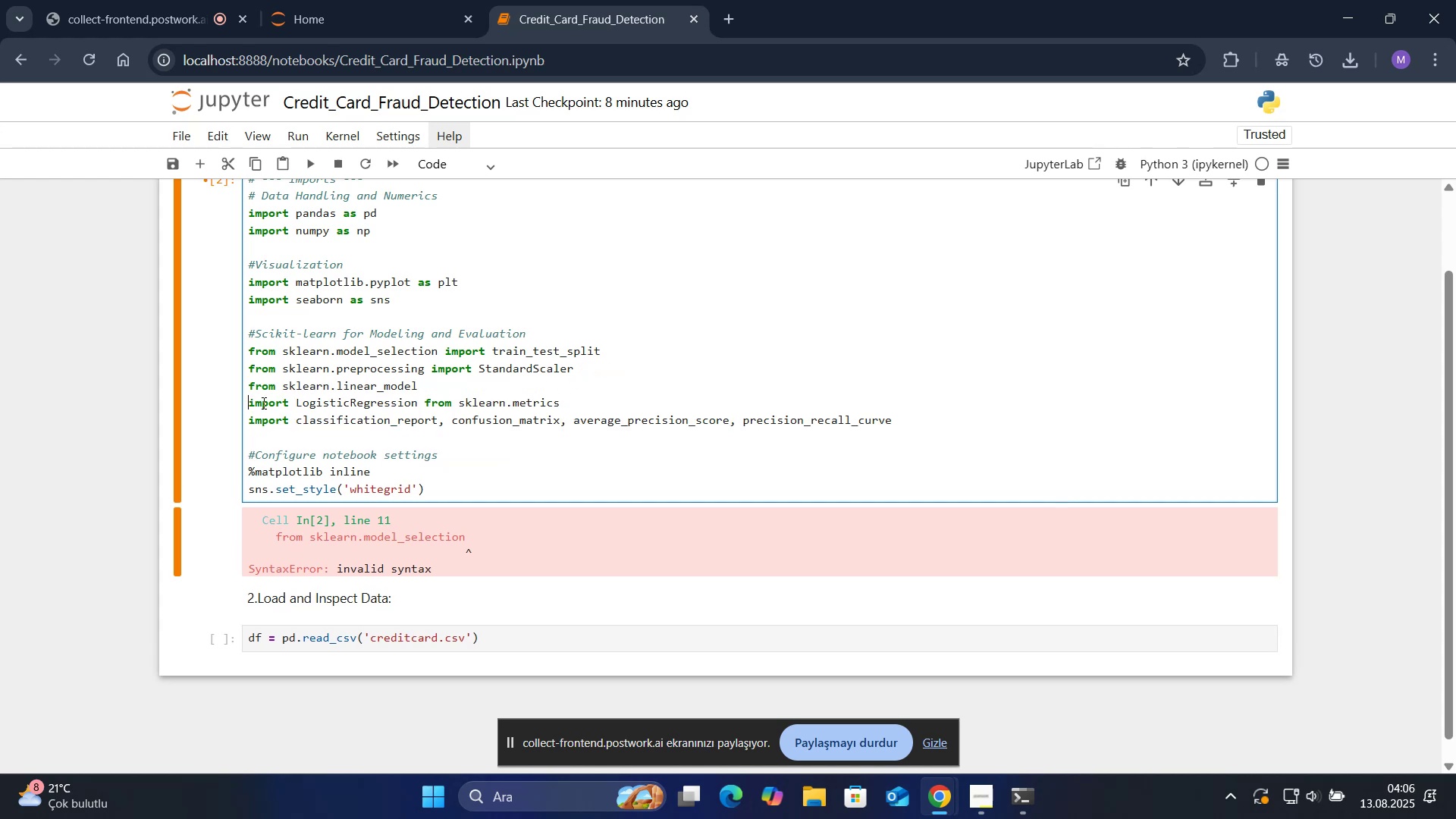 
key(Backspace)
 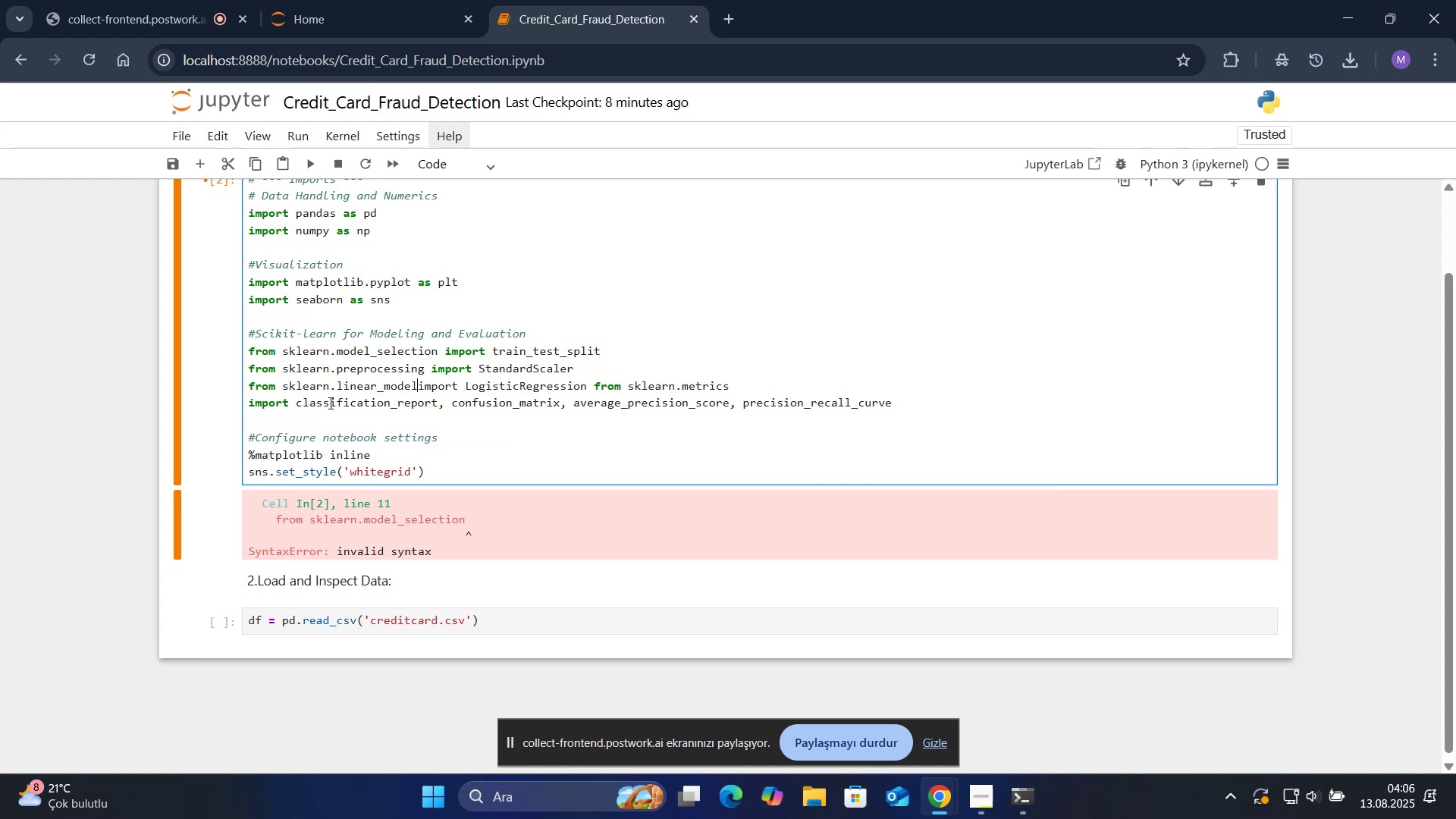 
key(Space)
 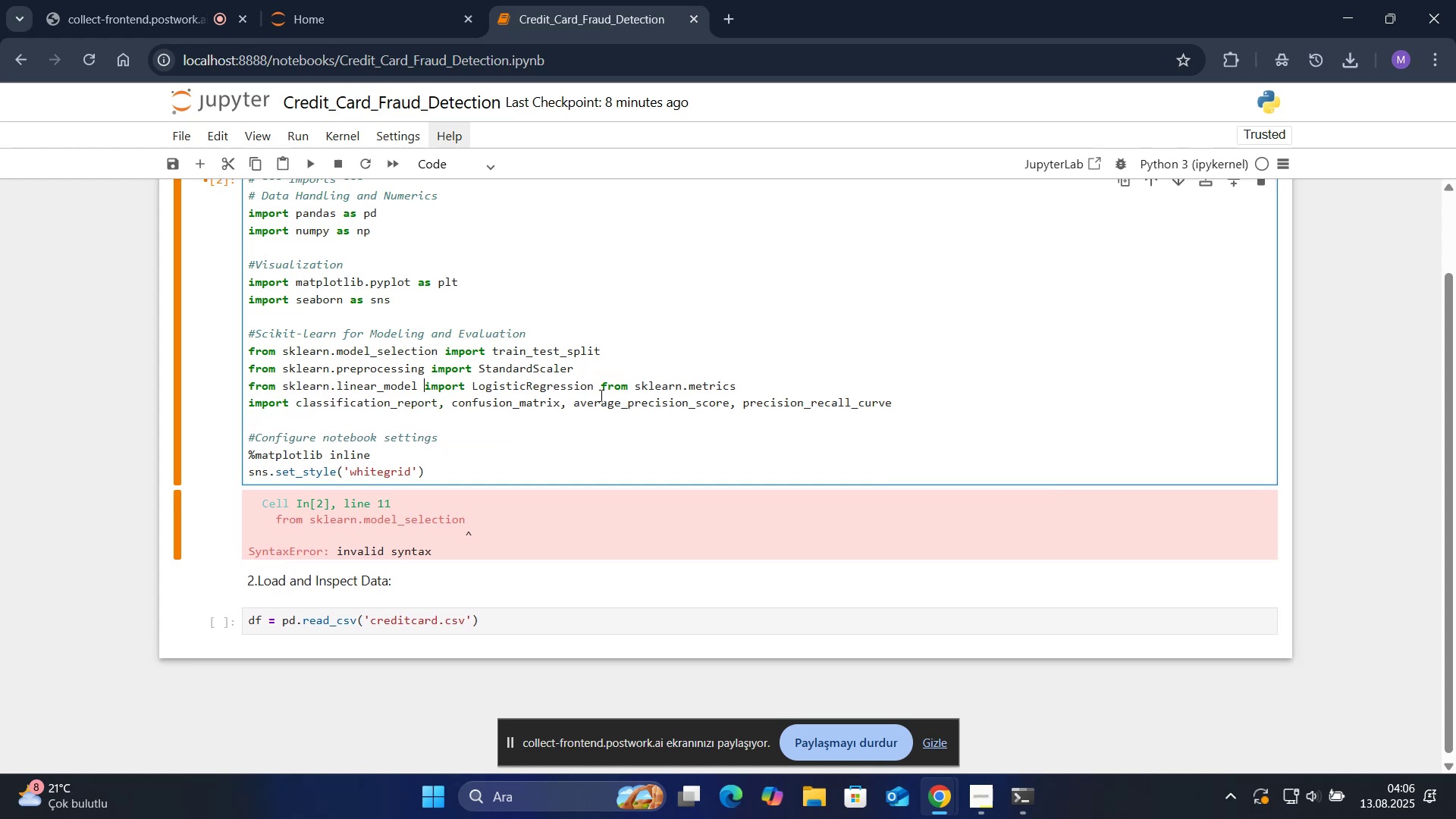 
left_click([603, 383])
 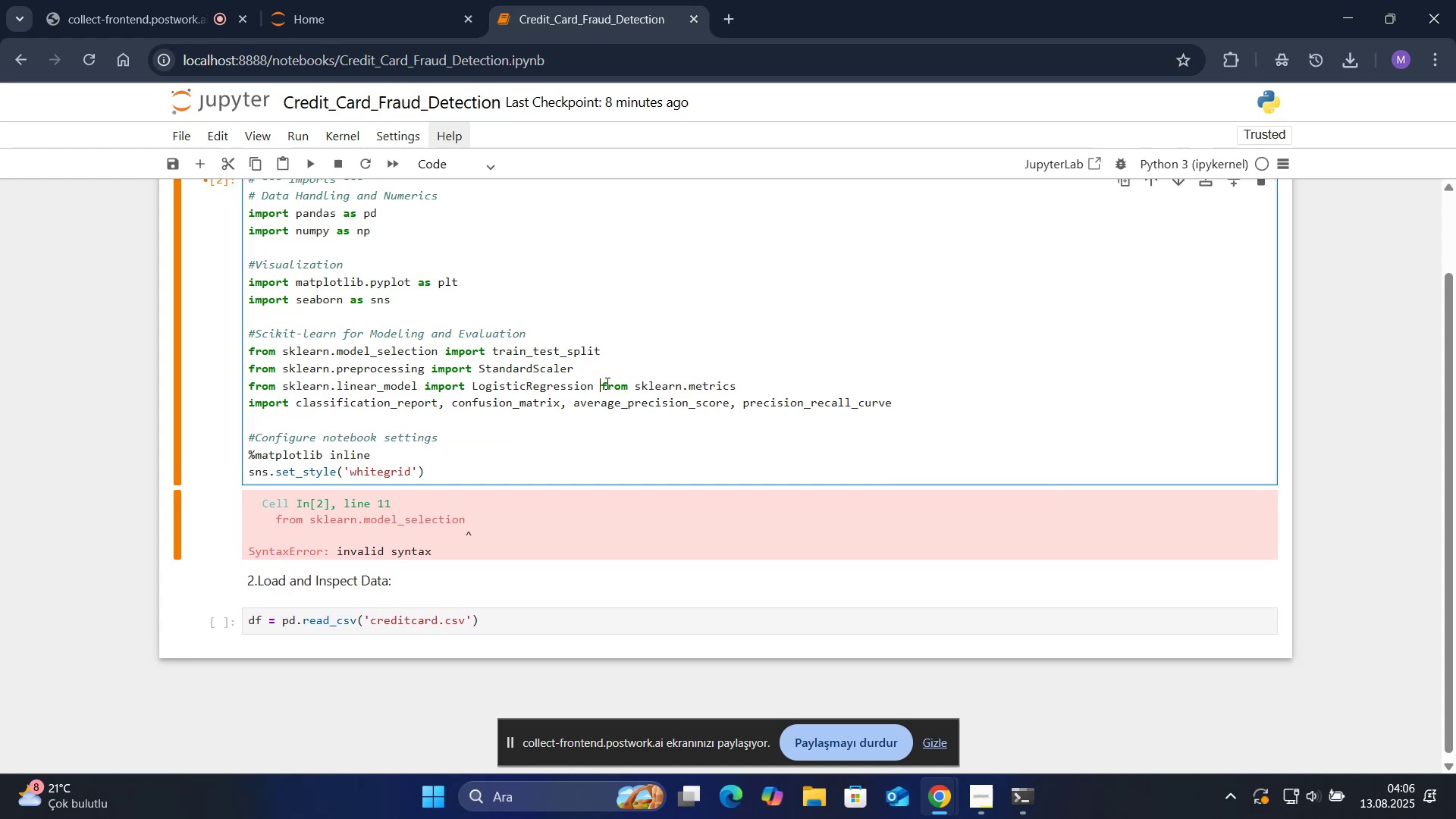 
key(Enter)
 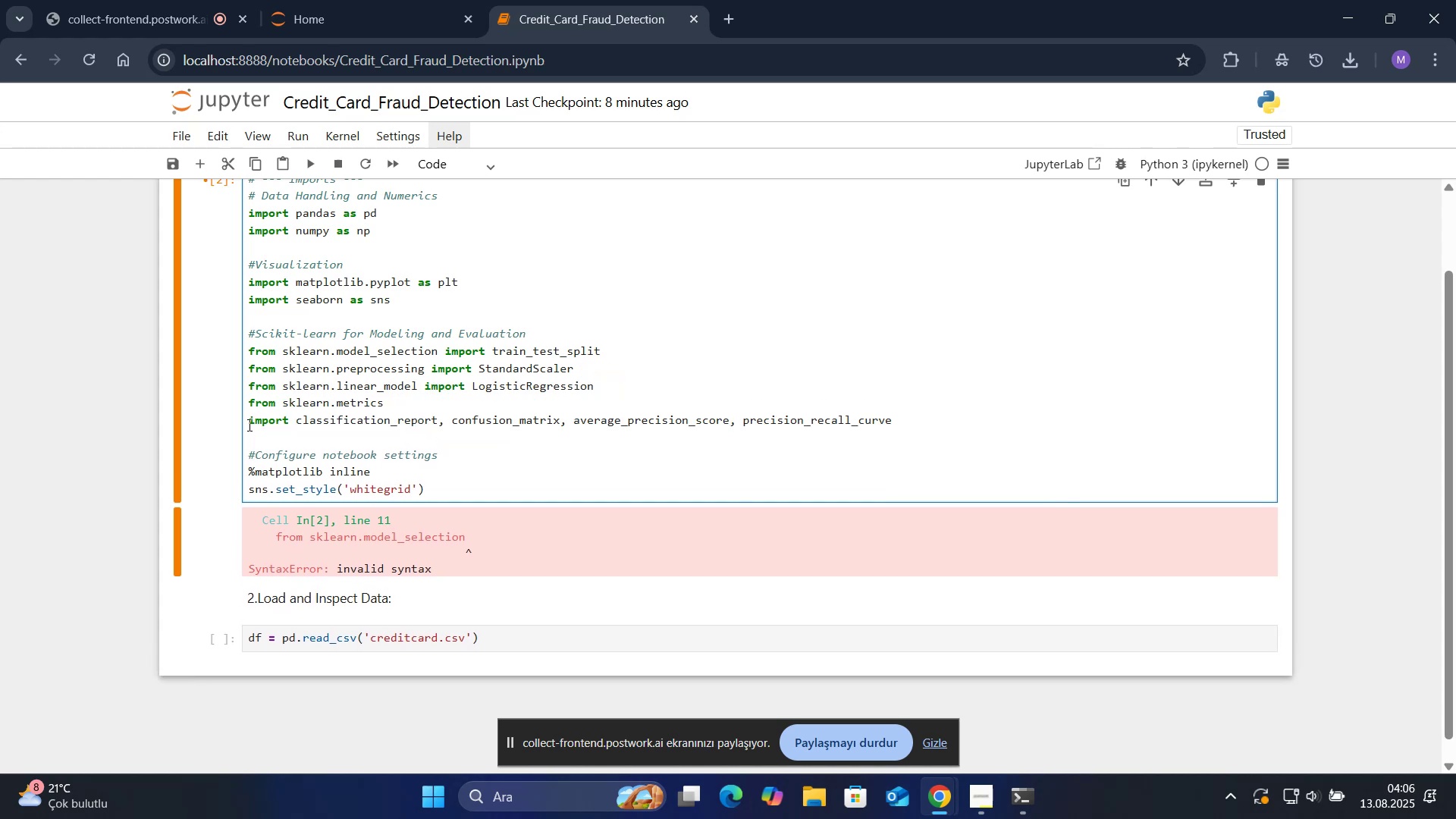 
left_click([251, 422])
 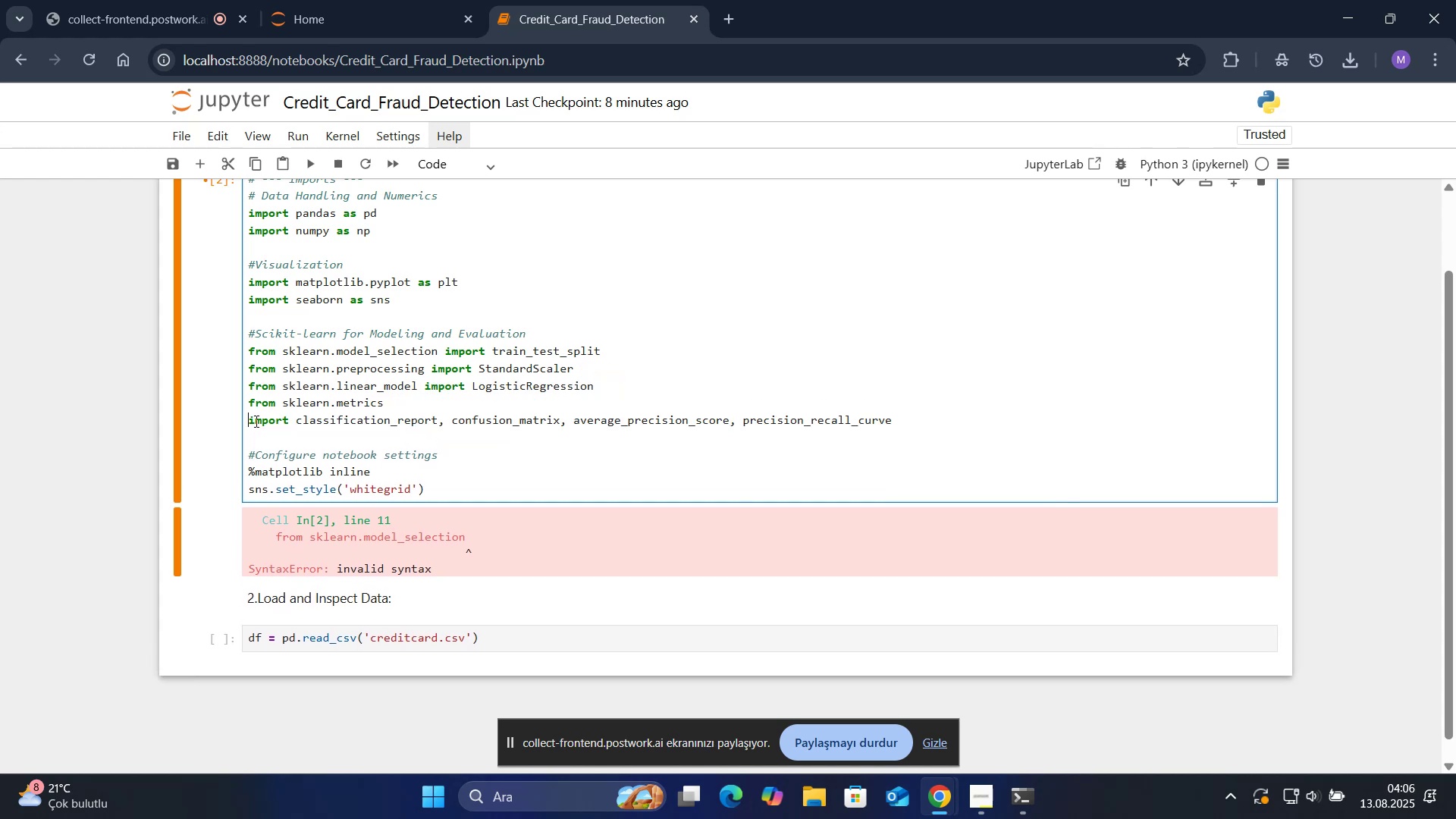 
key(Backspace)
 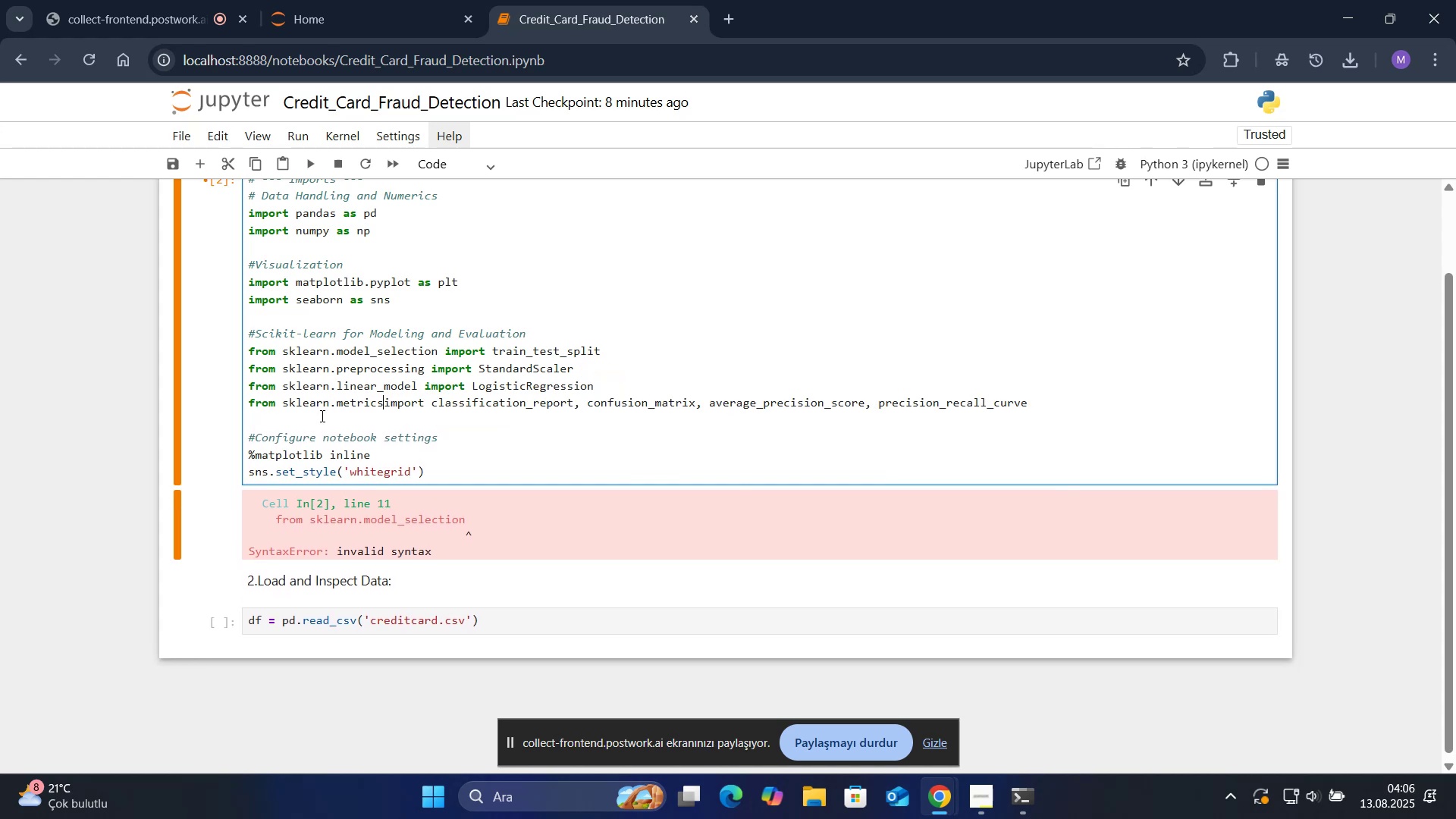 
key(Space)
 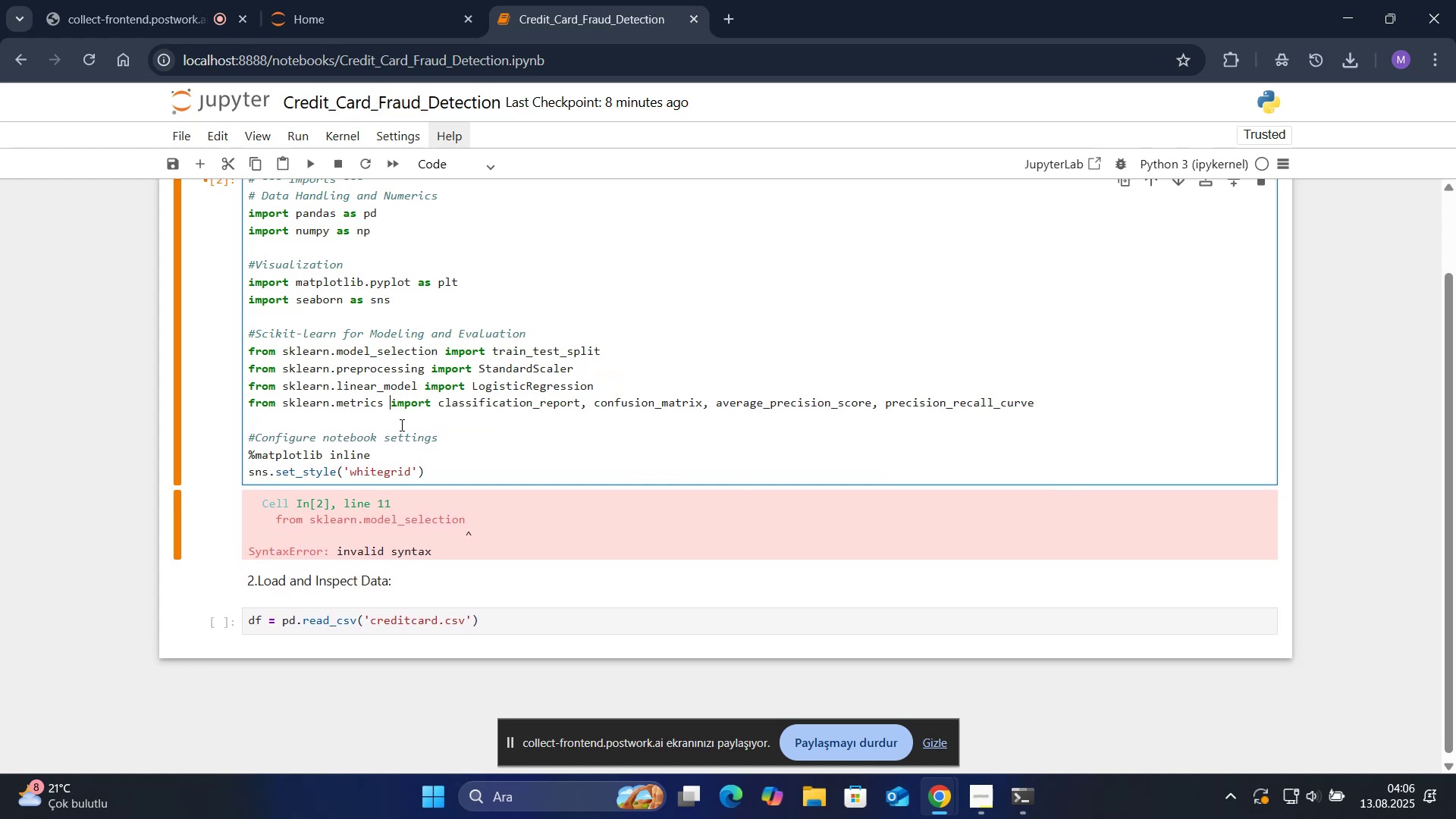 
scroll: coordinate [402, 425], scroll_direction: up, amount: 1.0
 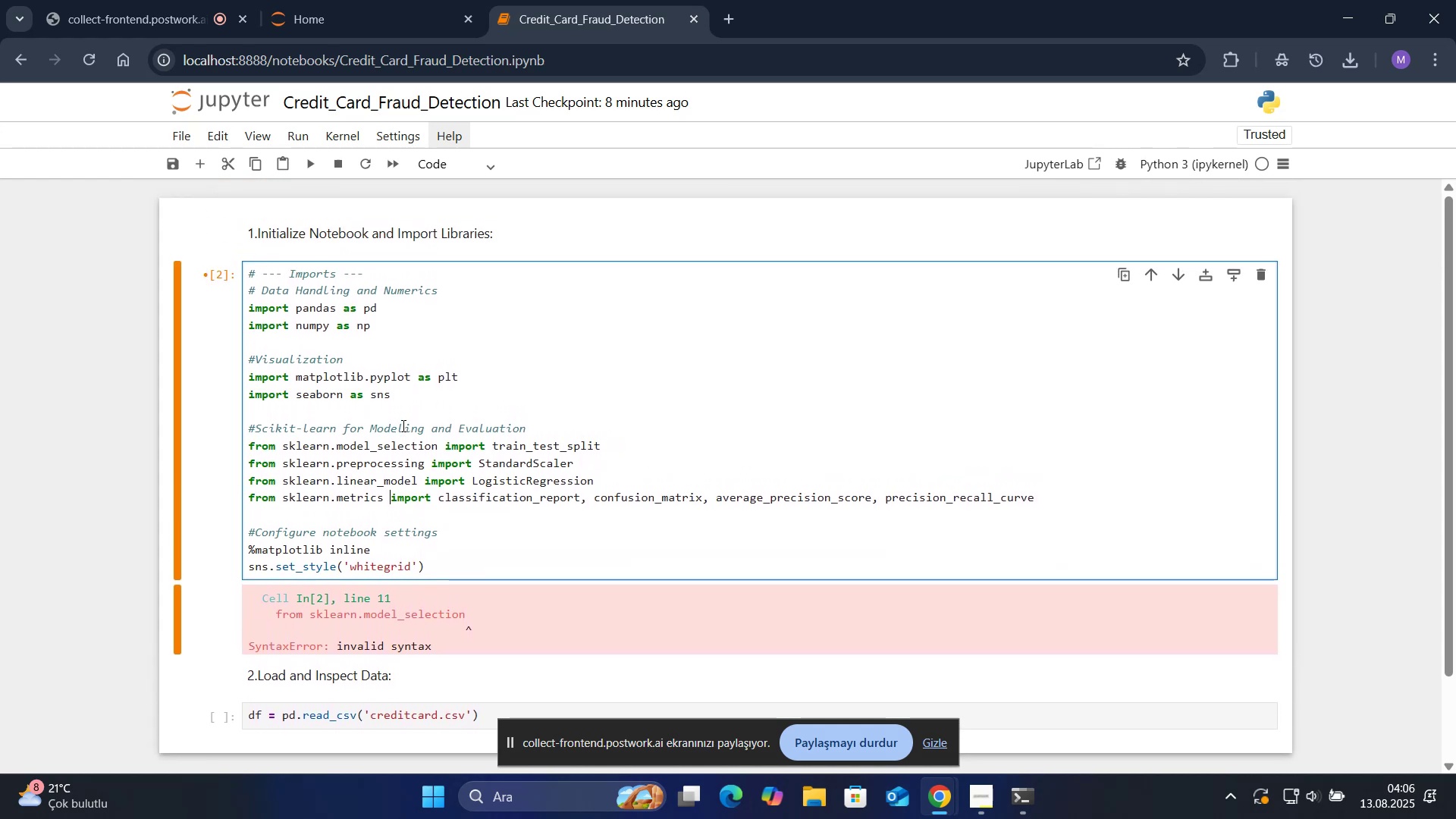 
key(Shift+Enter)
 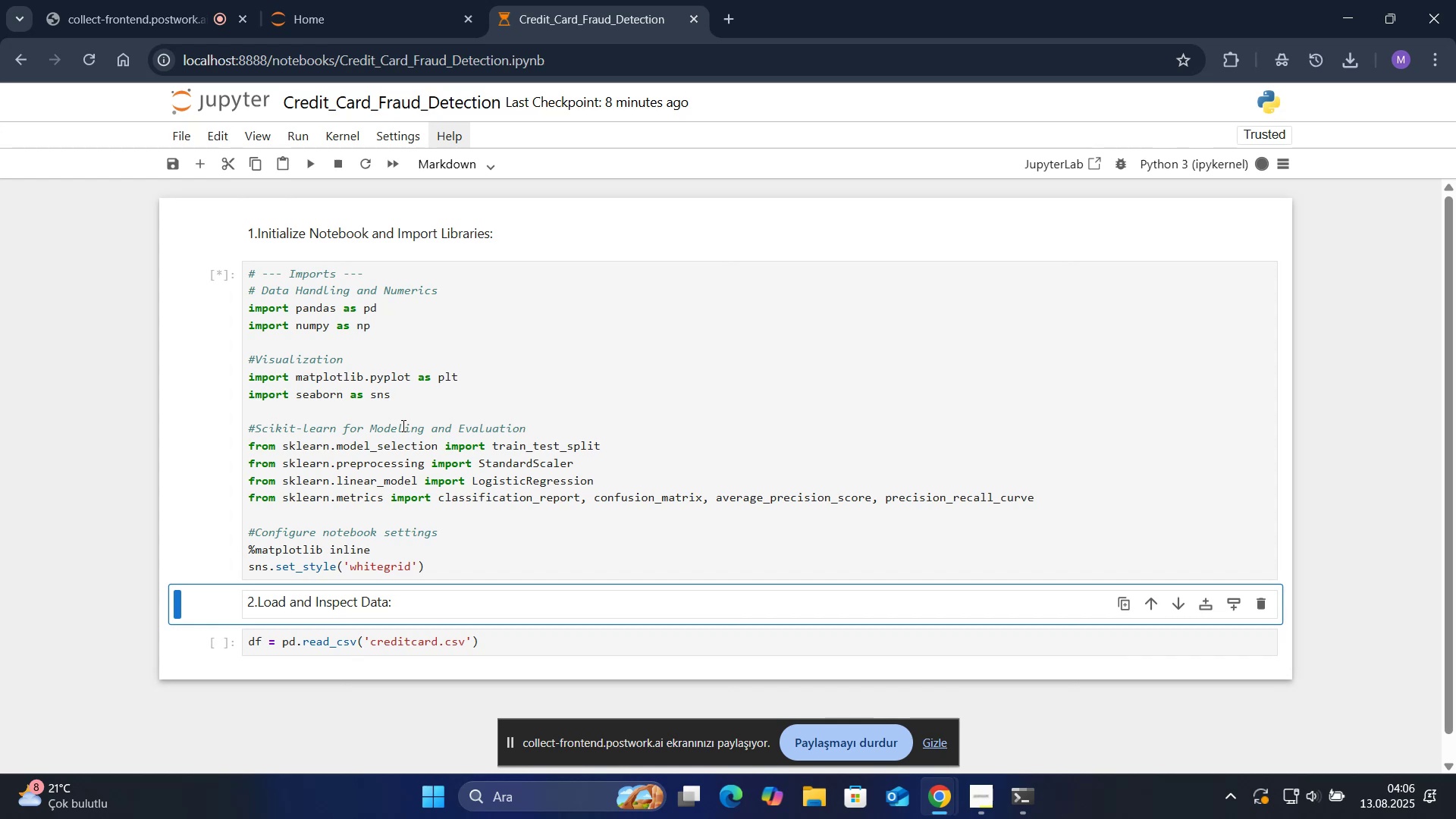 
scroll: coordinate [416, 440], scroll_direction: down, amount: 2.0
 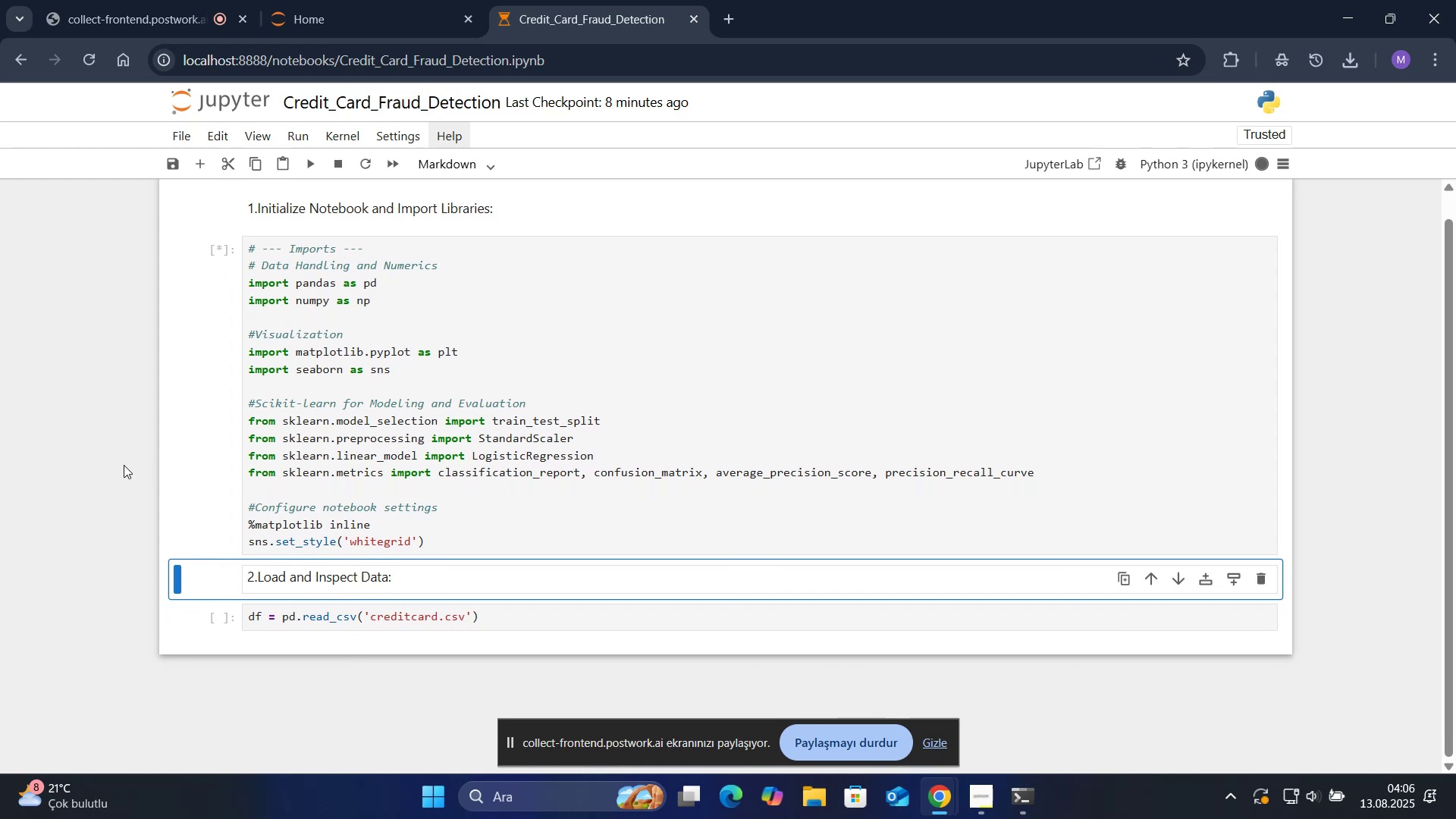 
key(Shift+Enter)
 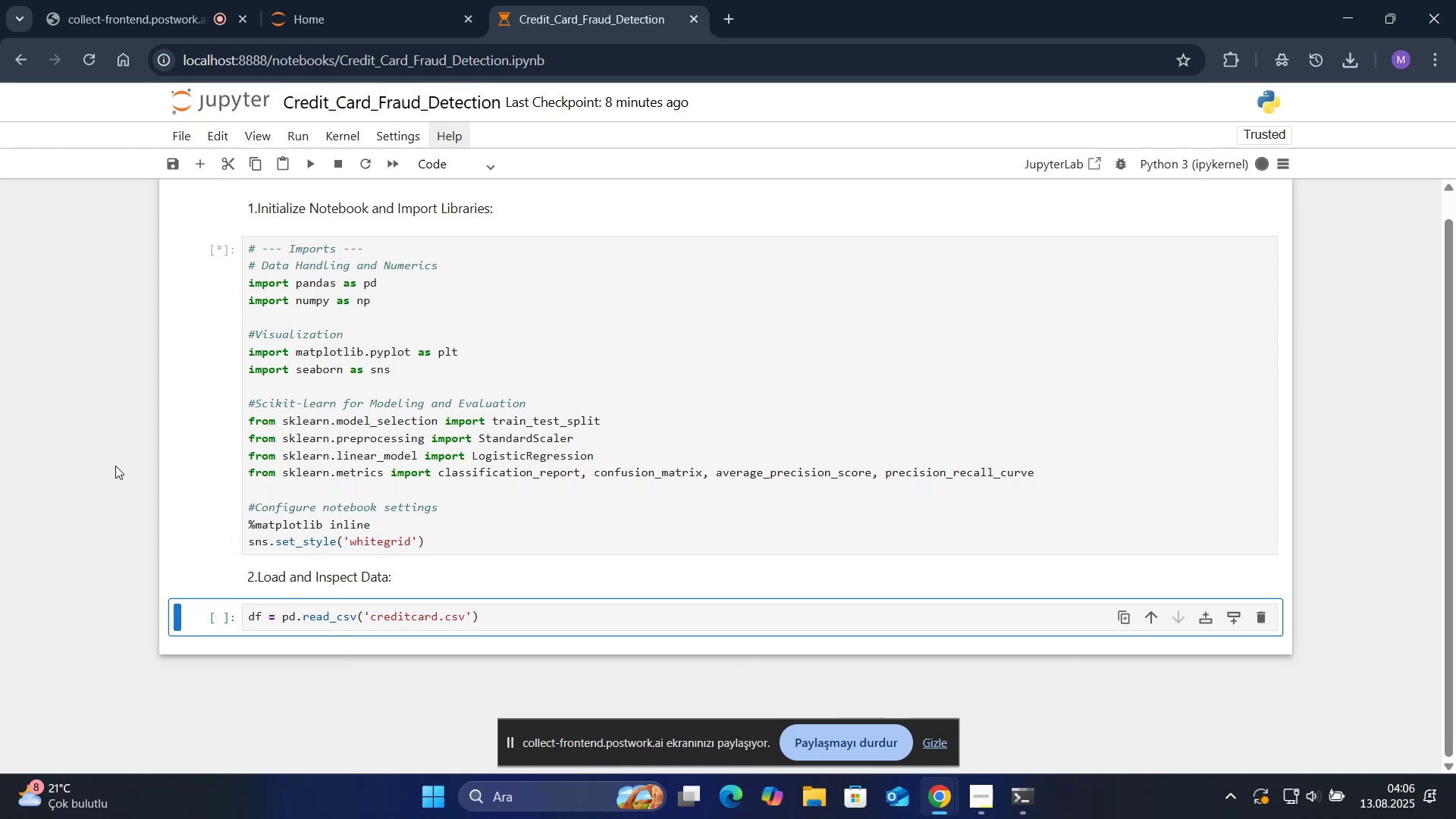 
key(Shift+Enter)
 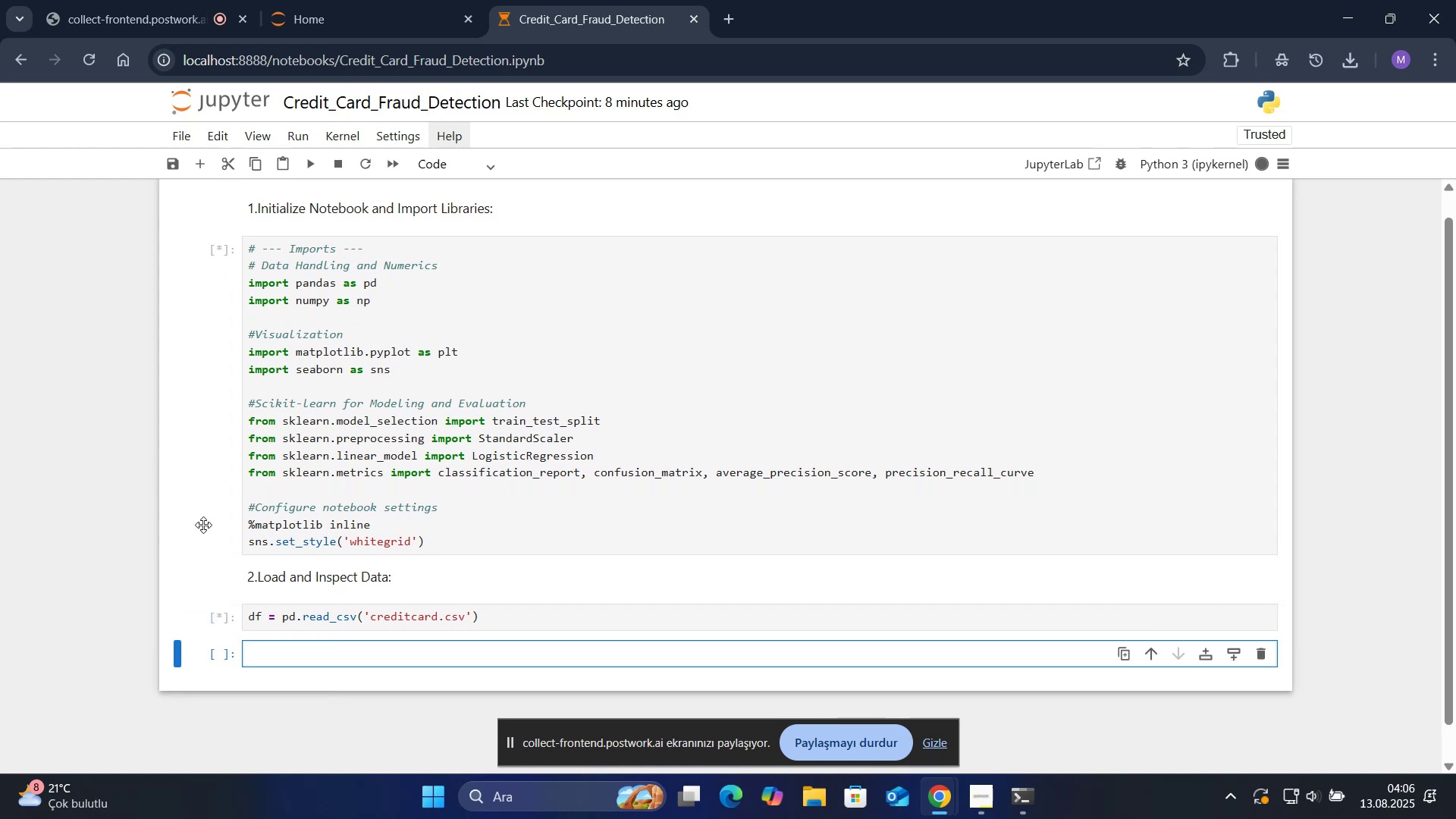 
scroll: coordinate [184, 524], scroll_direction: down, amount: 2.0
 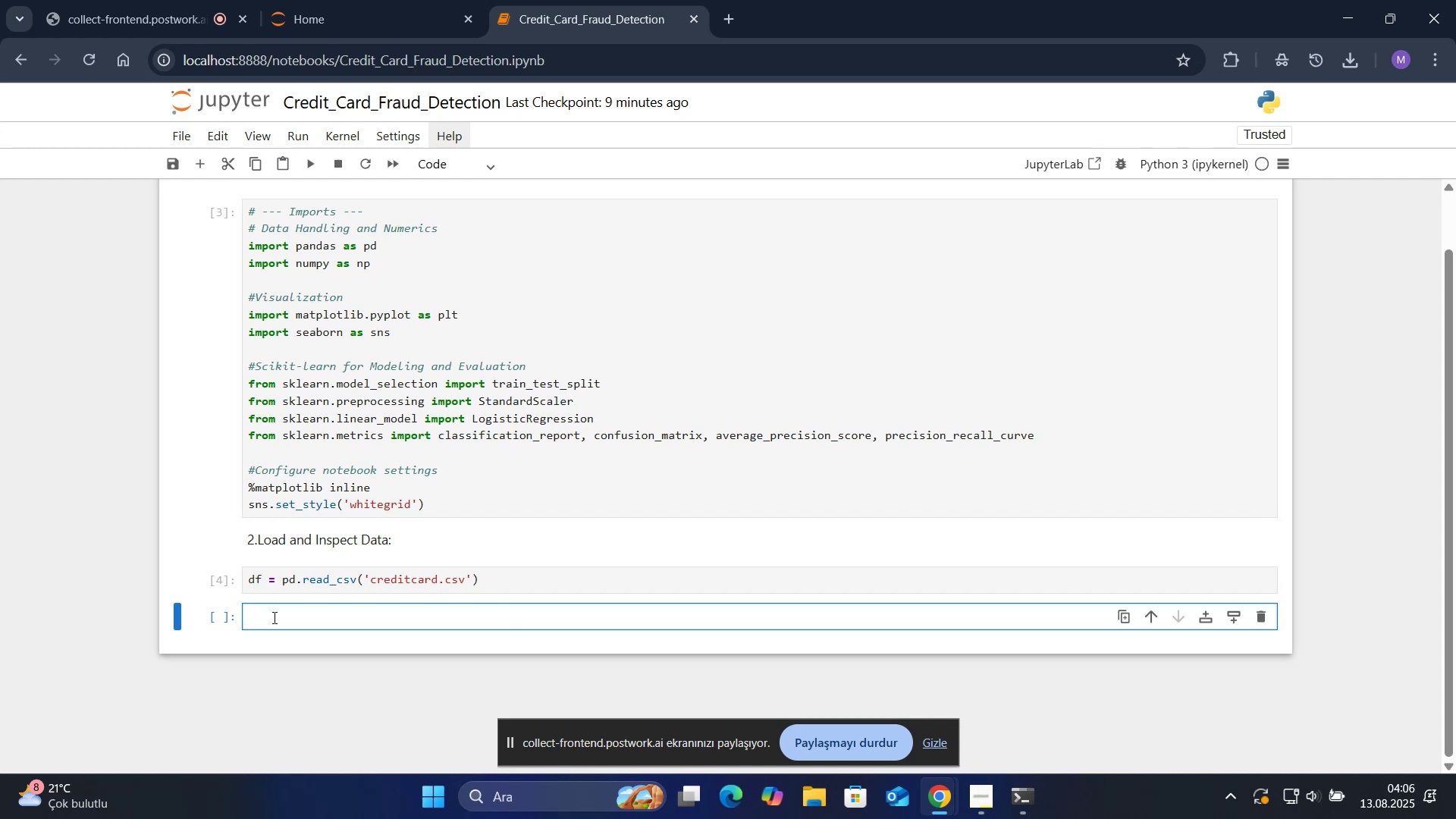 
wait(13.36)
 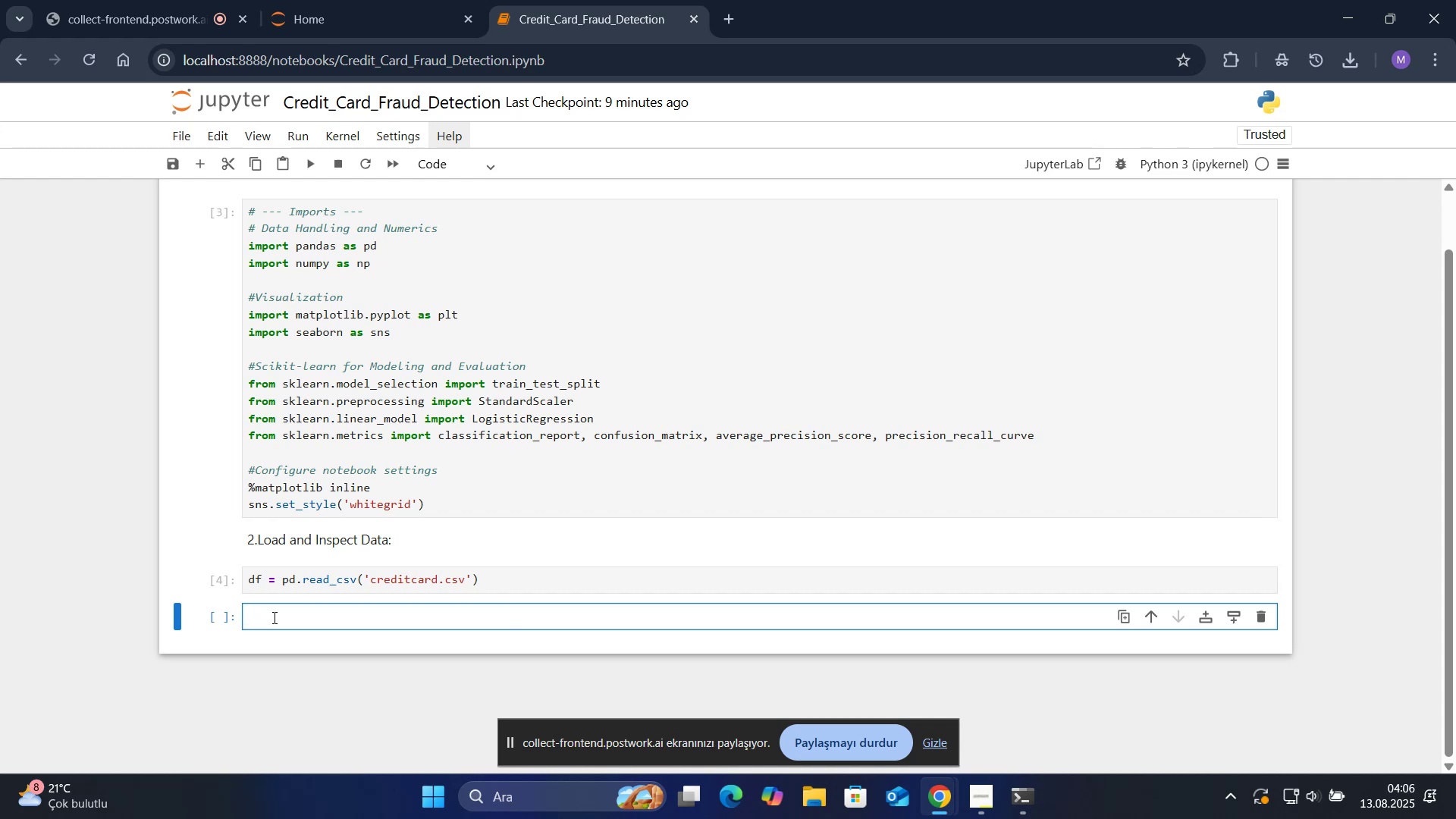 
left_click([249, 576])
 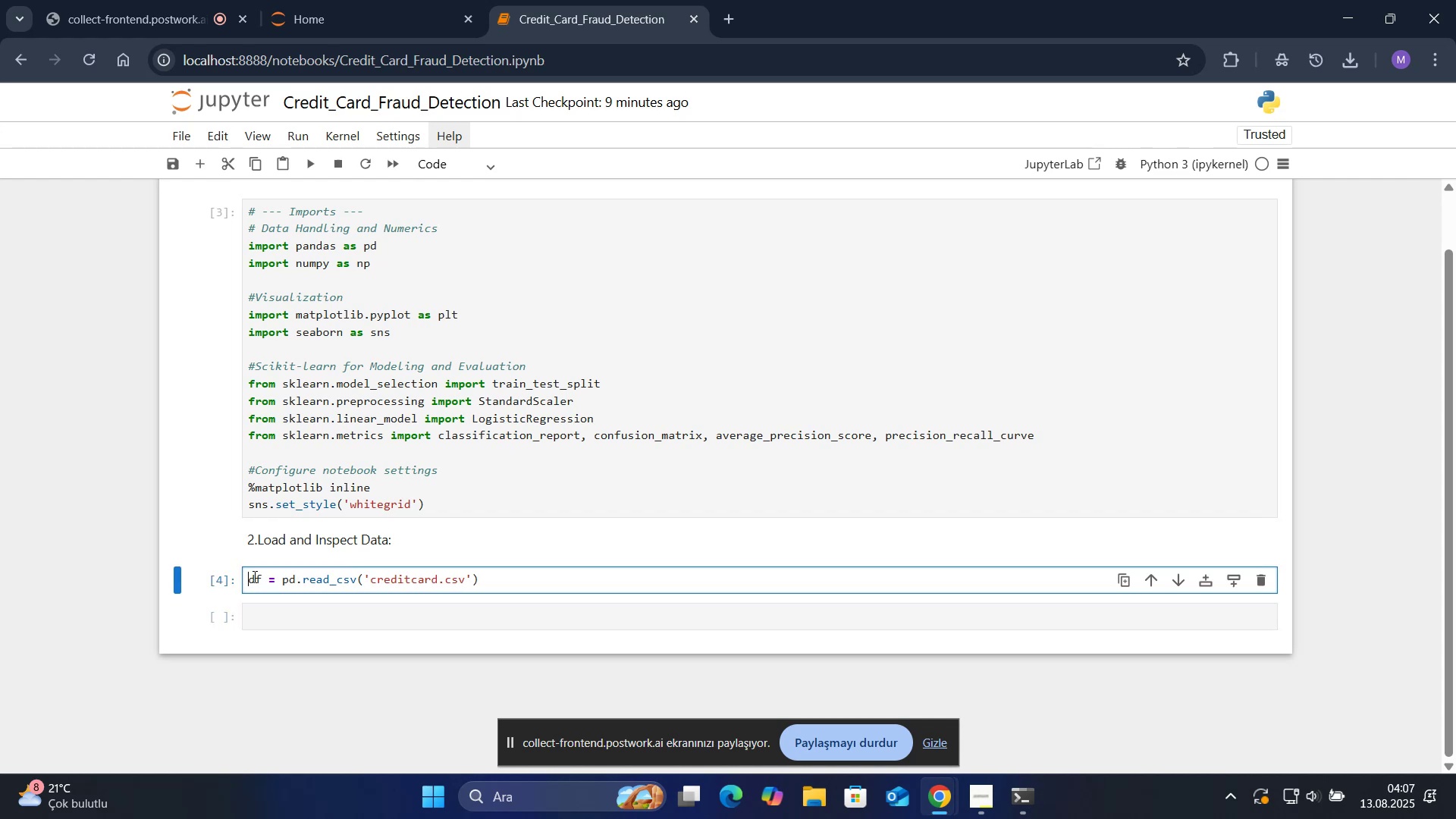 
hold_key(key=ShiftLeft, duration=0.94)
 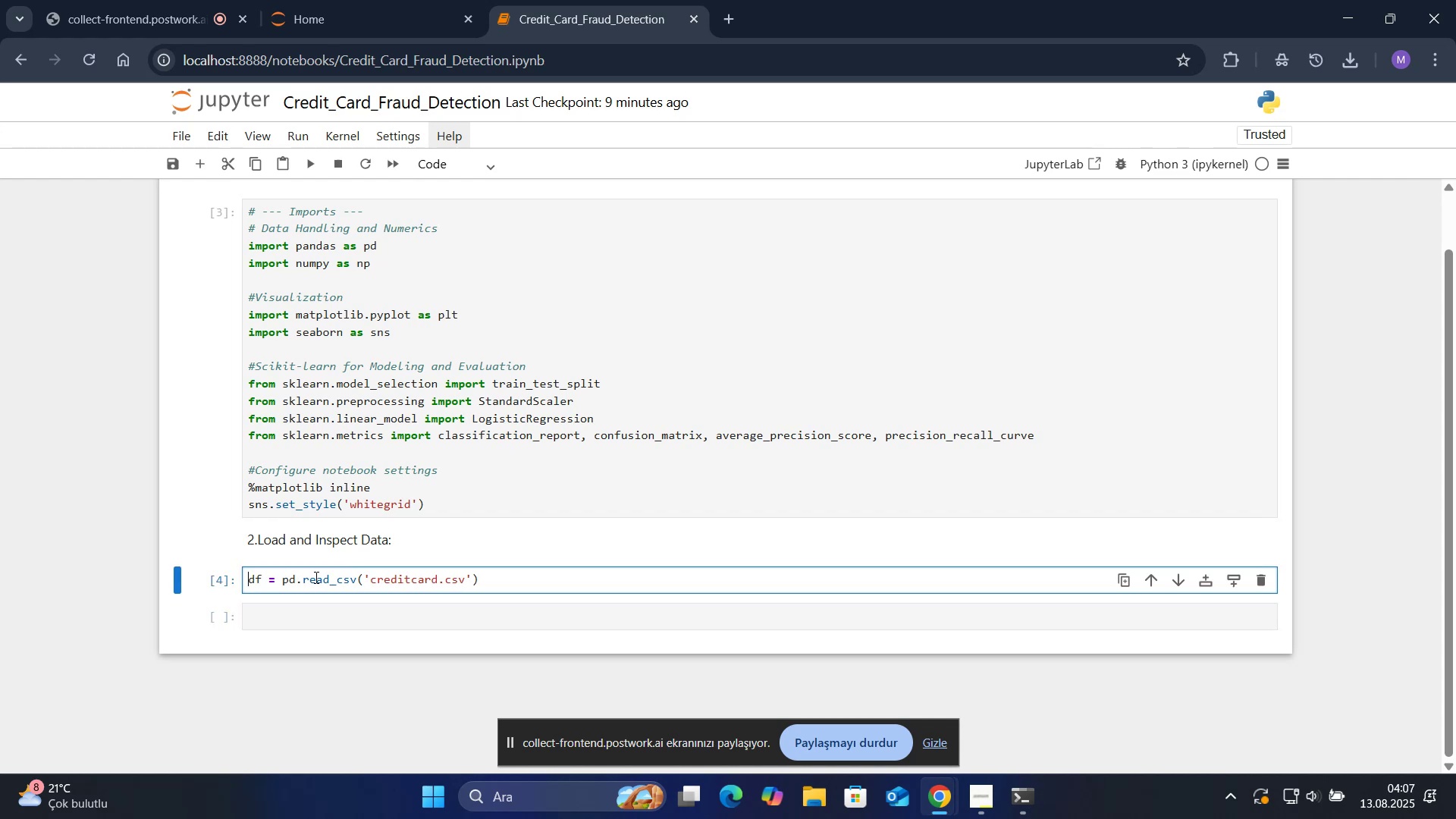 
key(Enter)
 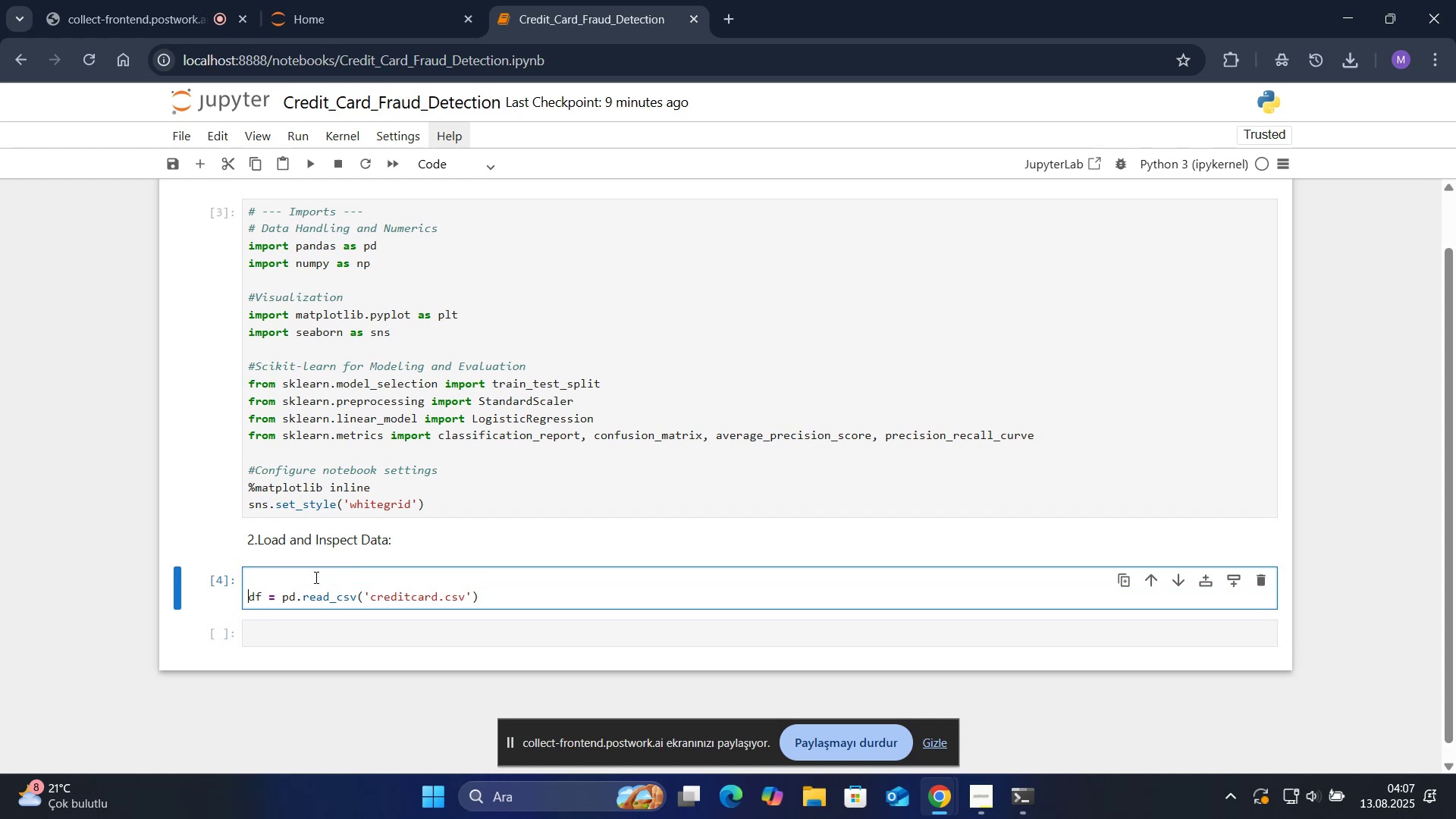 
key(ArrowUp)
 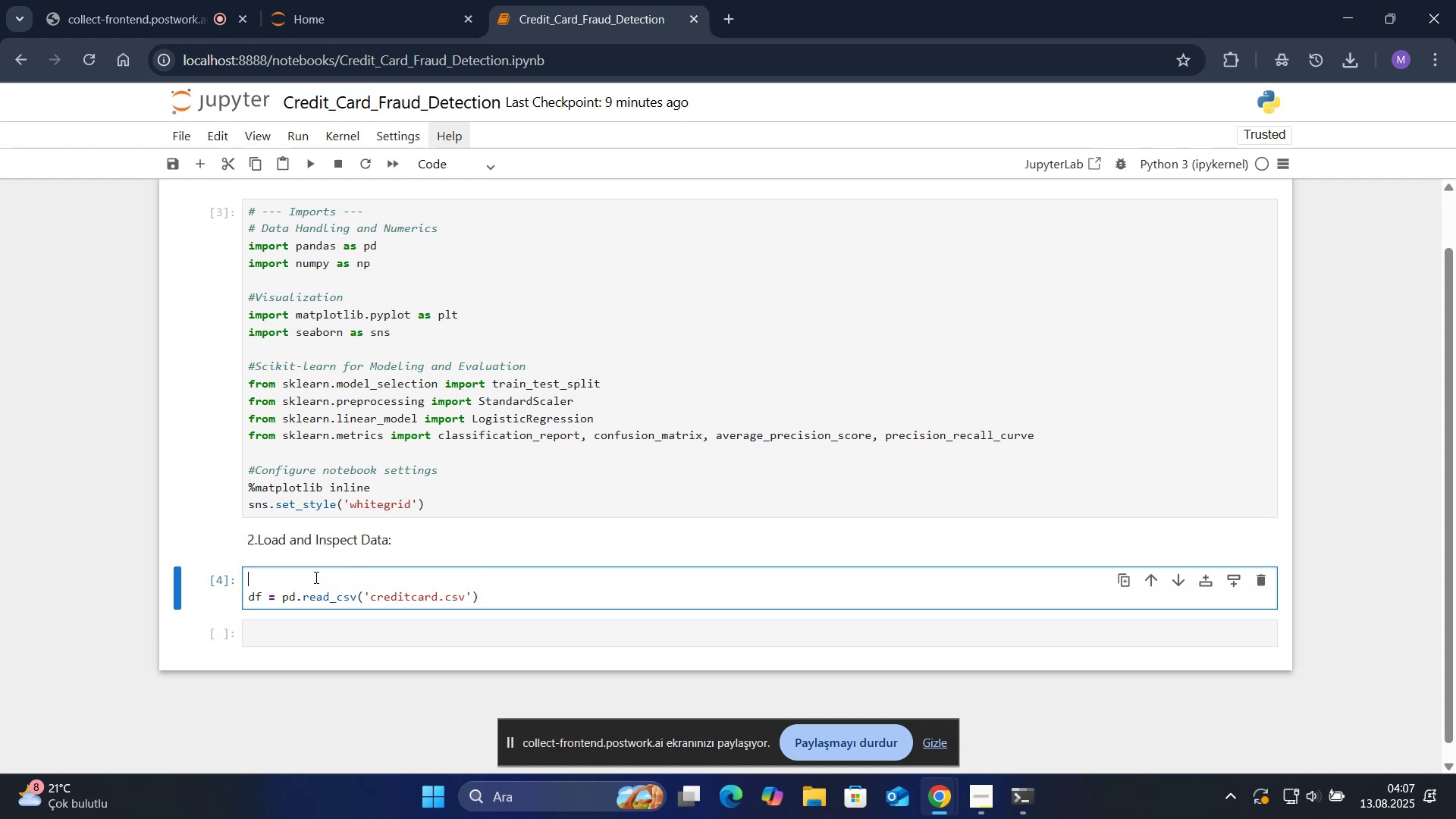 
key(Alt+Control+3)
 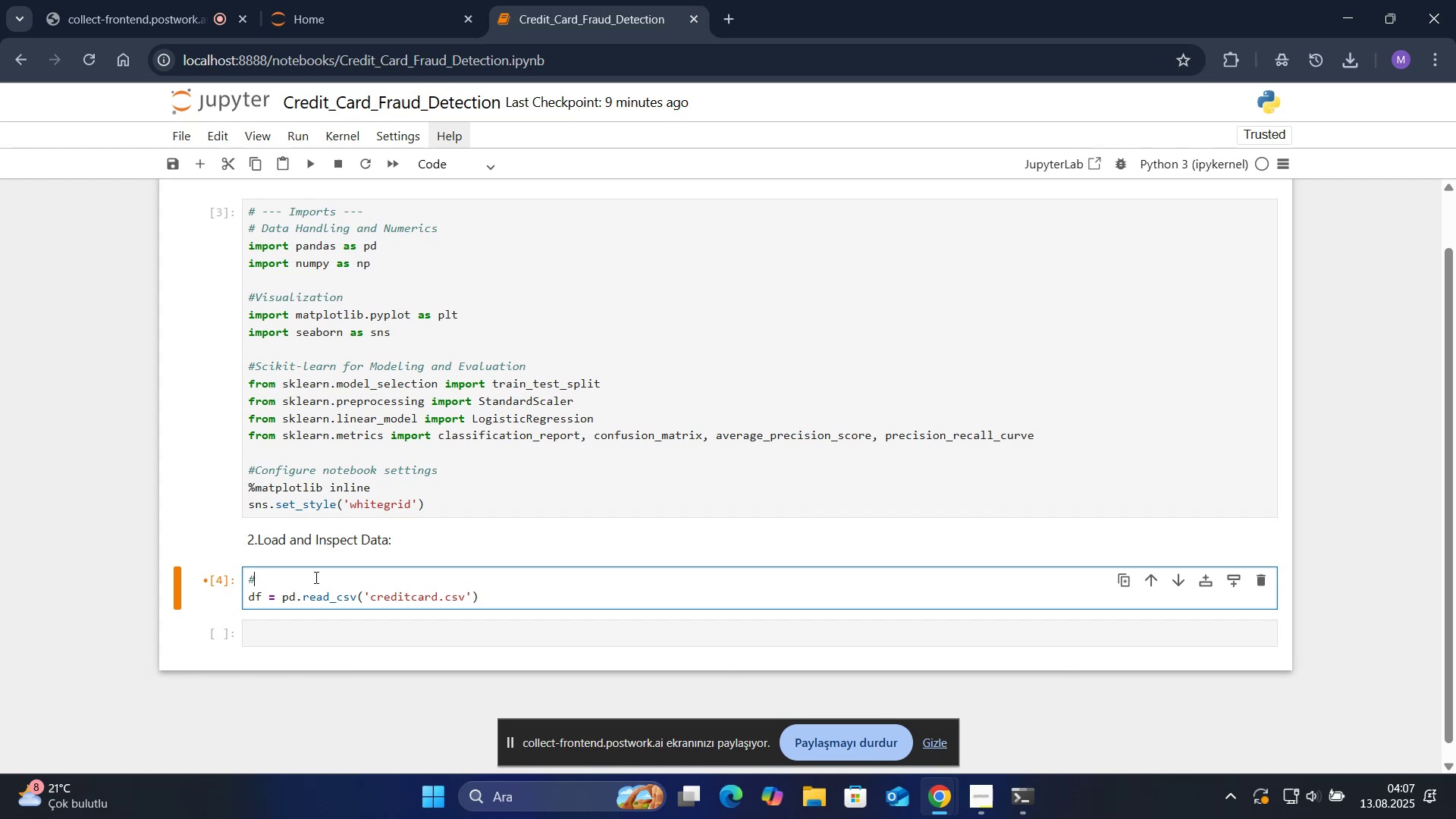 
type(Load the dataset from the CSV f'le)
 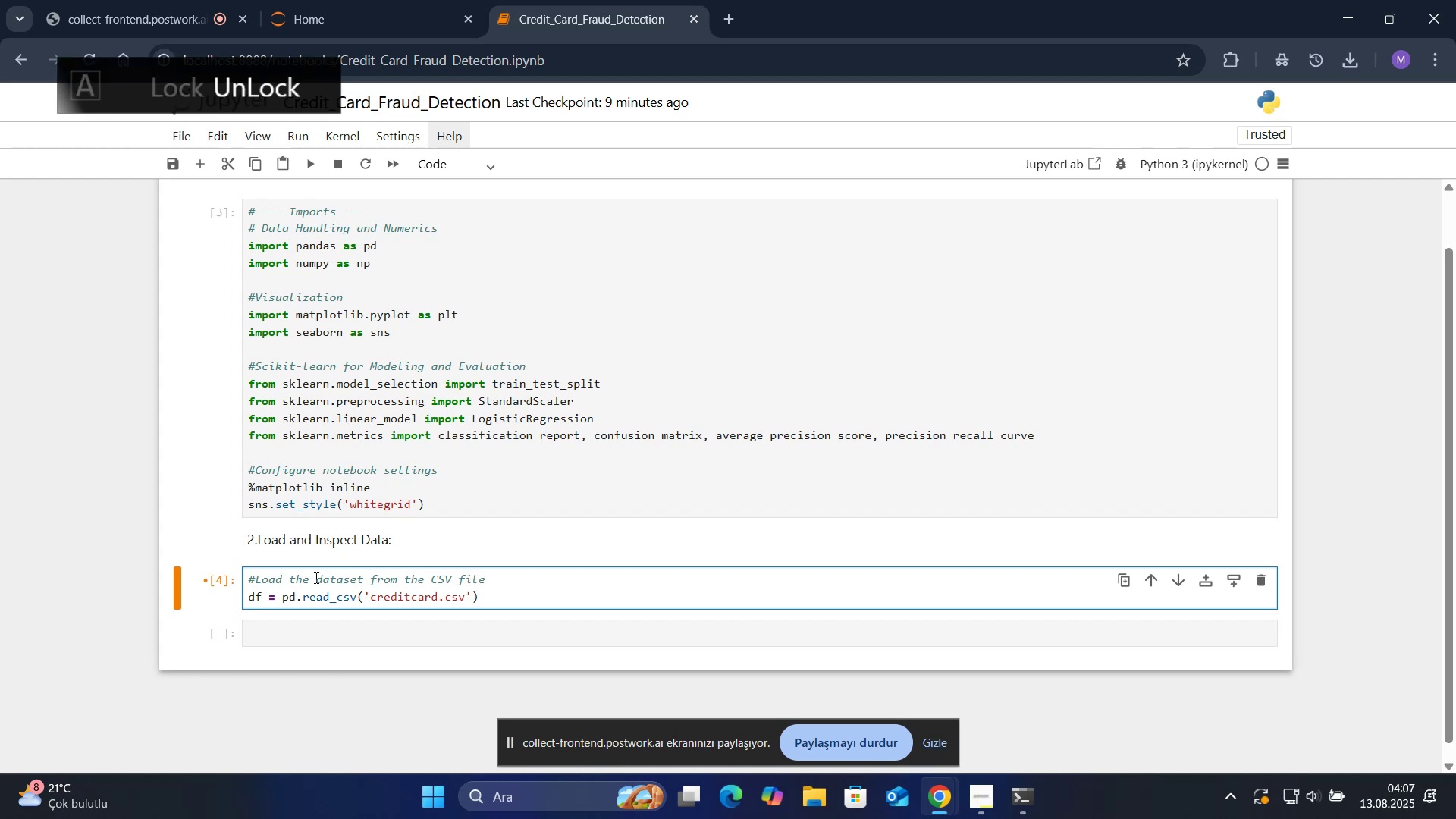 
left_click([312, 636])
 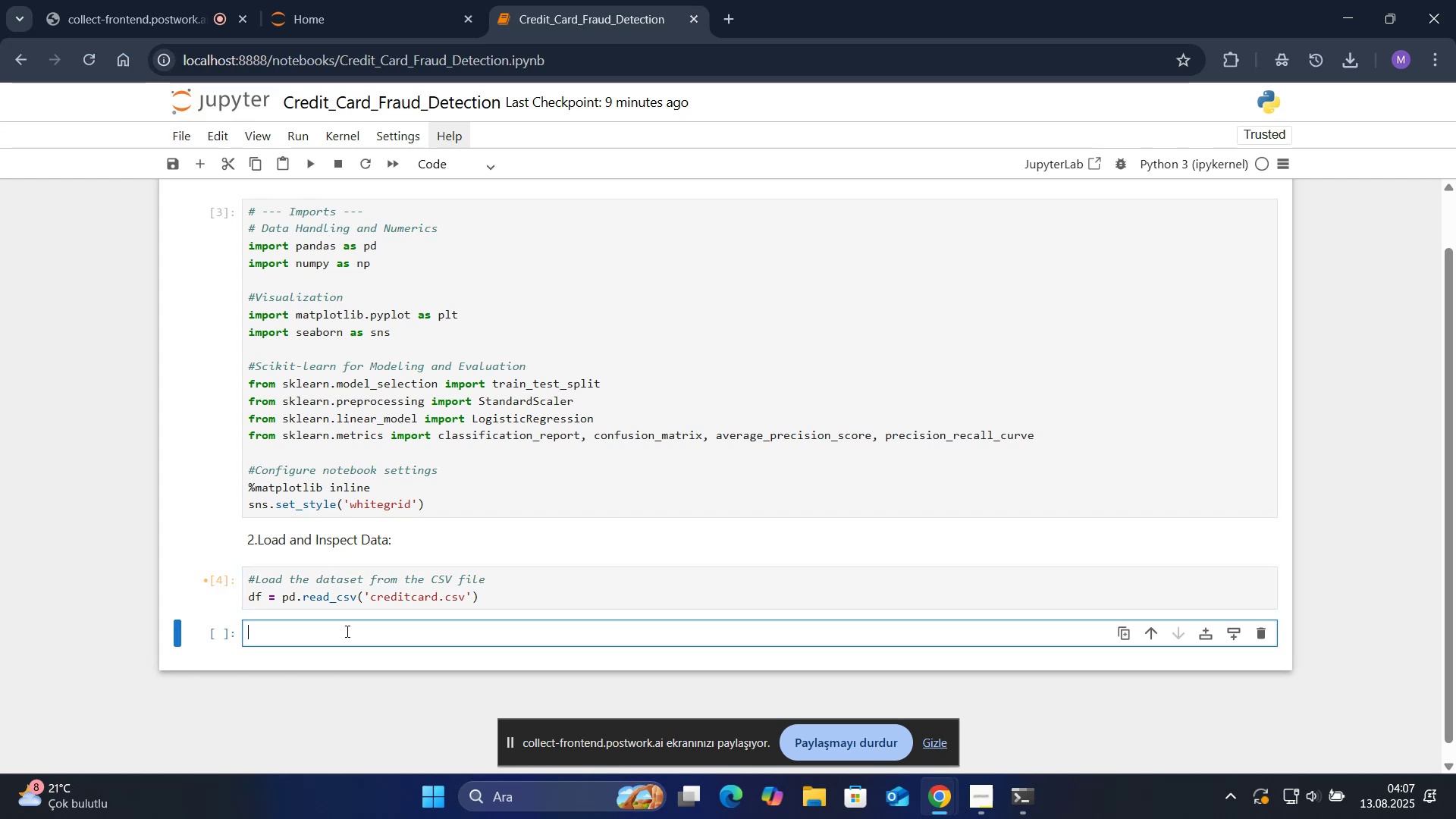 
left_click([490, 598])
 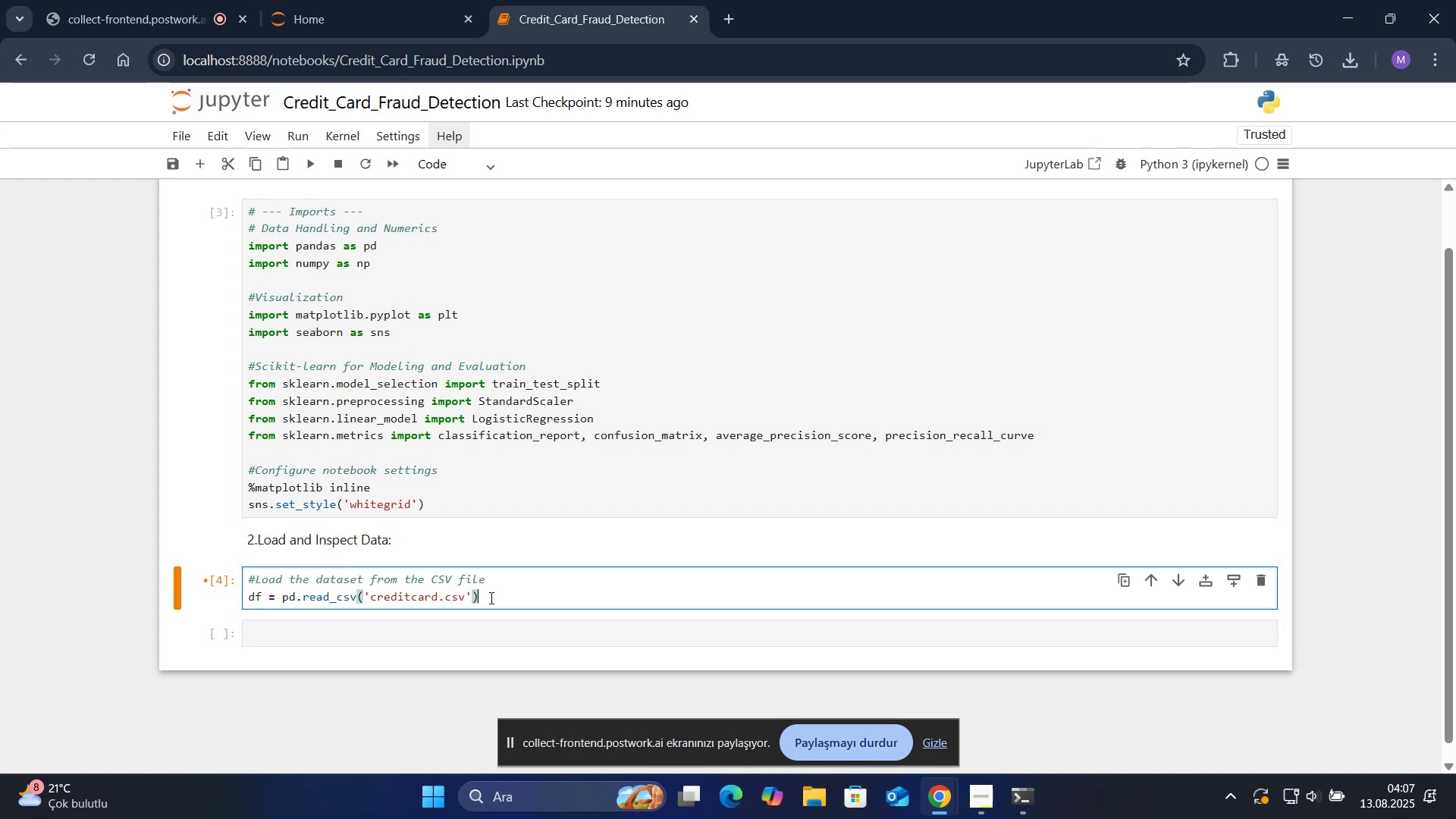 
key(Enter)
 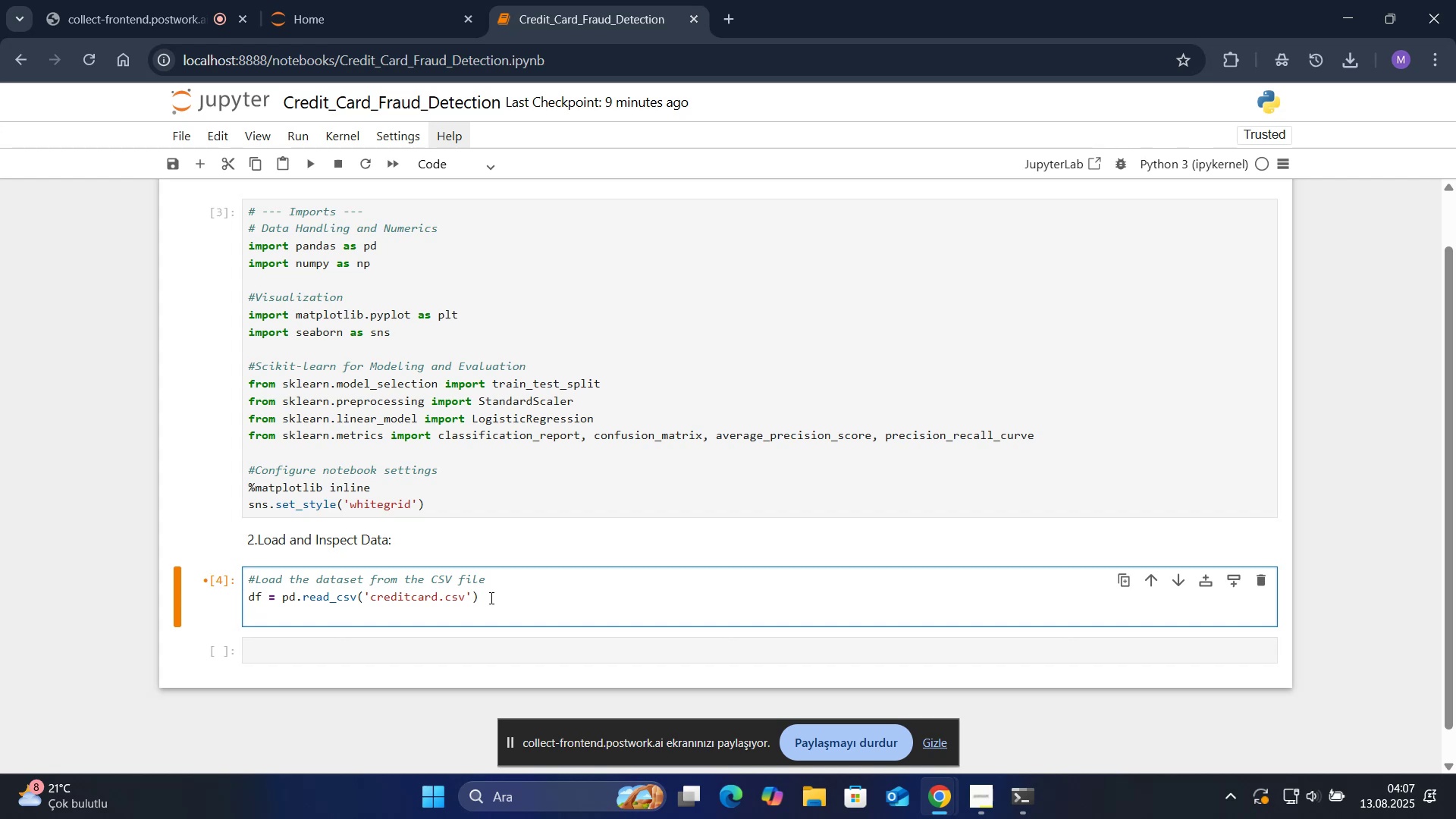 
wait(5.5)
 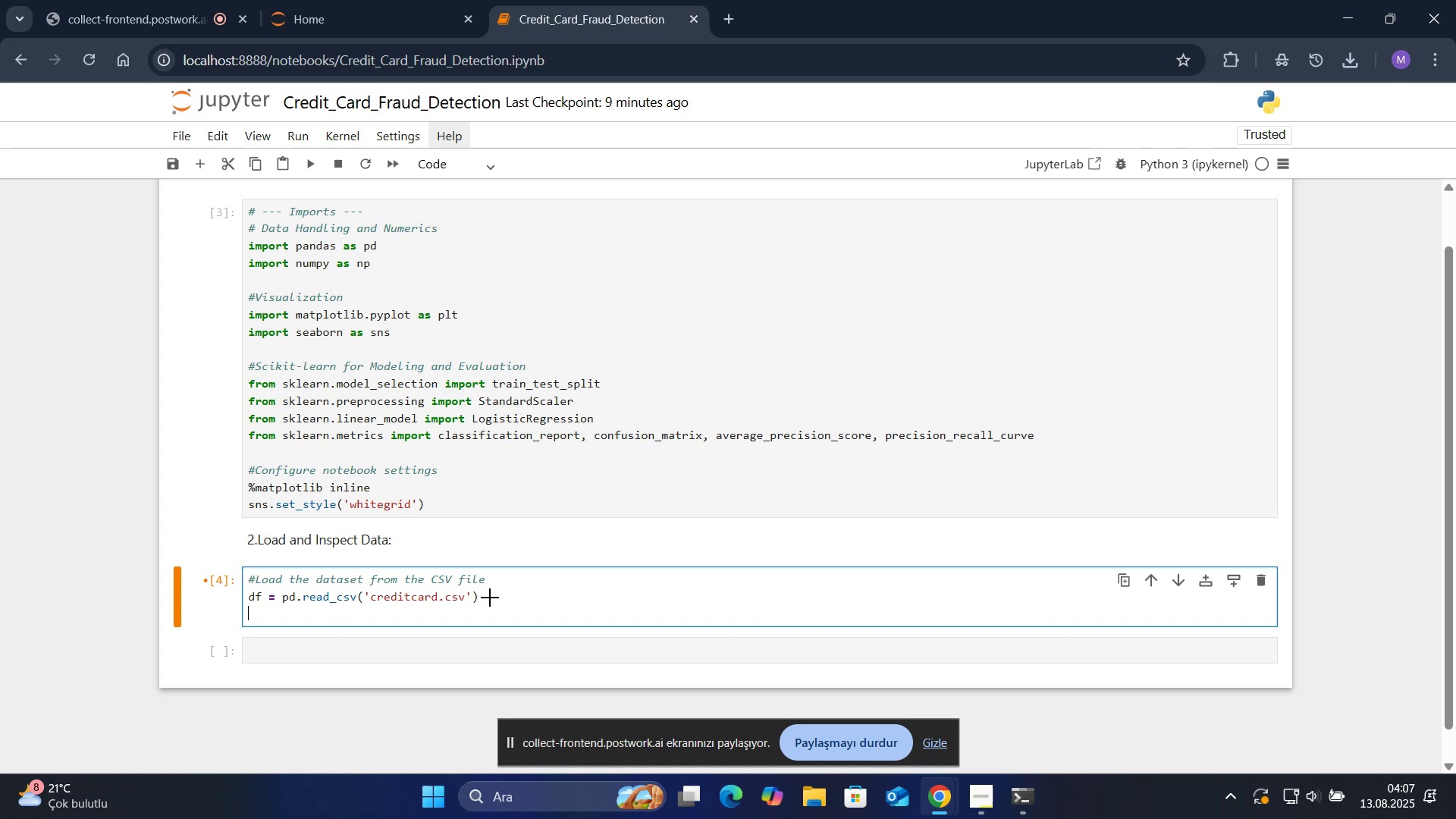 
key(Alt+Control+3)
 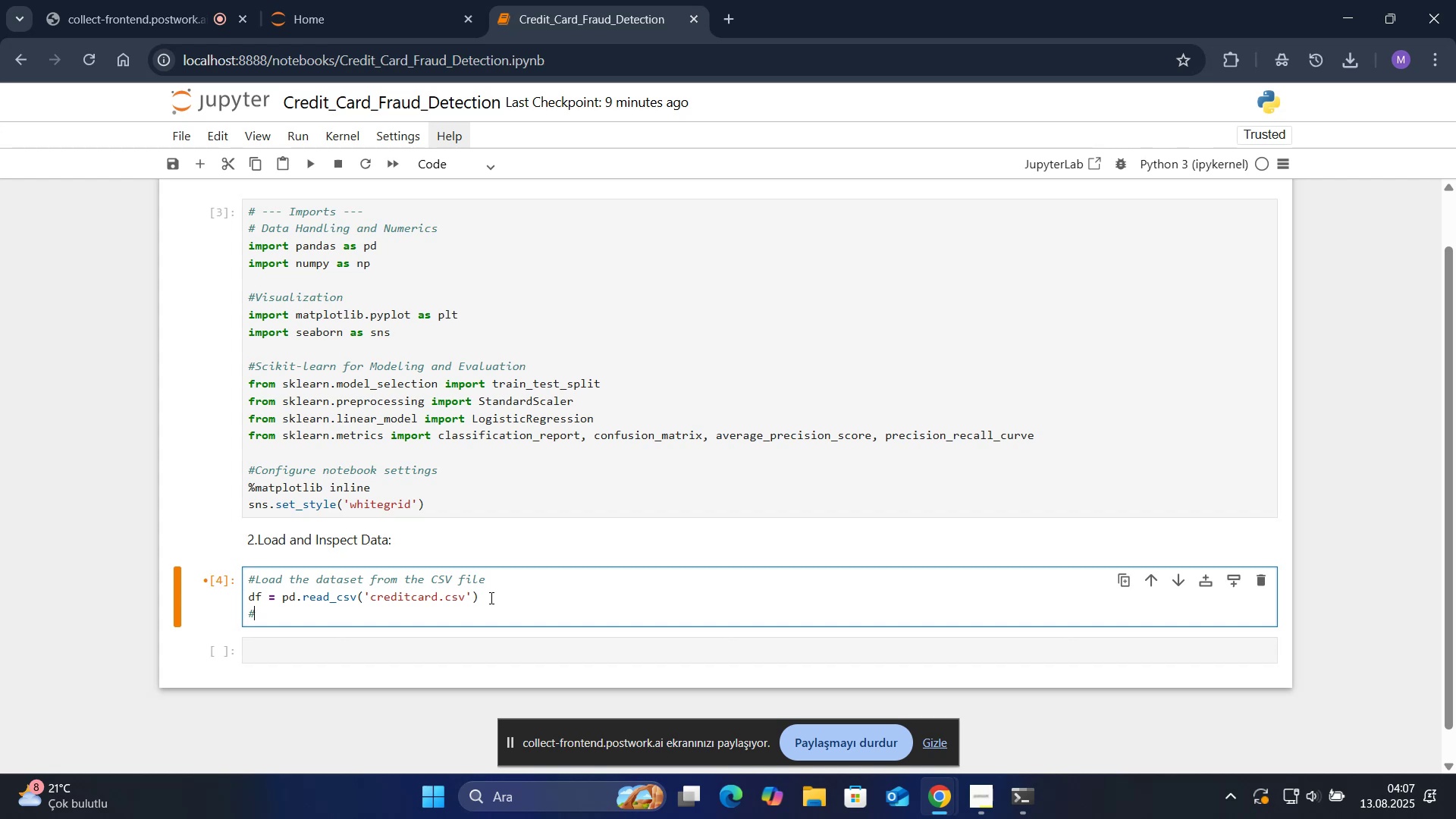 
key(CapsLock)
 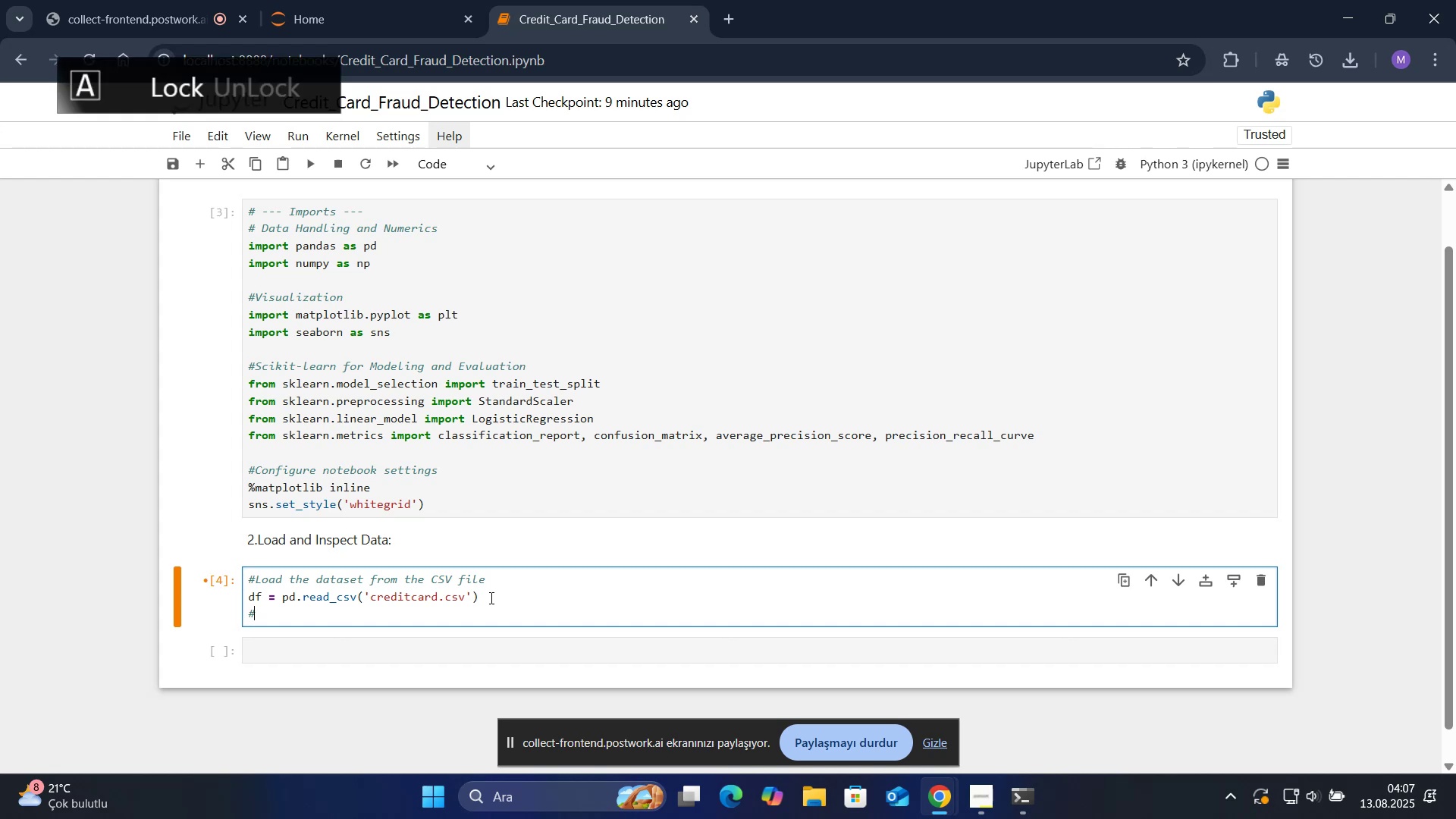 
left_click([490, 598])
 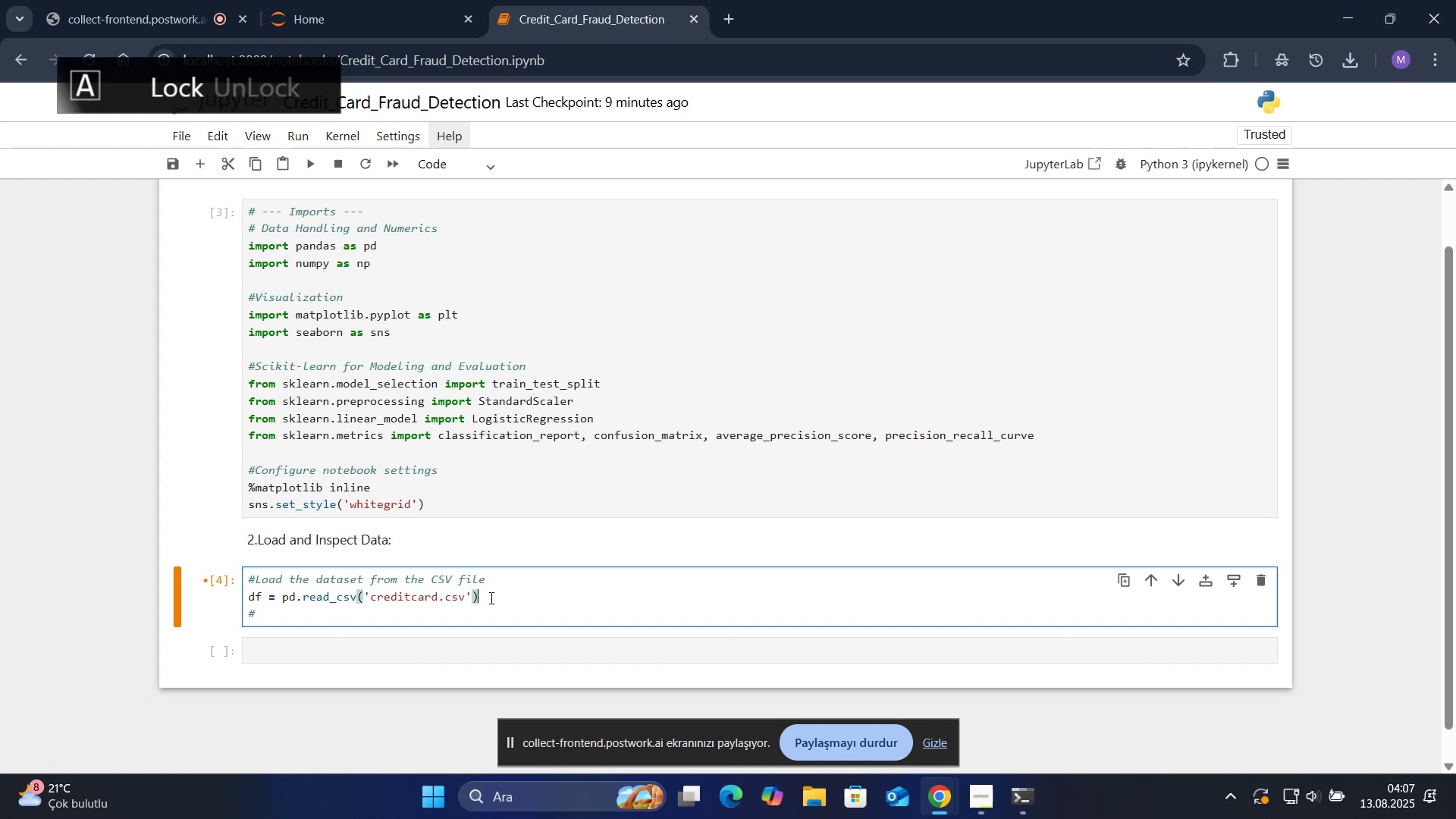 
key(Enter)
 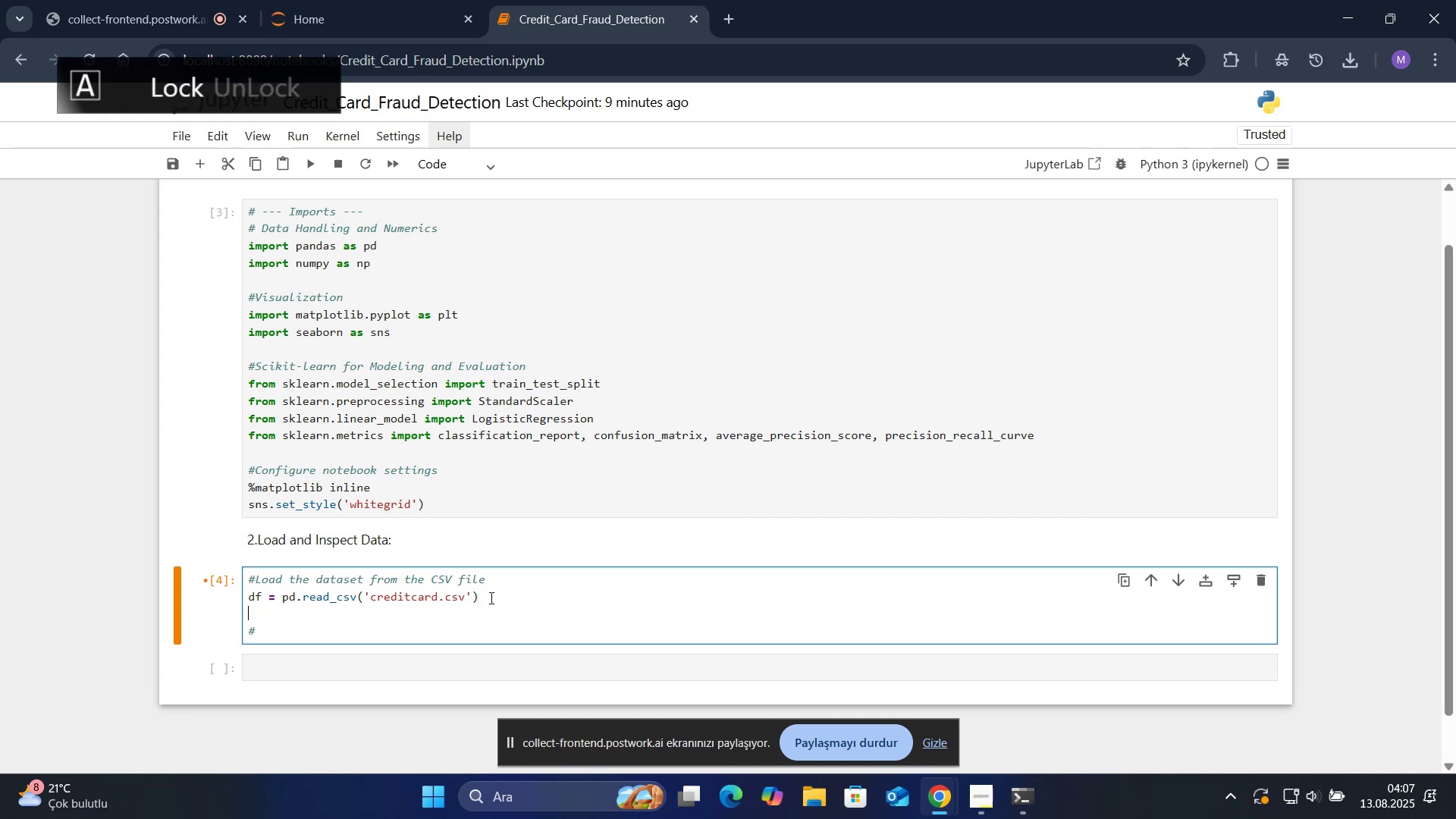 
key(ArrowDown)
 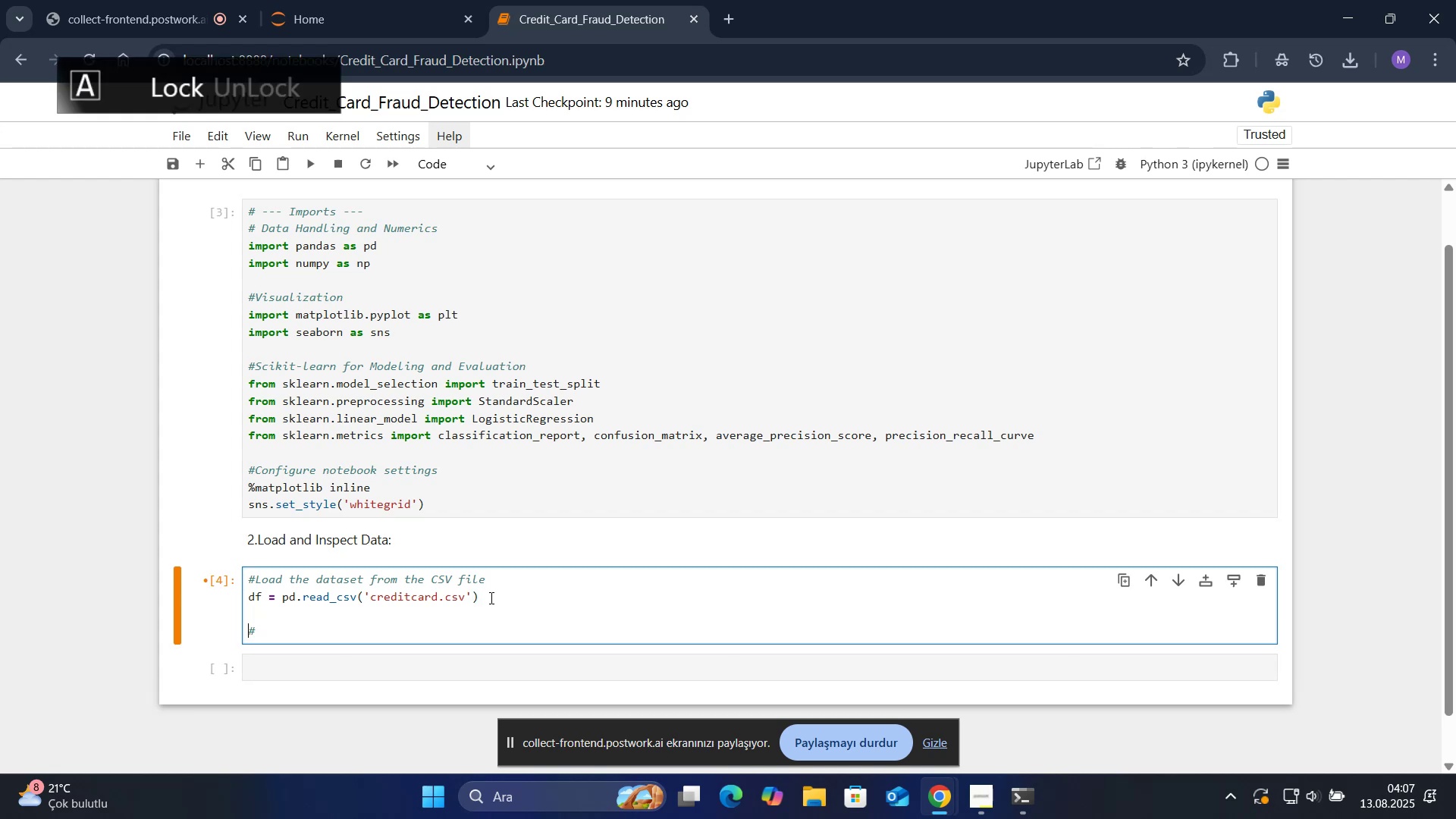 
key(ArrowRight)
 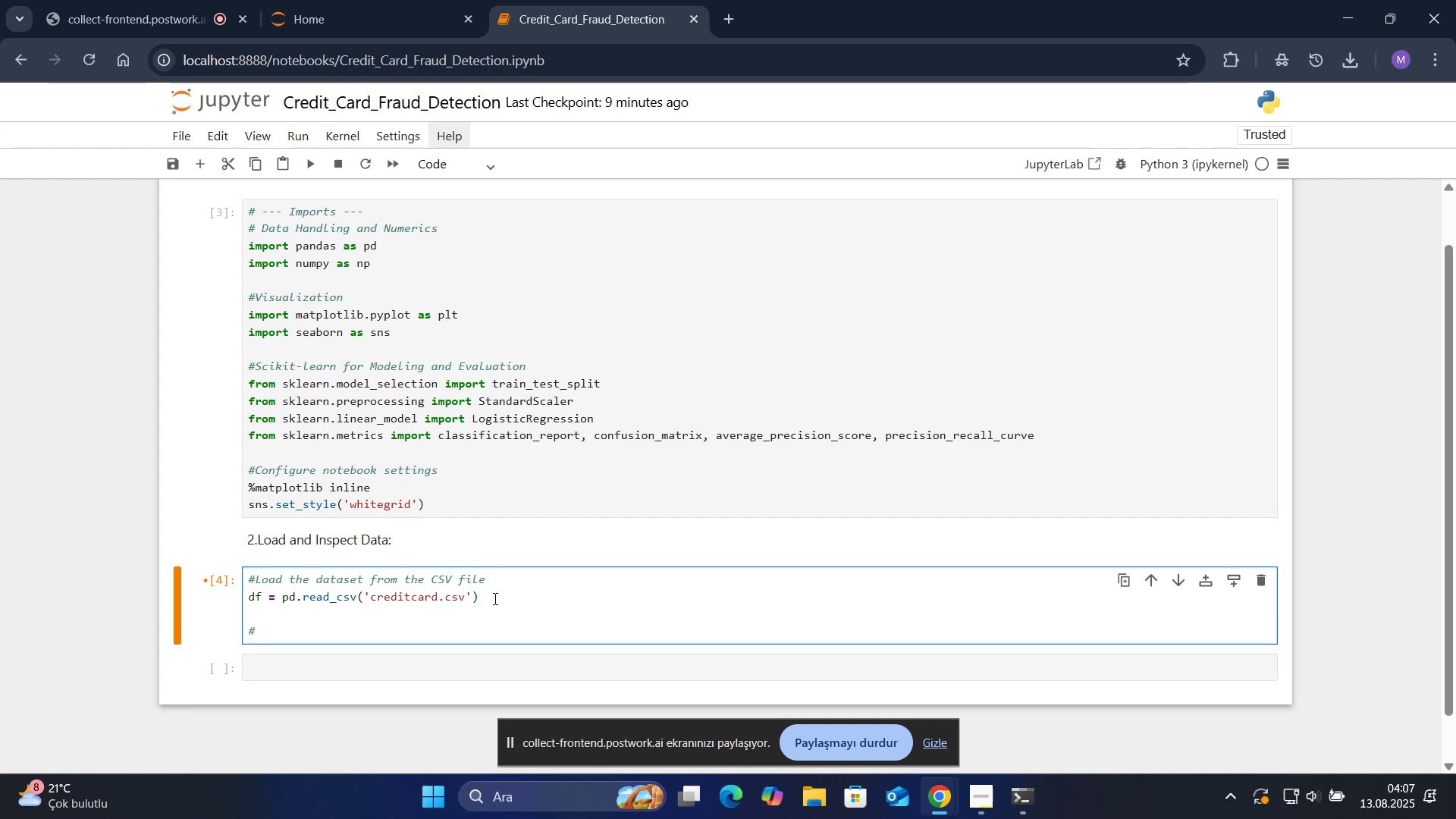 
scroll: coordinate [147, 564], scroll_direction: down, amount: 1.0
 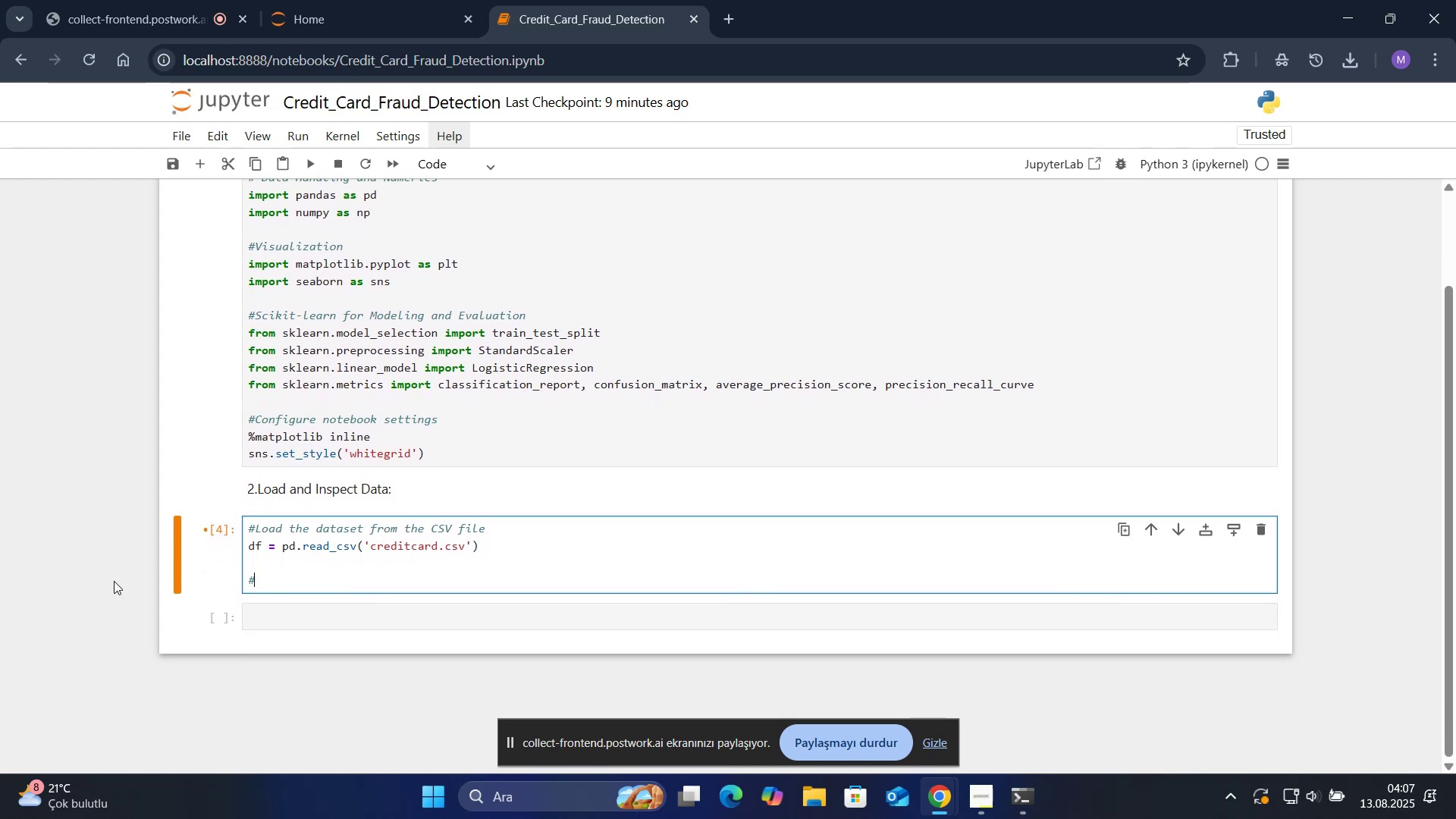 
type(d'SPLAY )
key(Backspace)
key(Backspace)
key(Backspace)
key(Backspace)
key(Backspace)
key(Backspace)
key(Backspace)
key(Backspace)
type(D'splay the f'rst few rows to understand the sc)
key(Backspace)
type(tructure)
 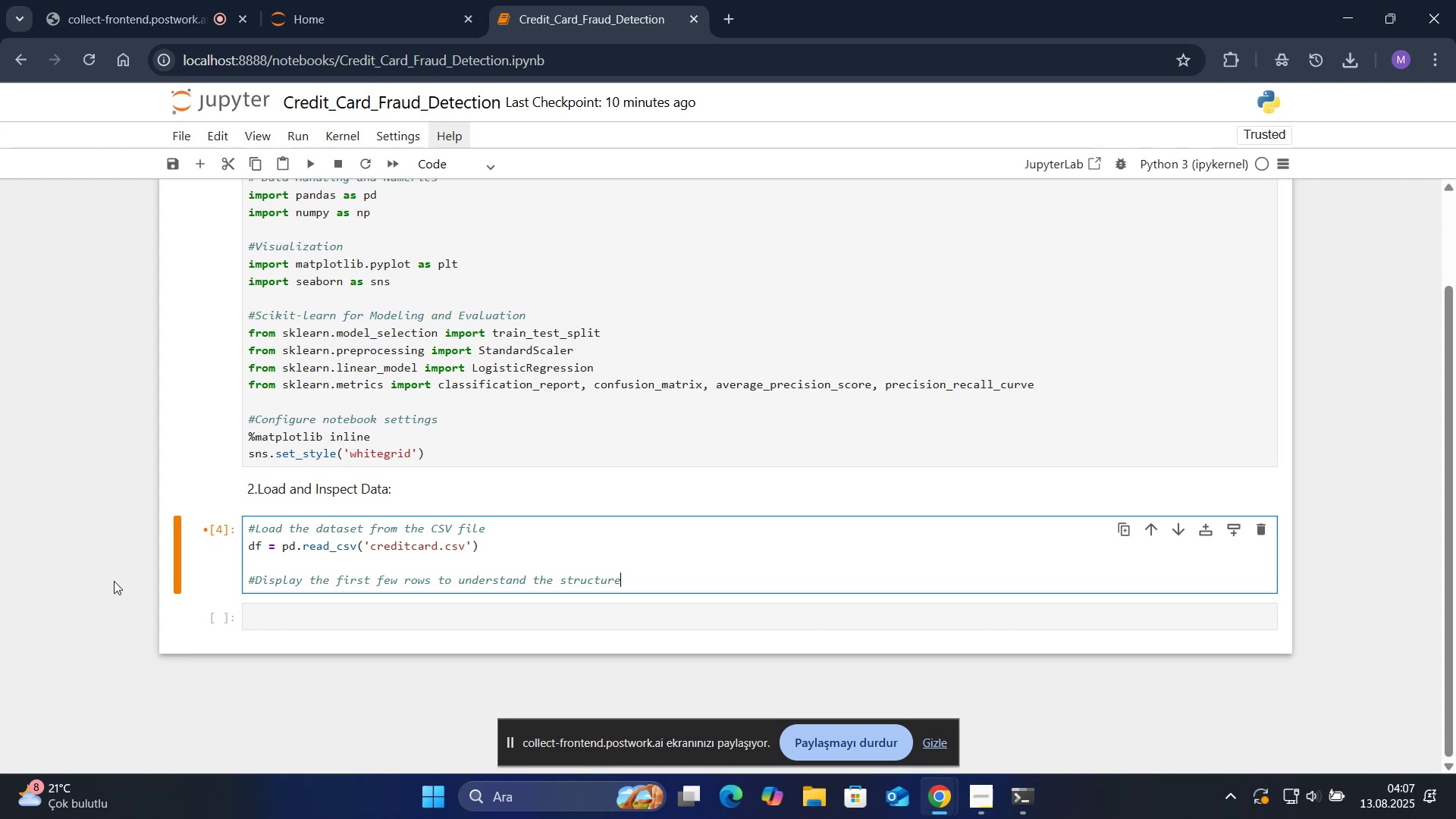 
wait(5.32)
 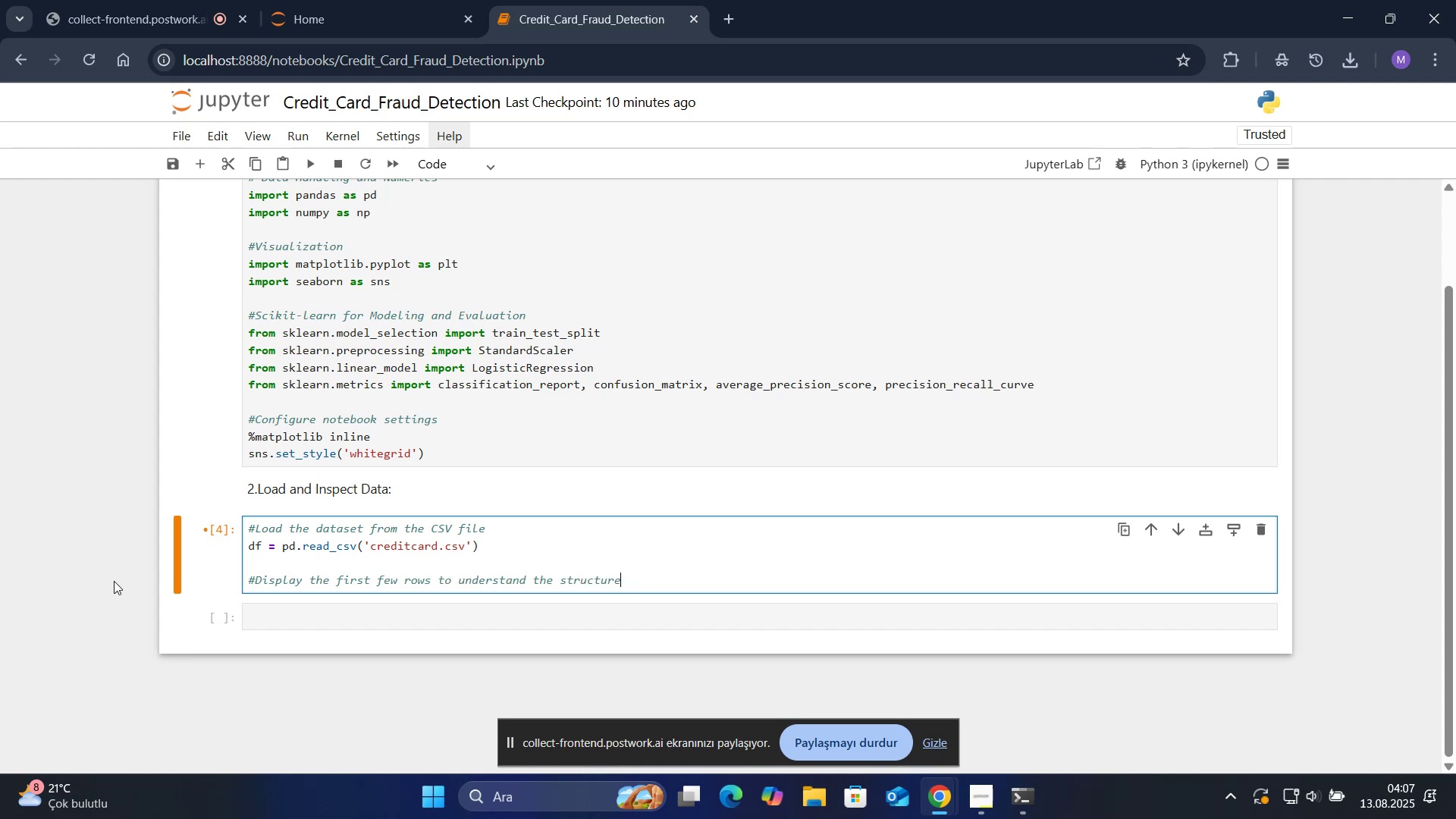 
key(Enter)
 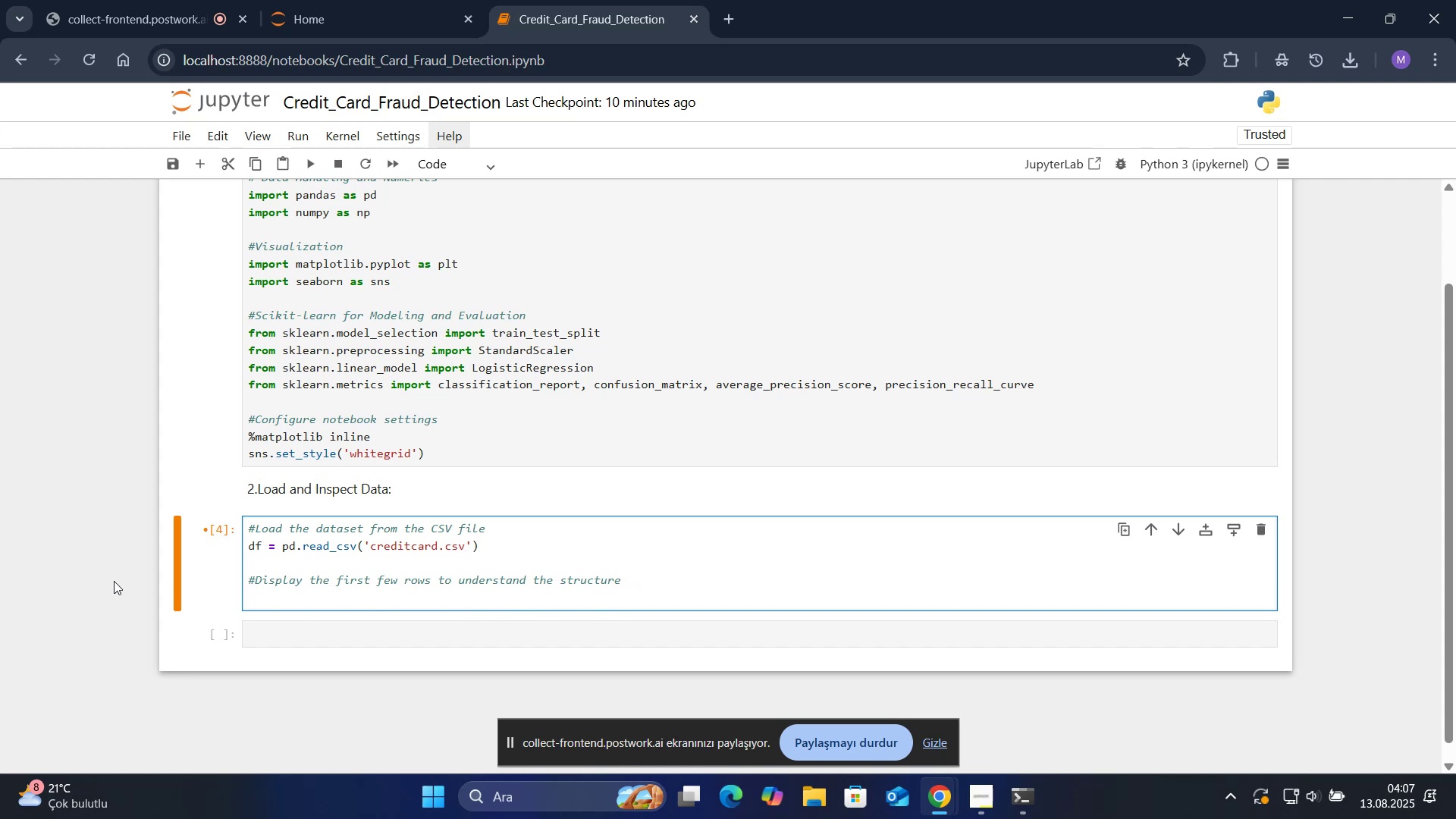 
type(pr'nt*()
 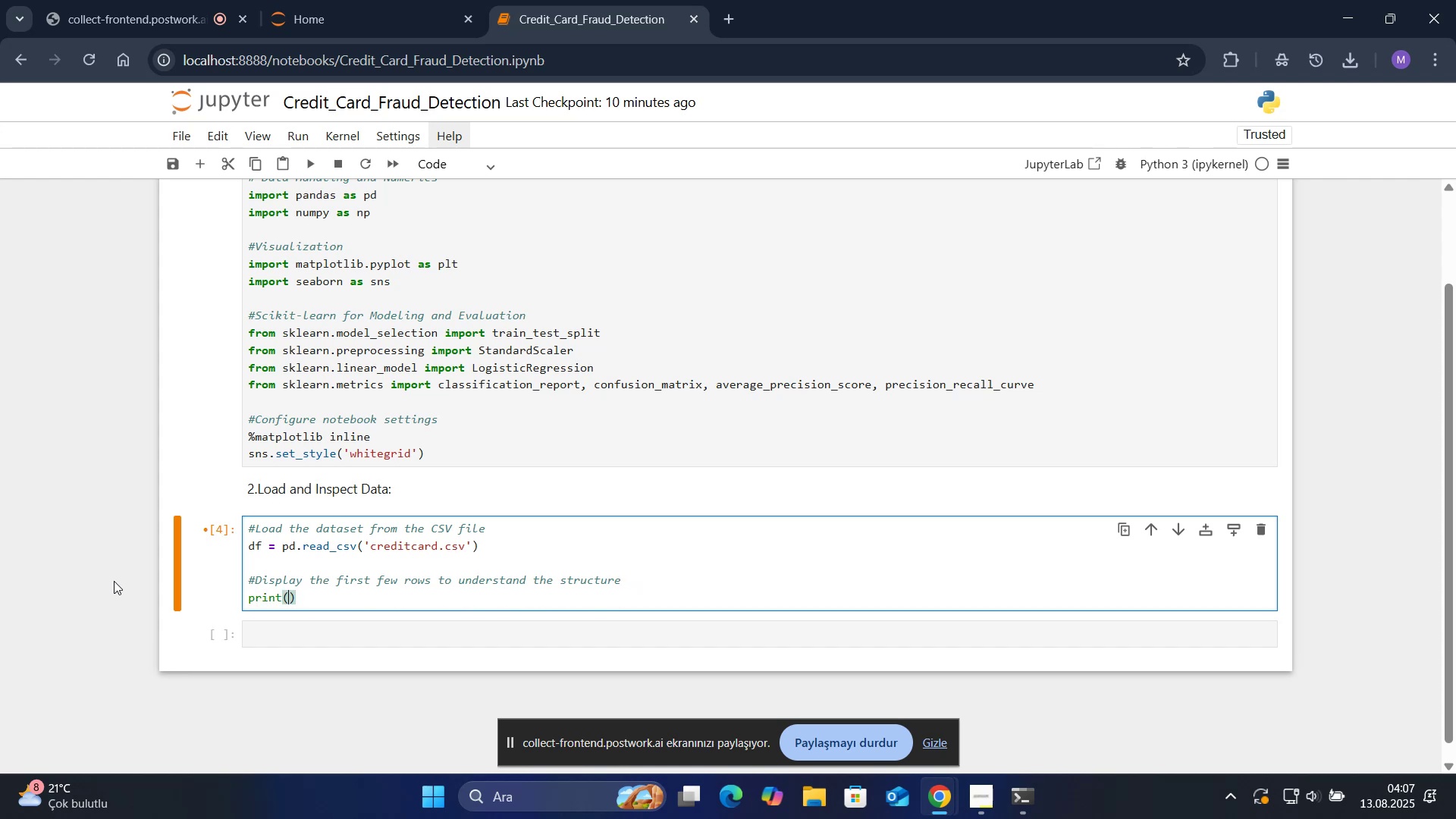 
 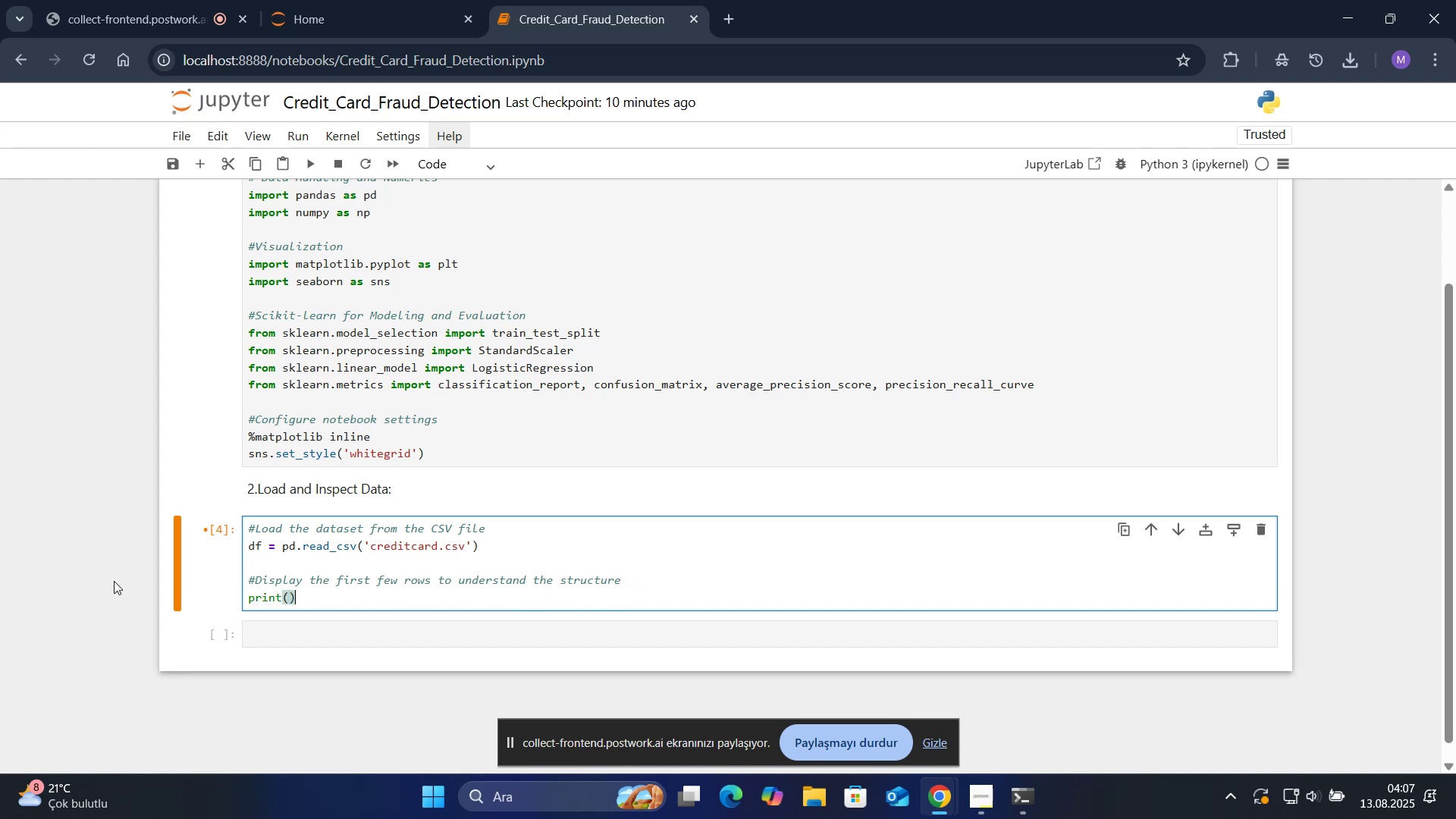 
key(ArrowLeft)
 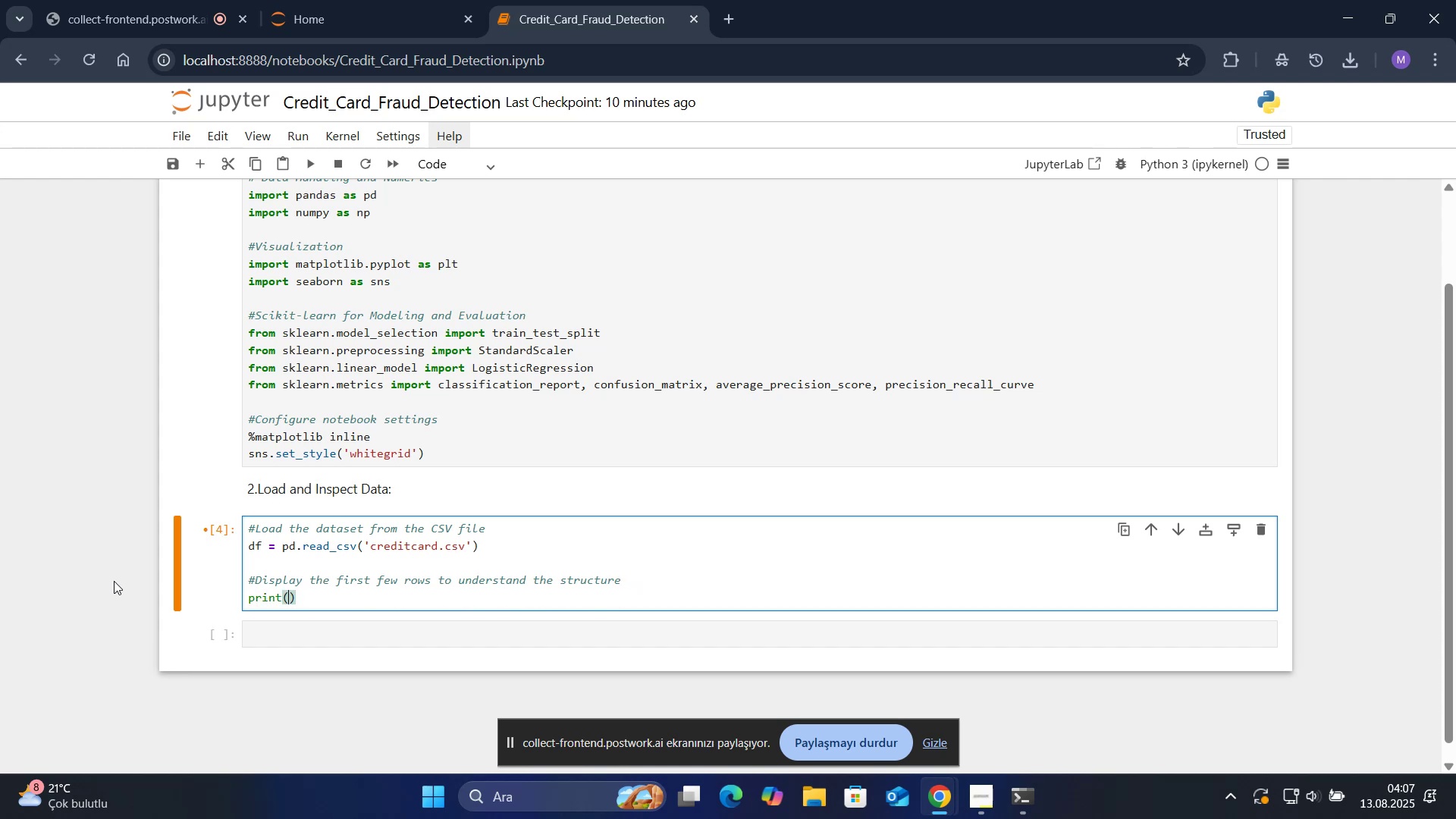 
type(@@)
 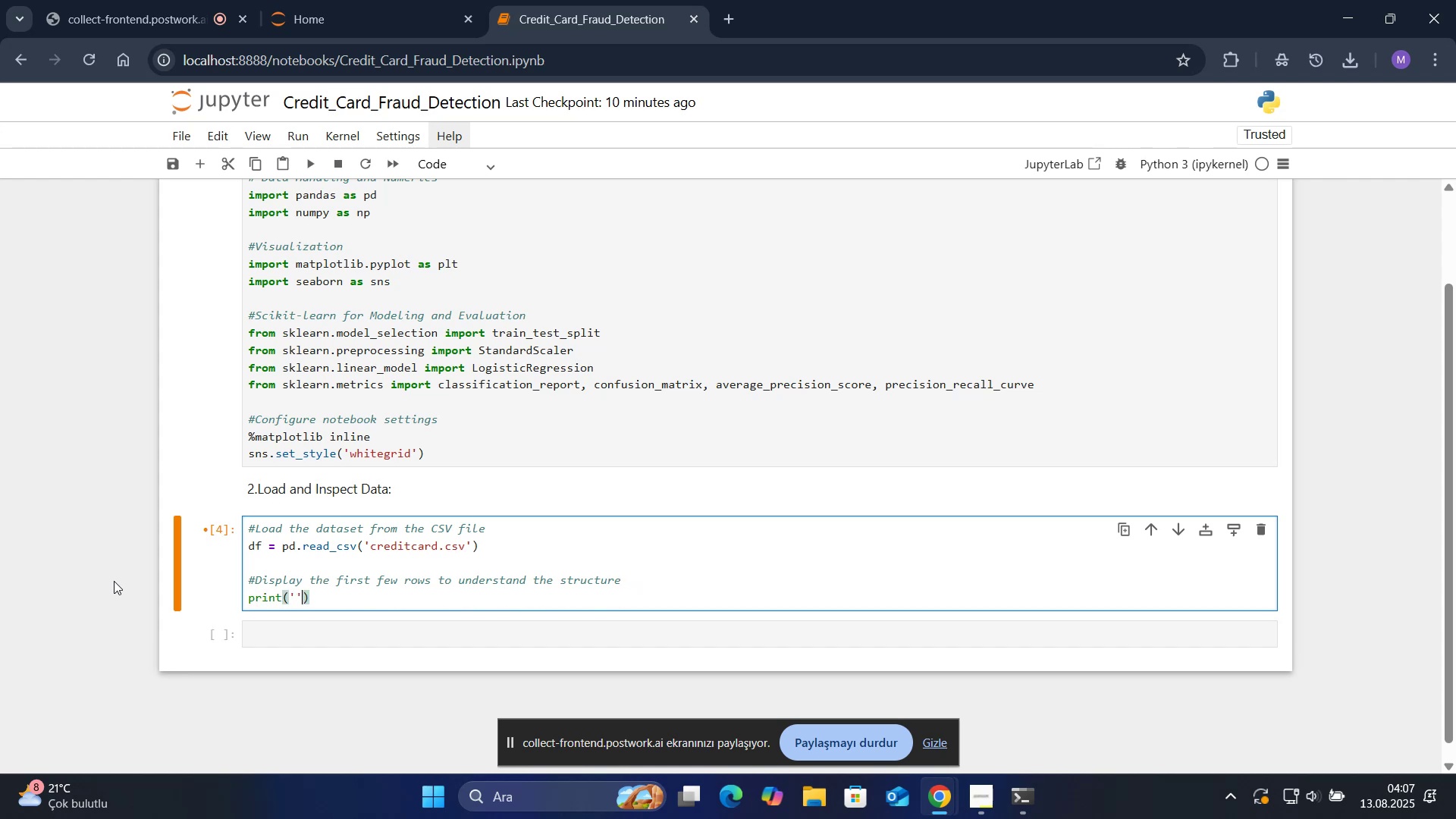 
key(ArrowLeft)
 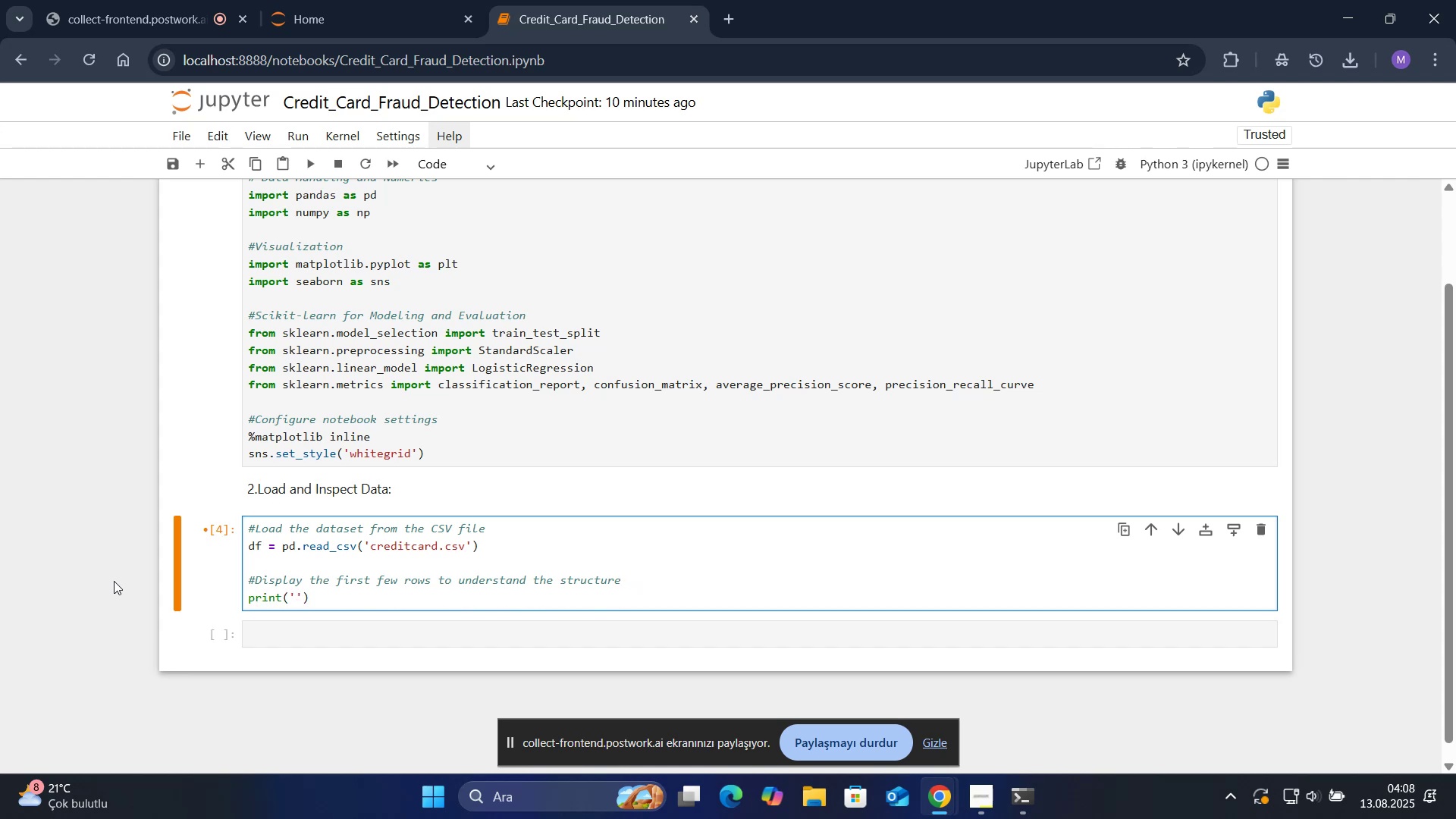 
type(--- Data Head)
 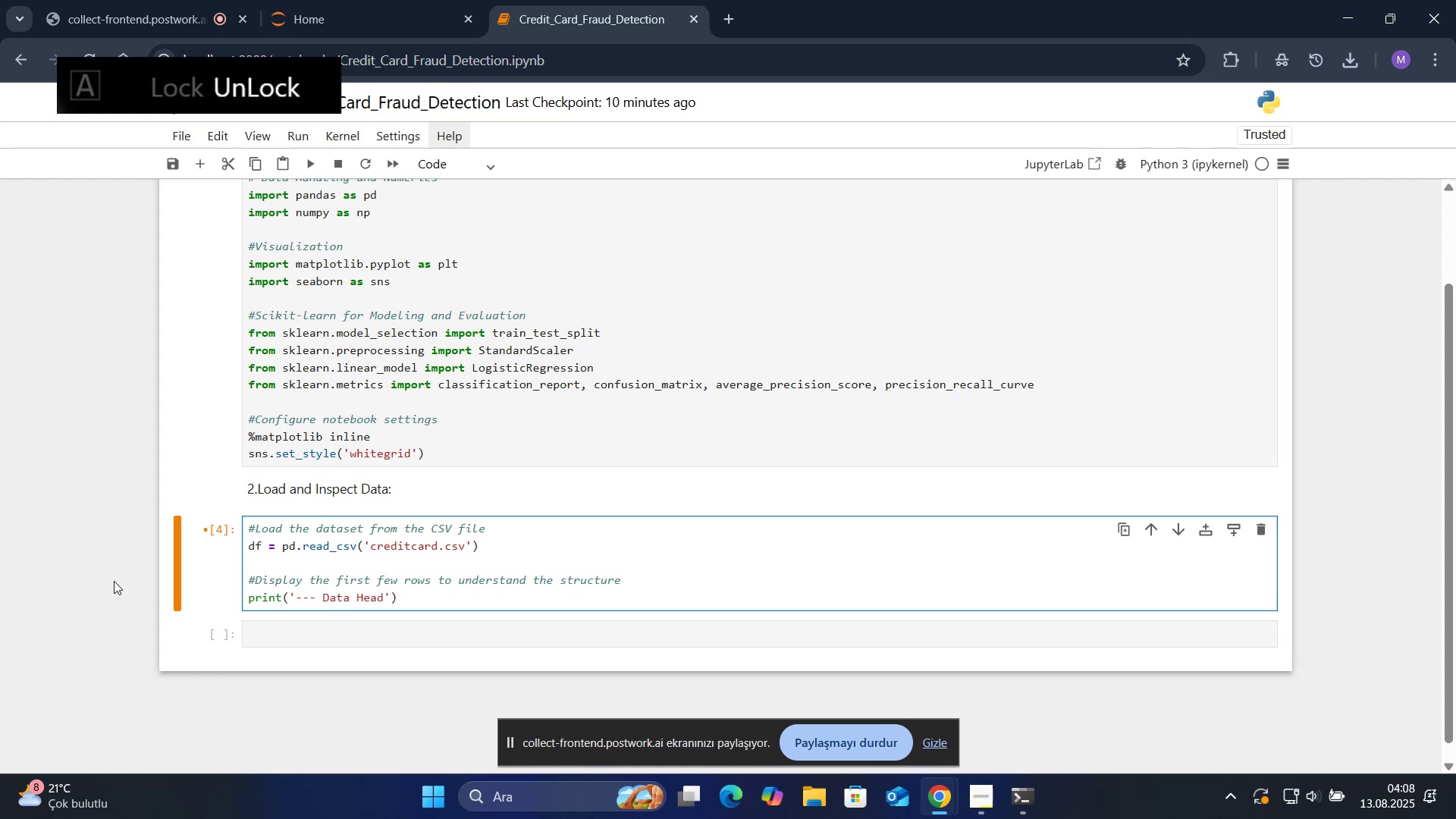 
key(ArrowRight)
 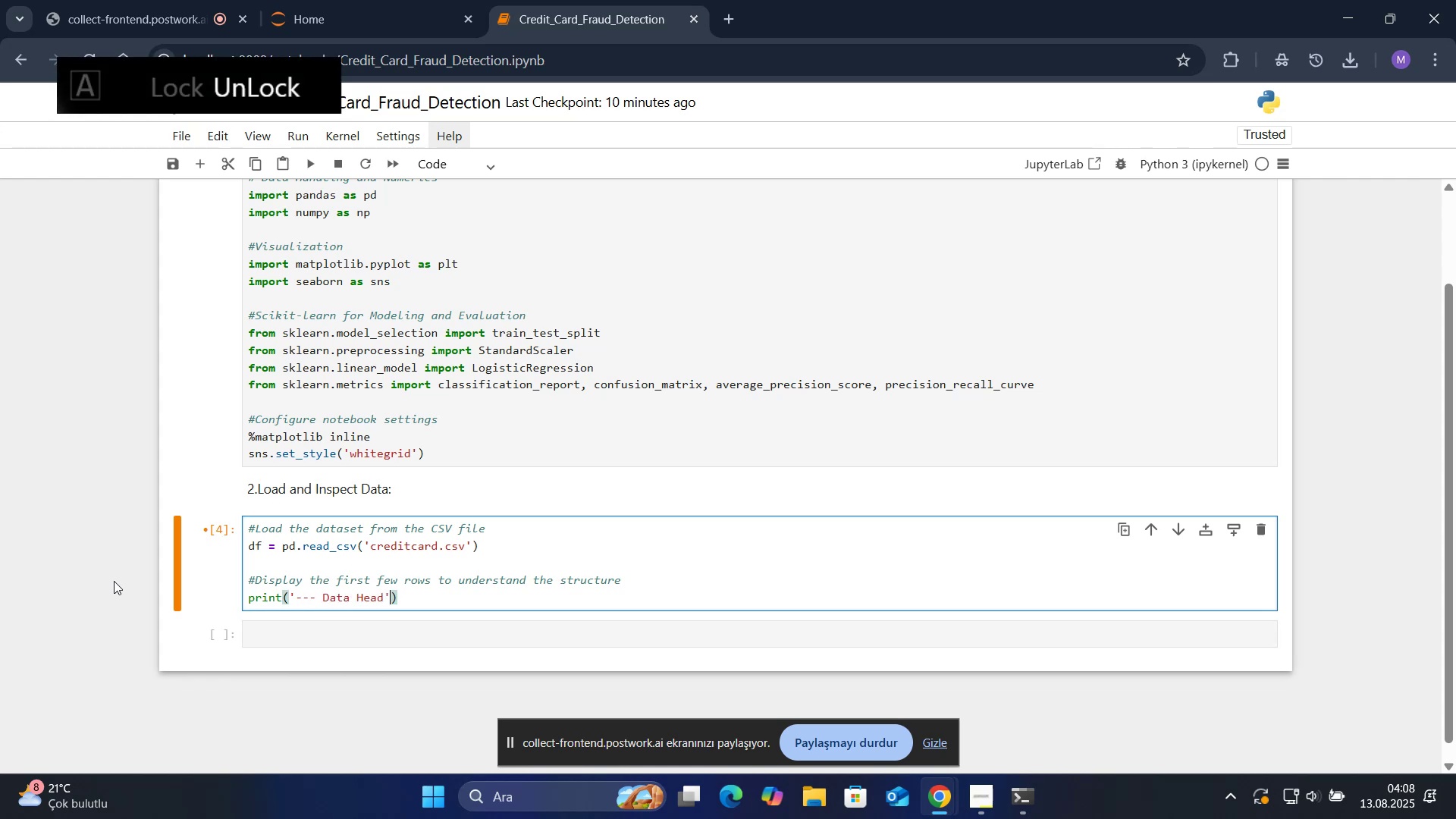 
key(ArrowLeft)
 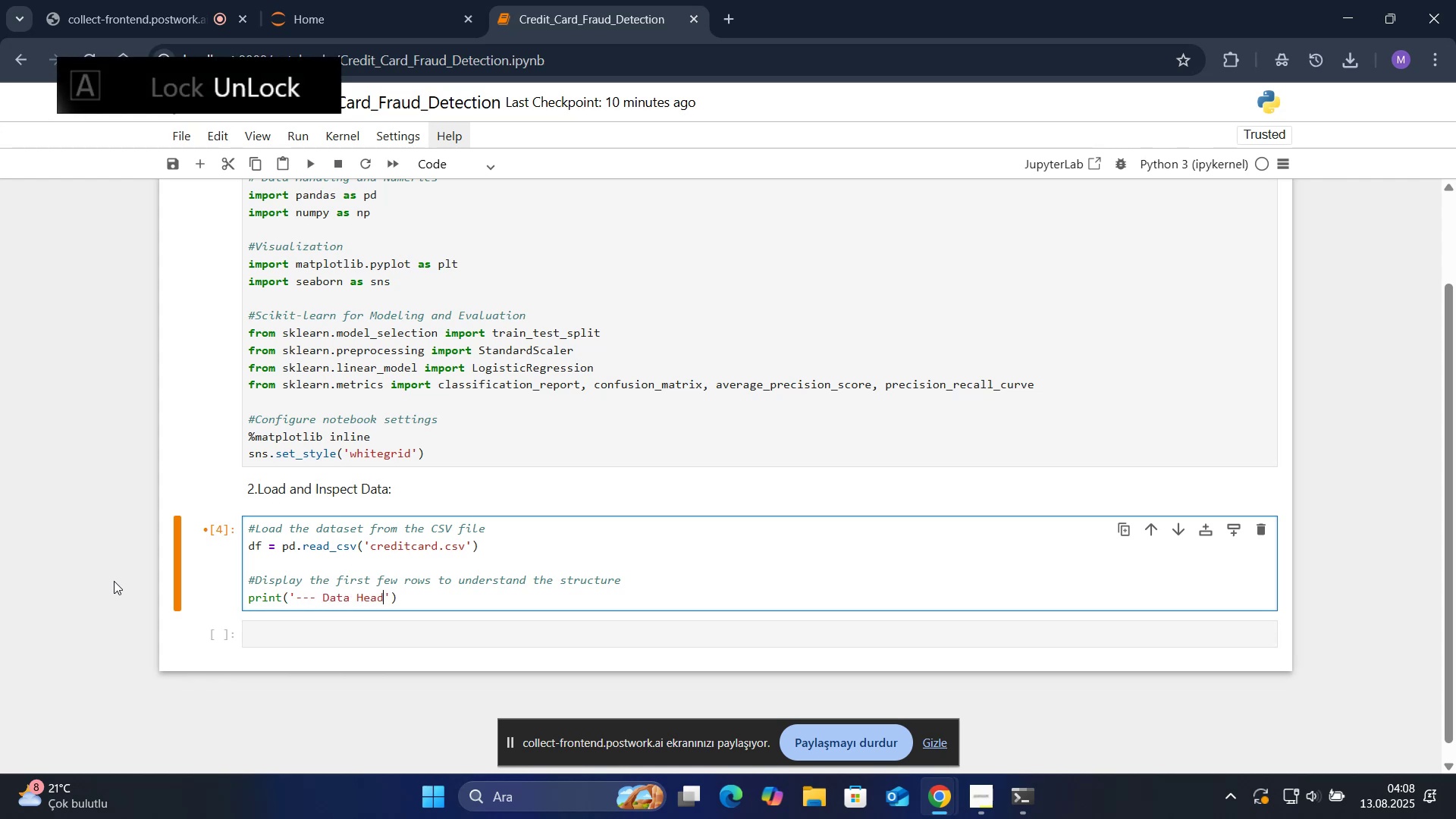 
key(Space)
 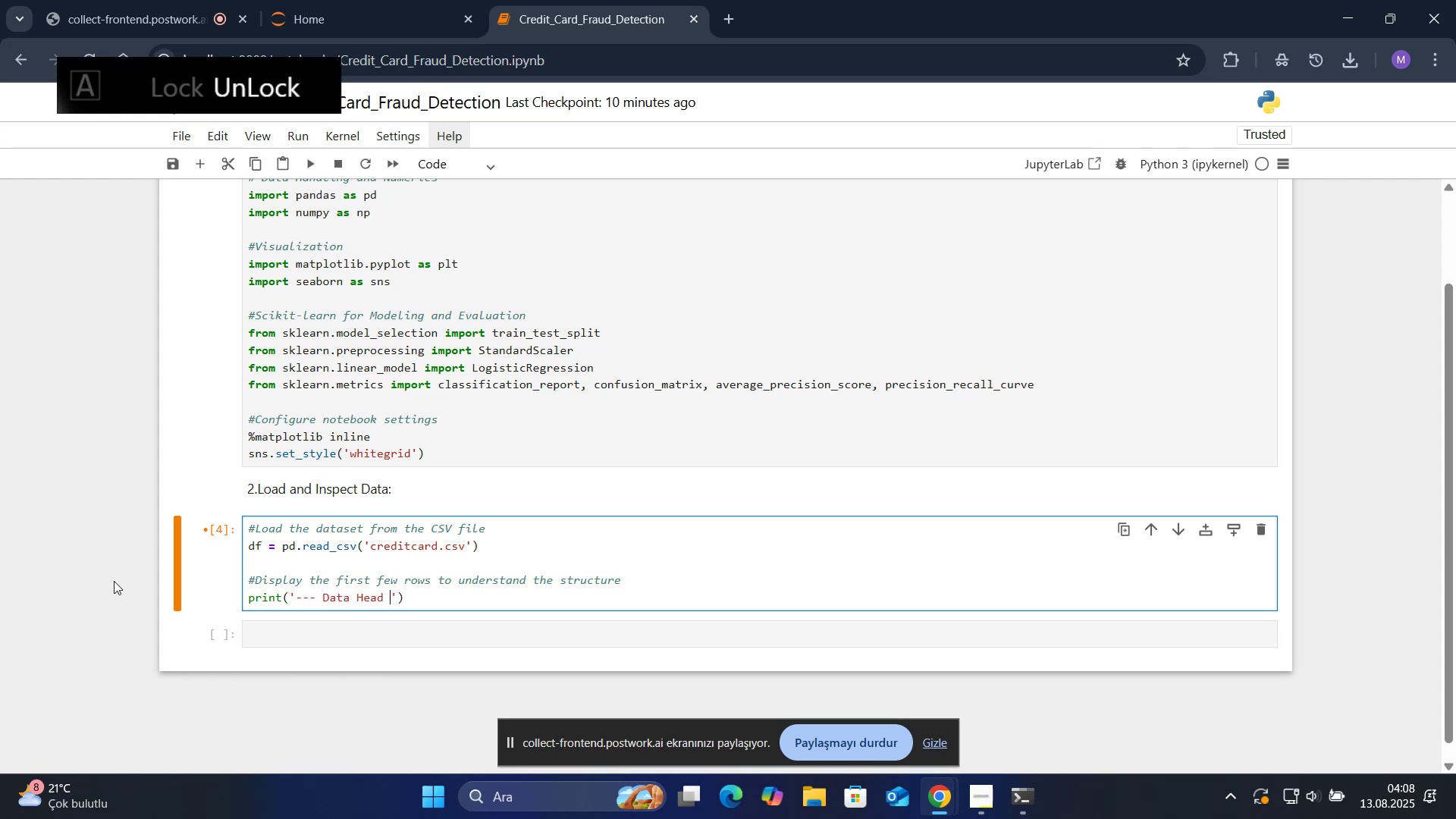 
key(NumpadSubtract)
 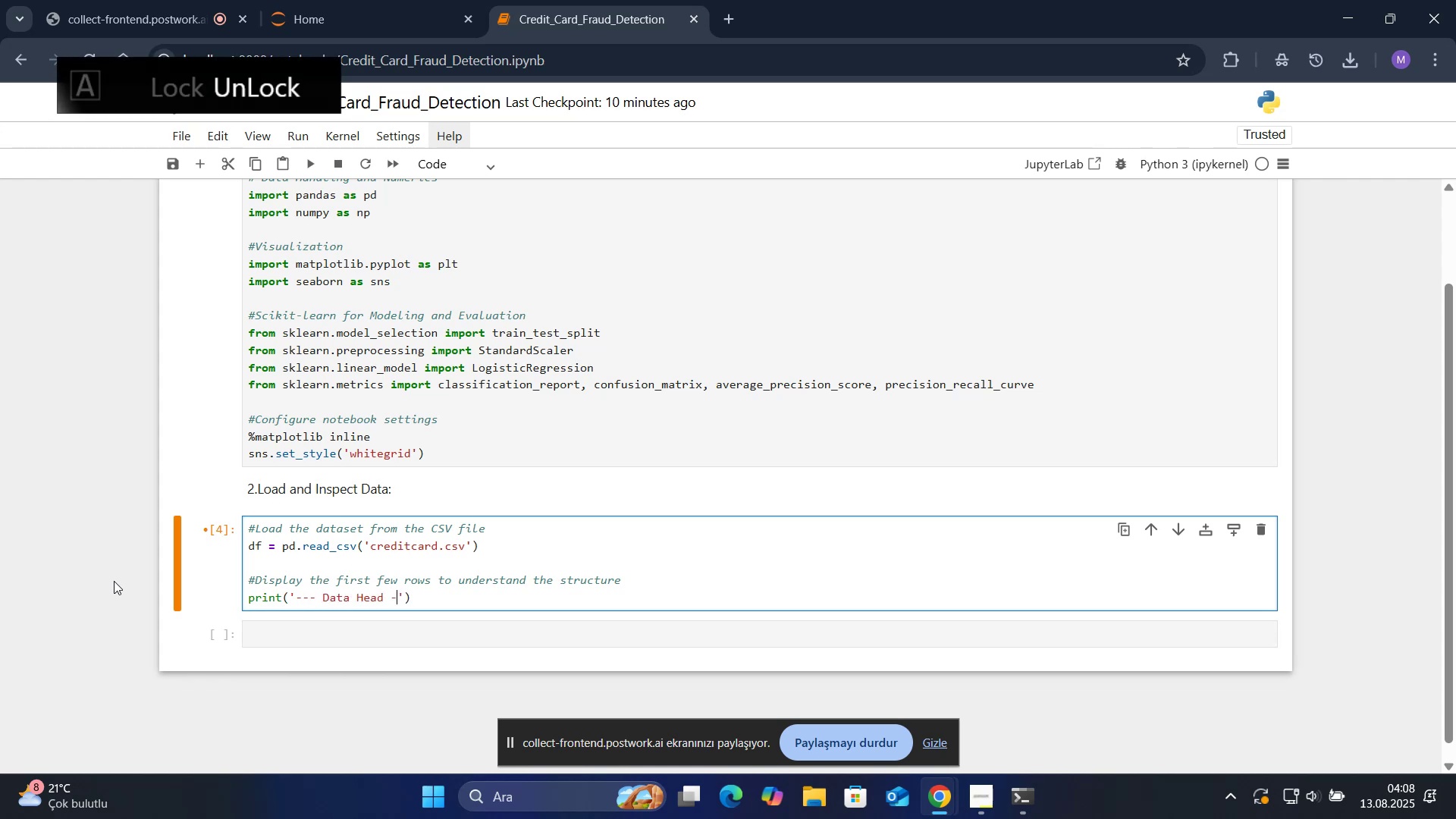 
key(NumpadSubtract)
 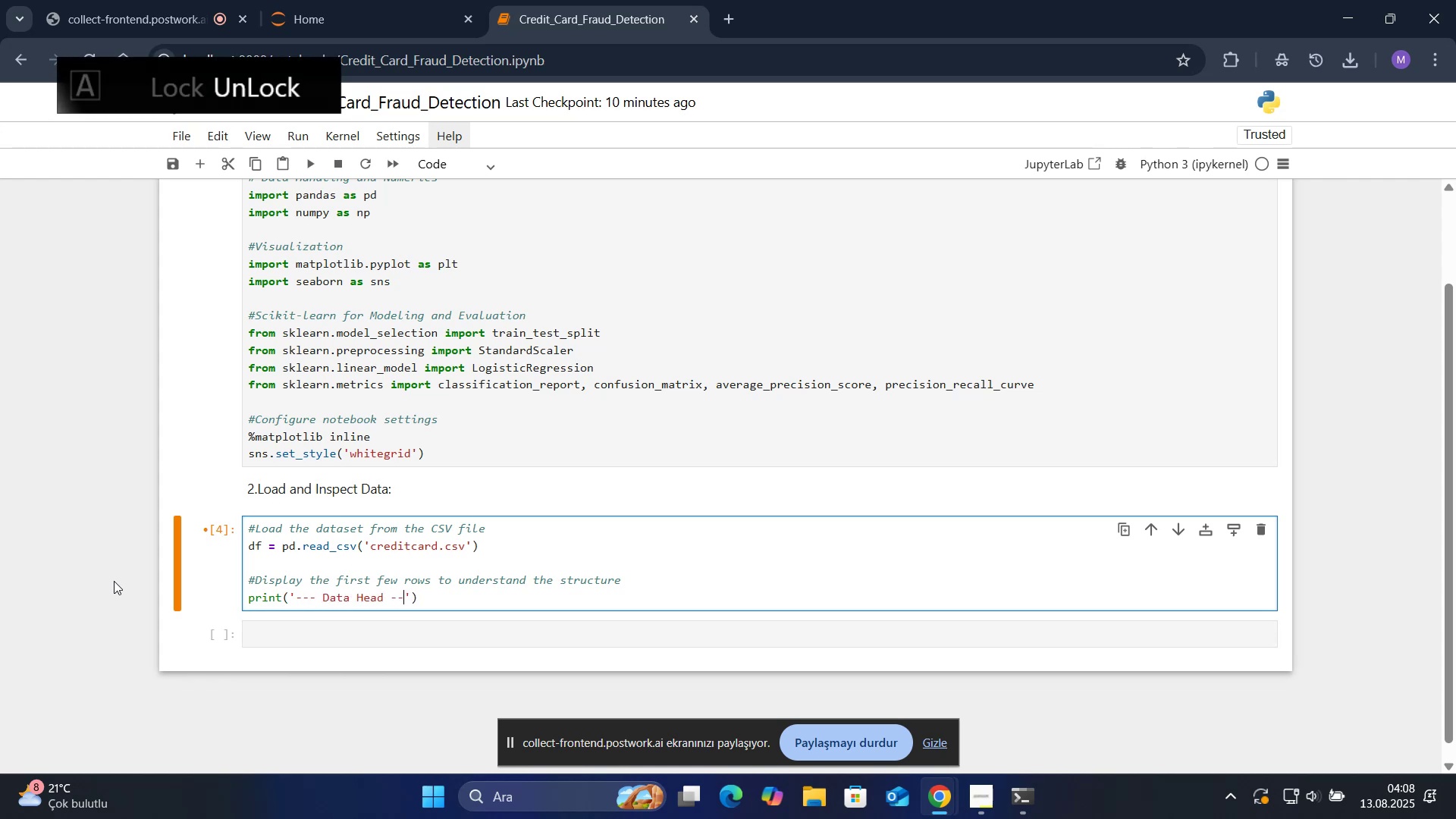 
key(NumpadSubtract)
 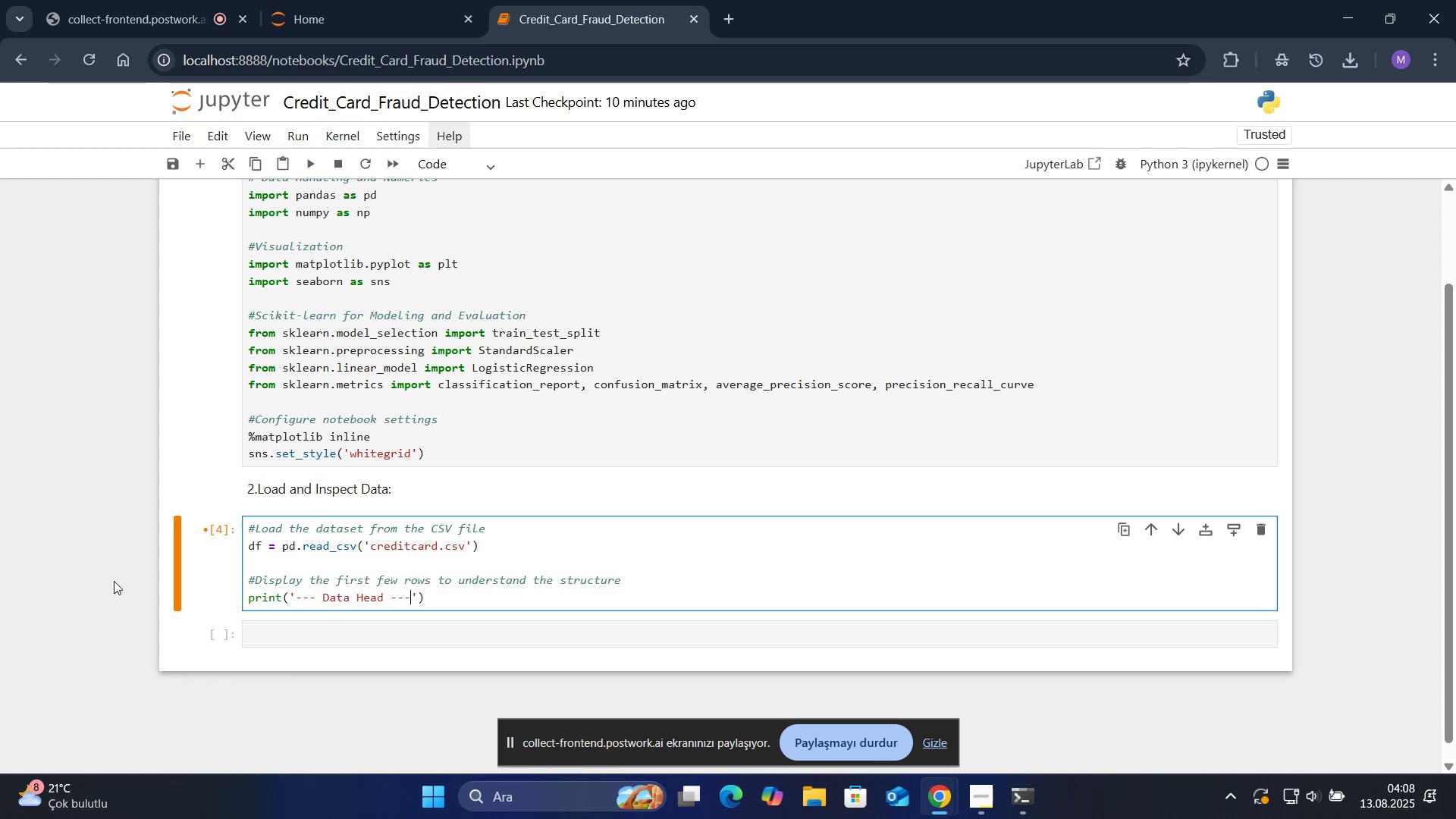 
key(ArrowRight)
 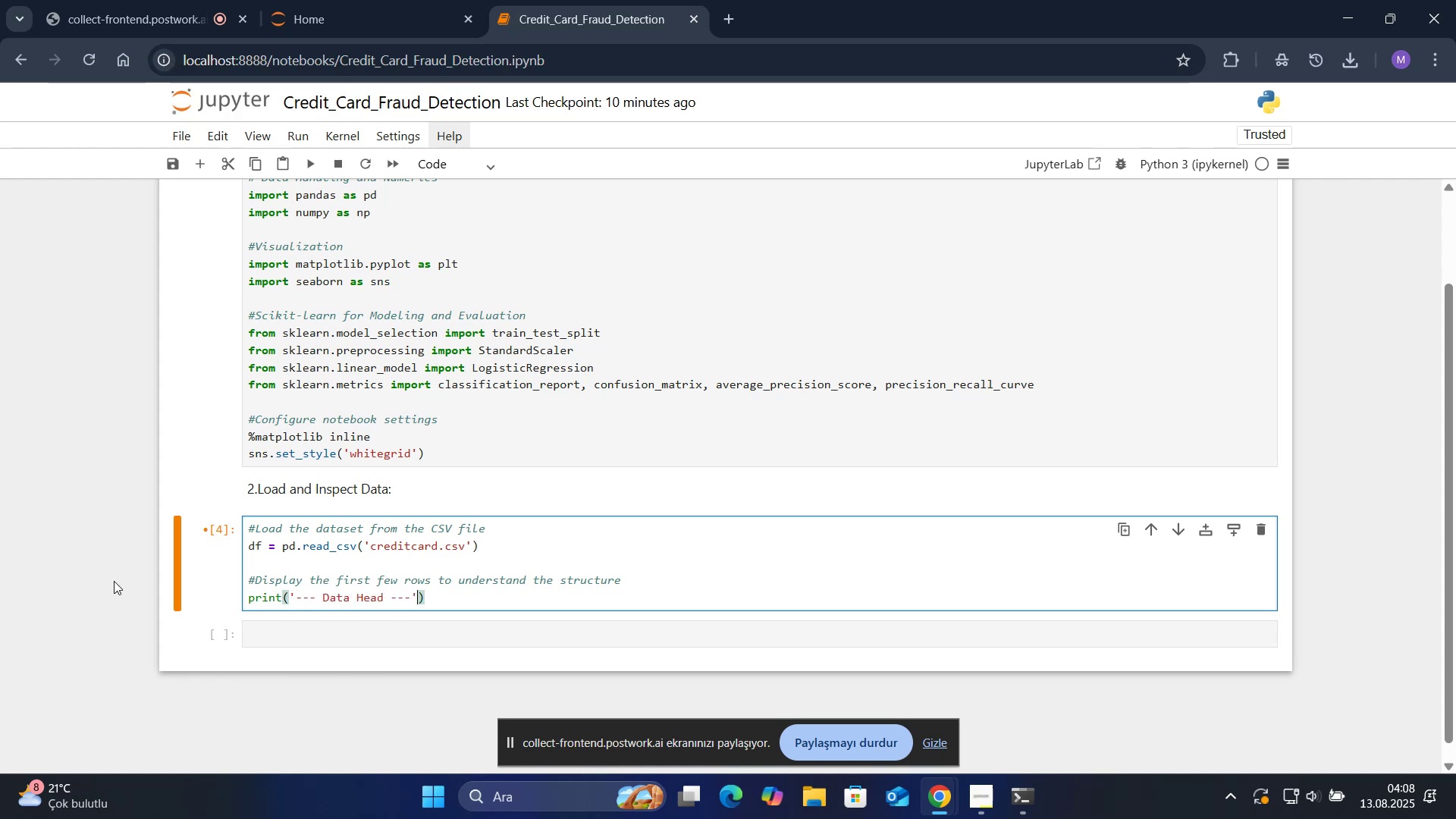 
key(ArrowRight)
 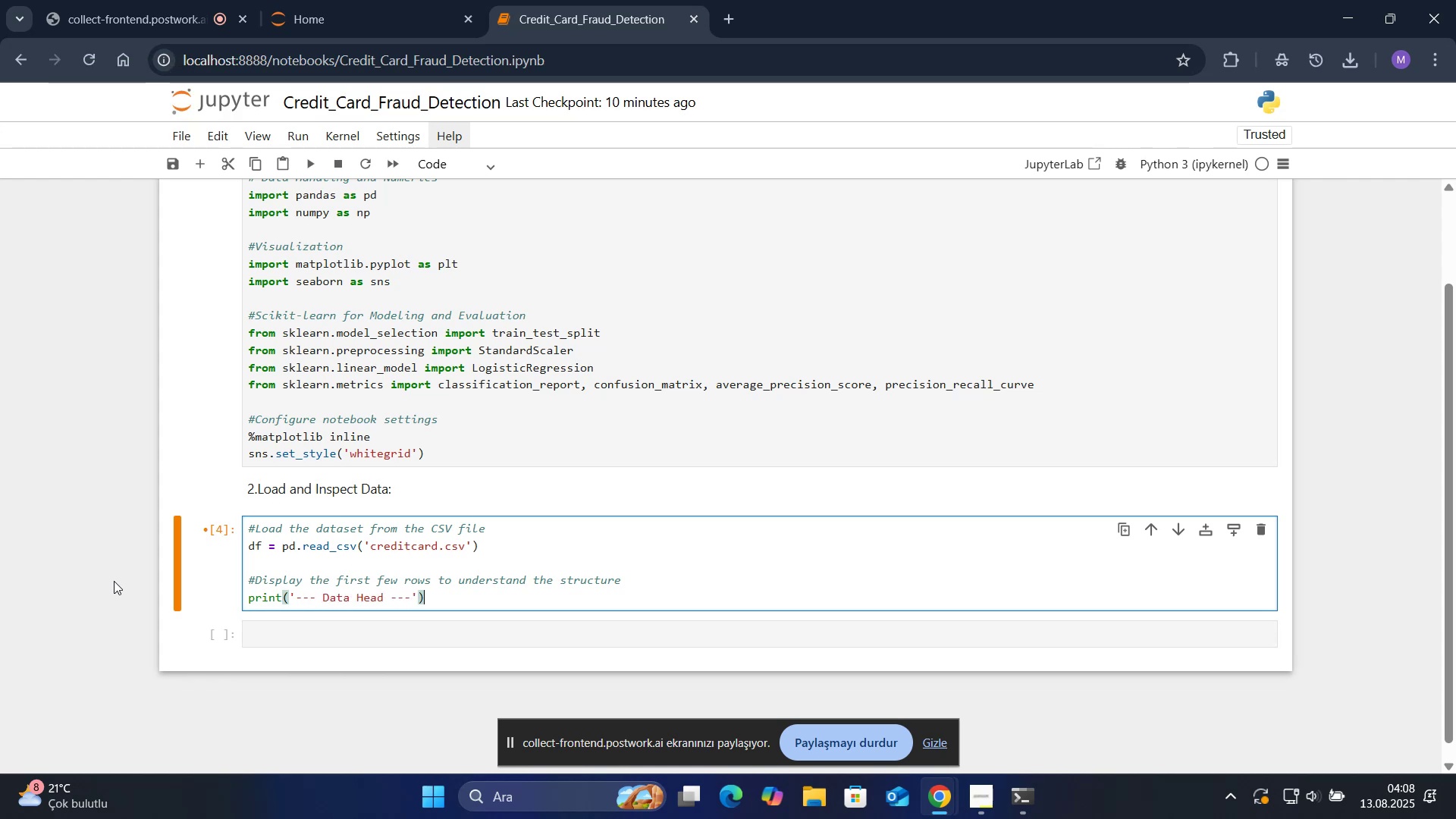 
key(Enter)
 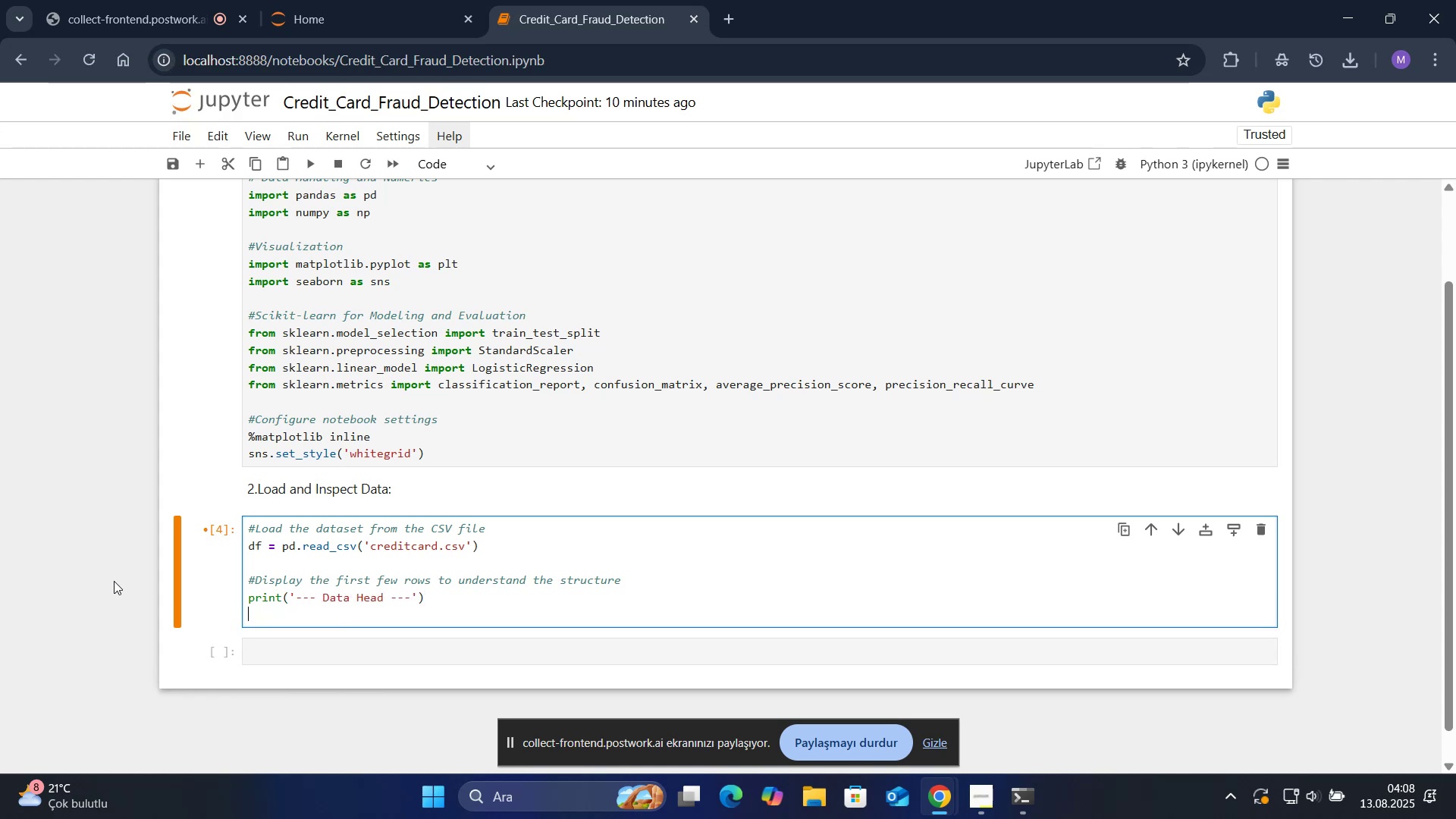 
type(pr'nt*()
 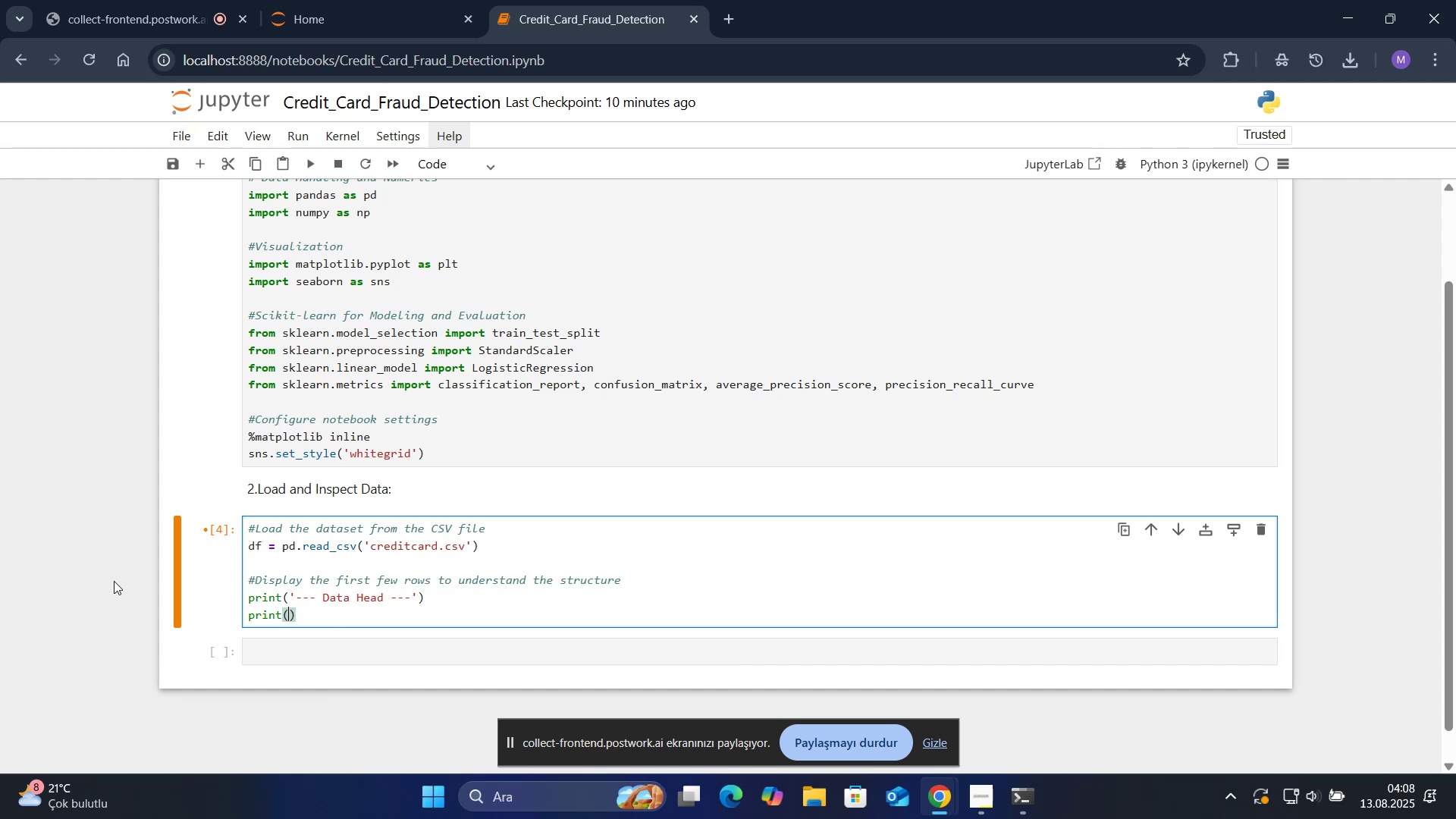 
 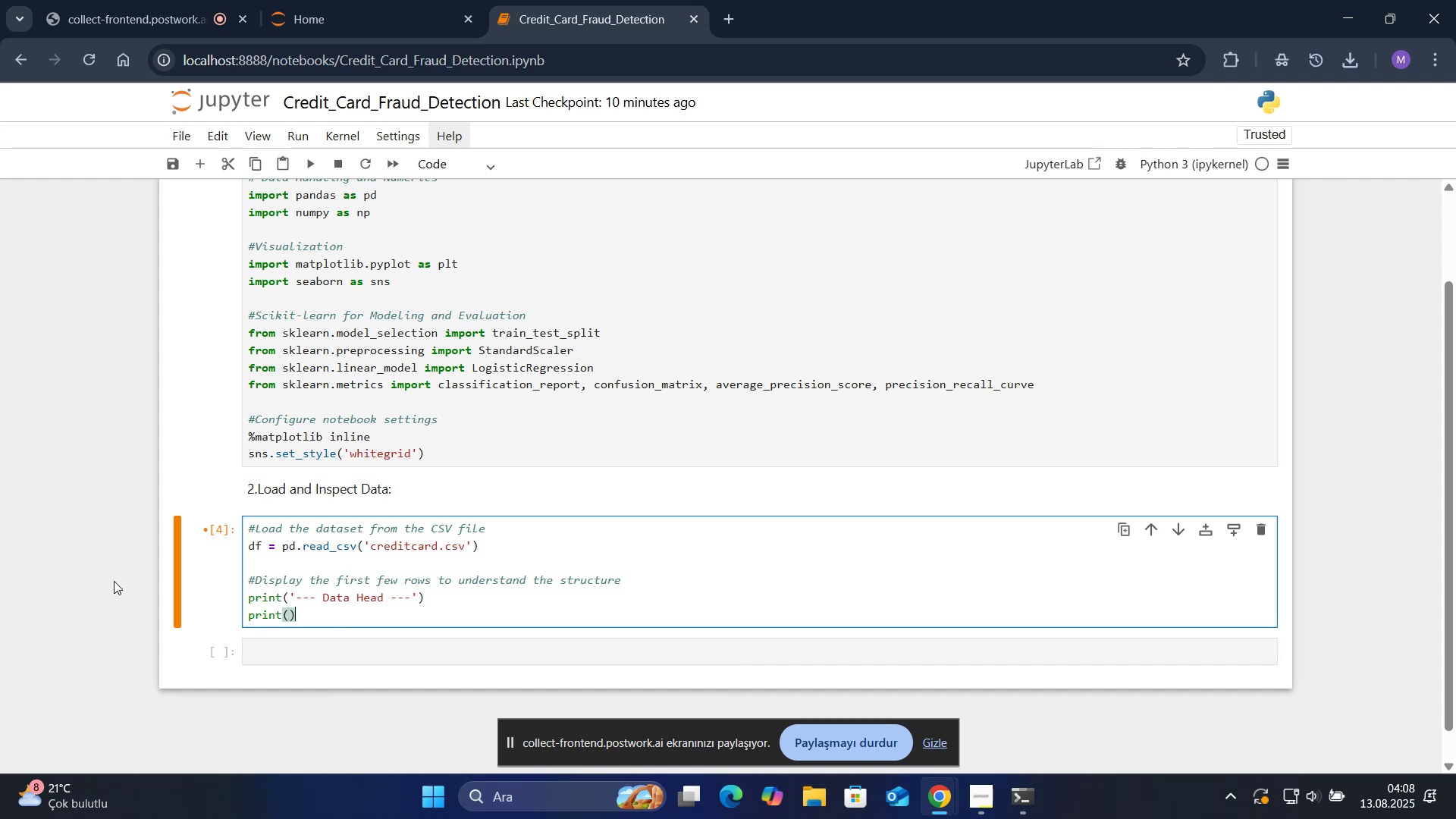 
key(ArrowLeft)
 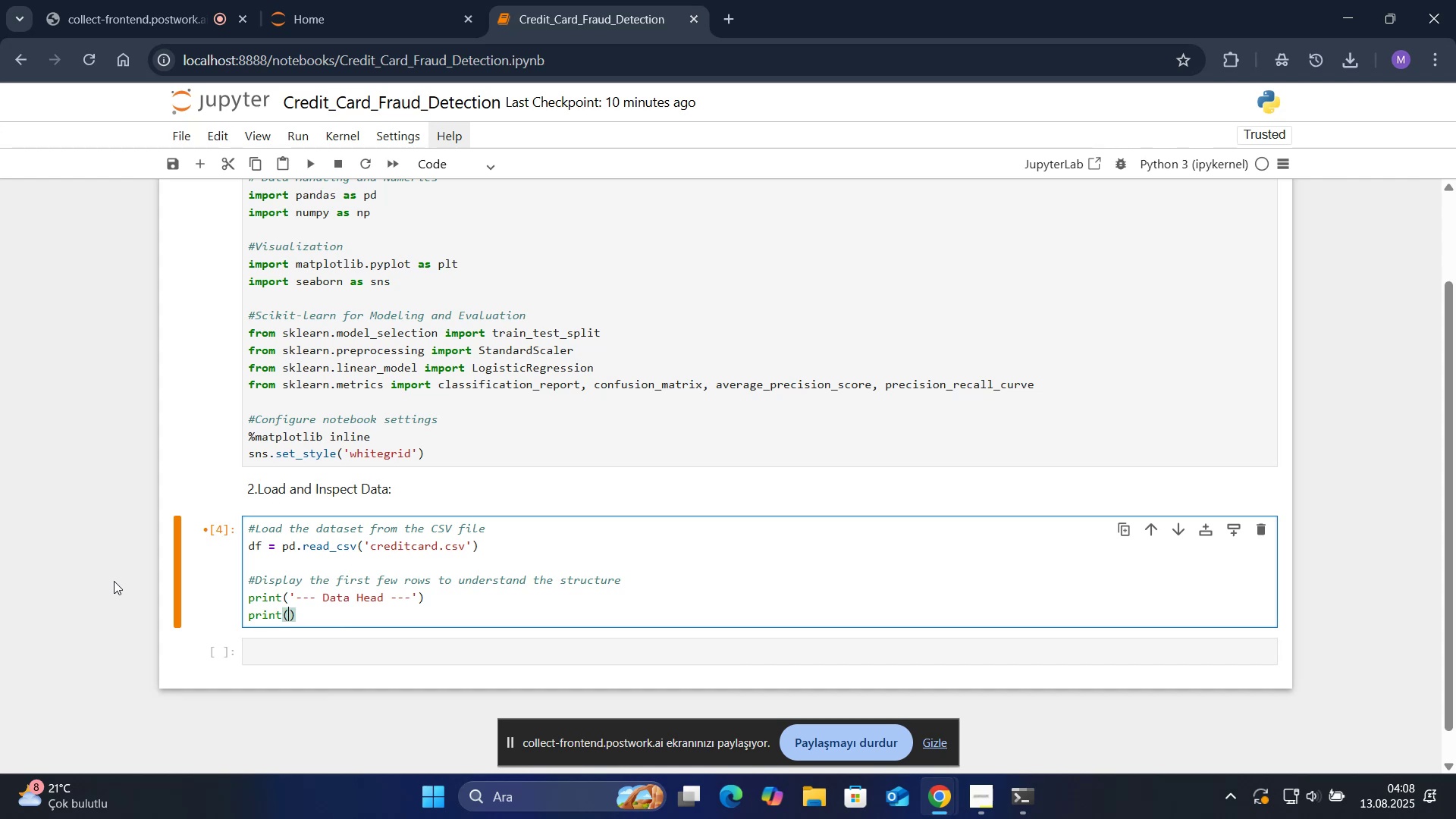 
type(df.head*()
 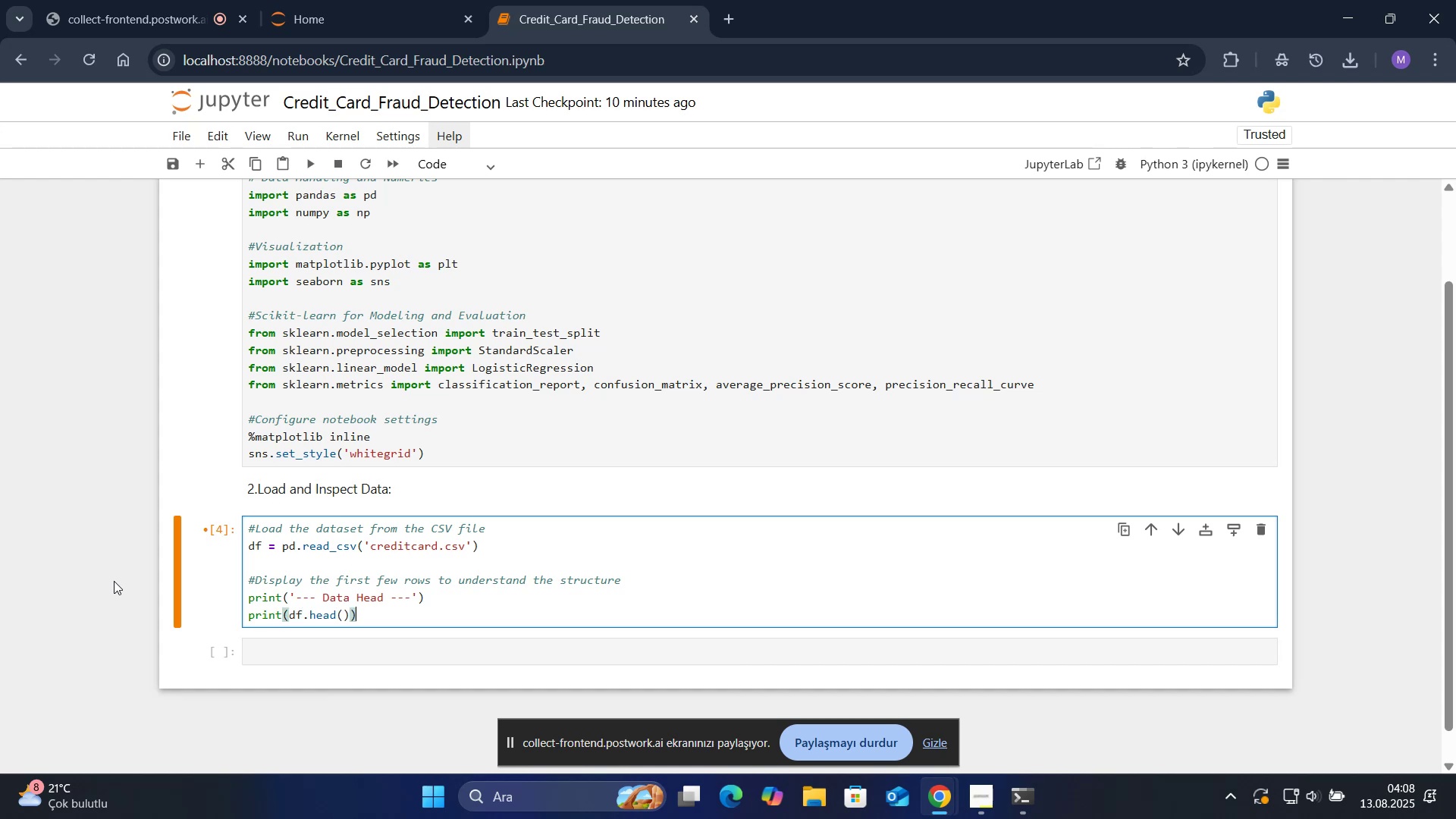 
 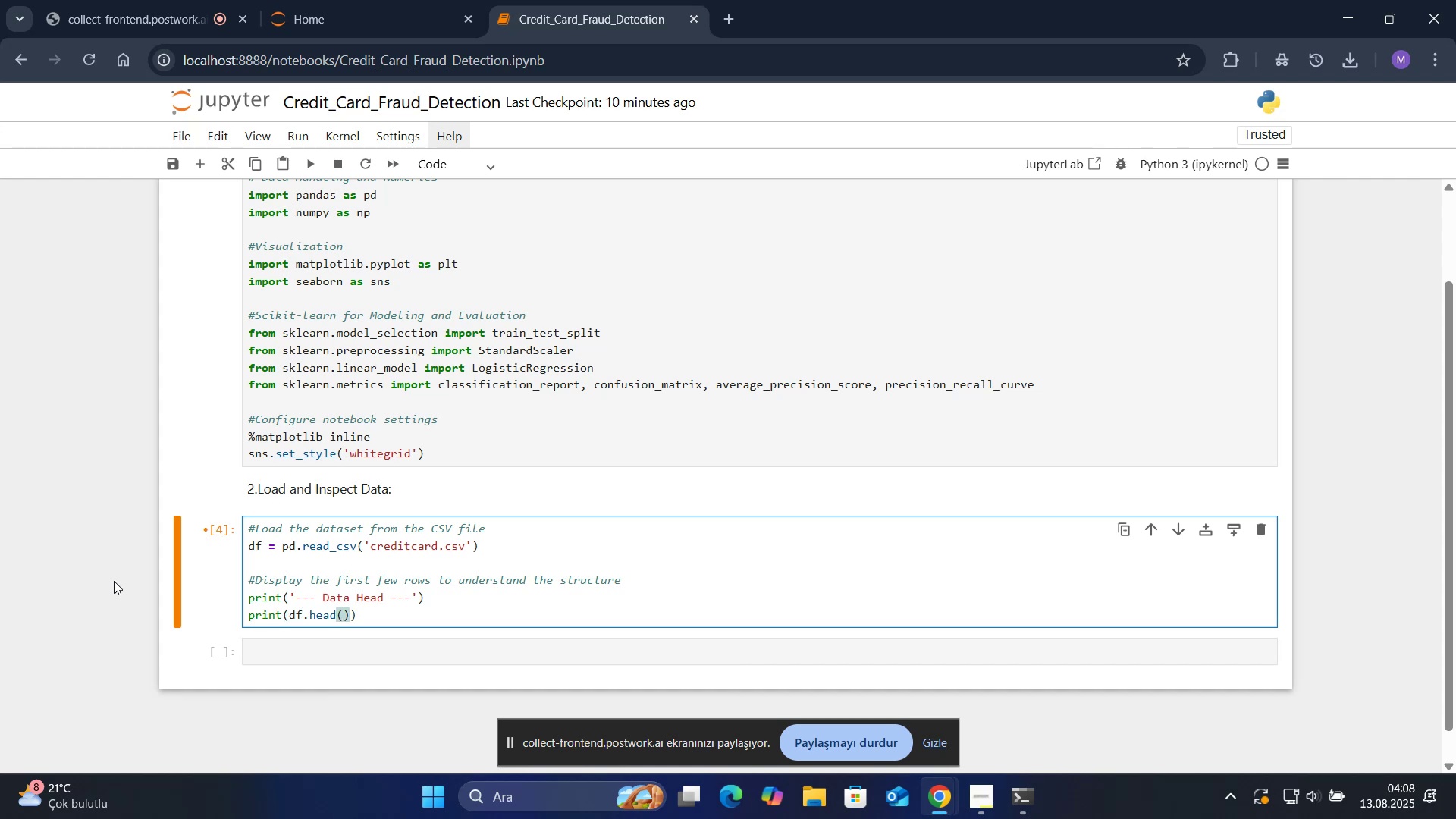 
key(ArrowRight)
 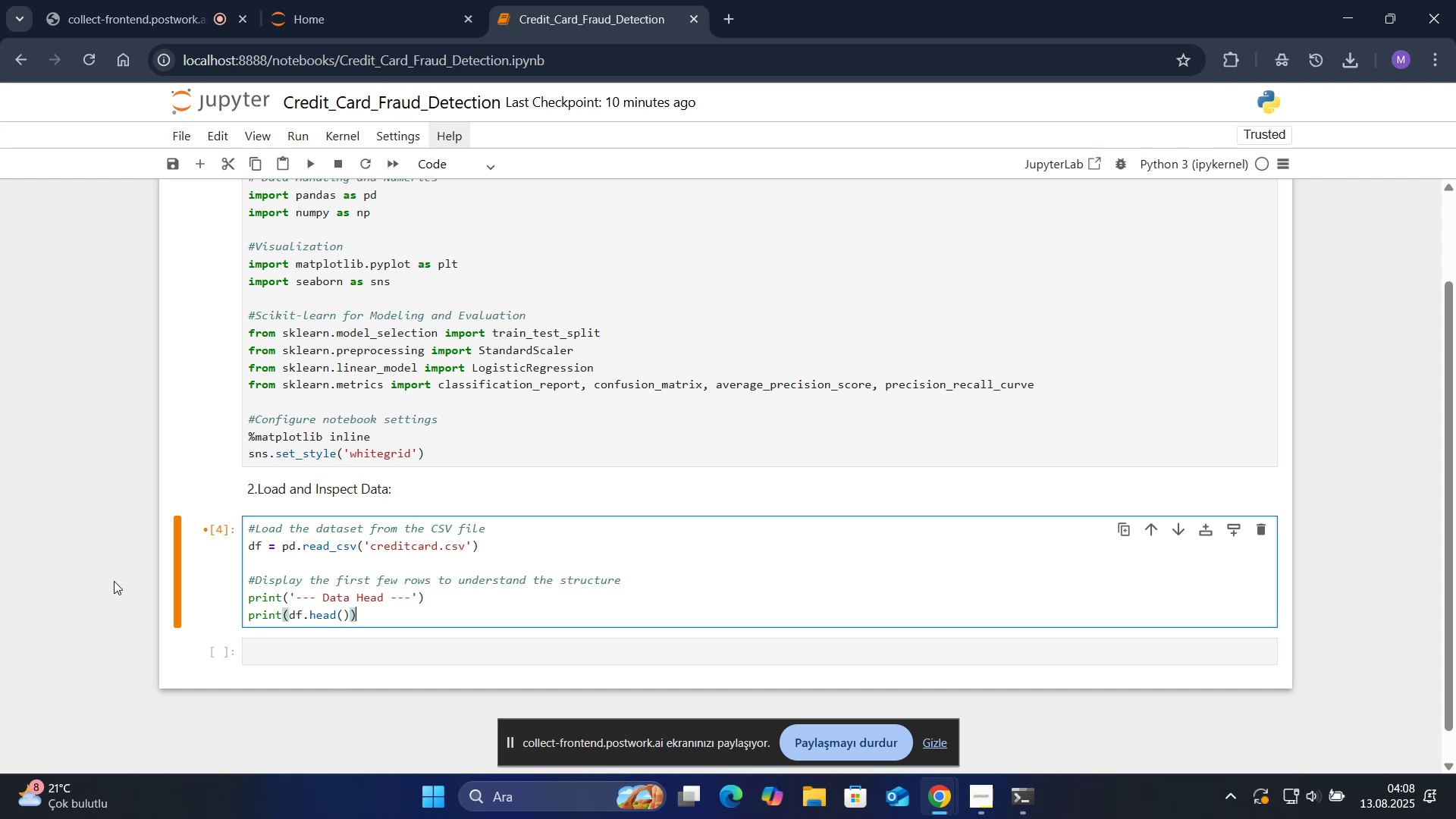 
key(ArrowRight)
 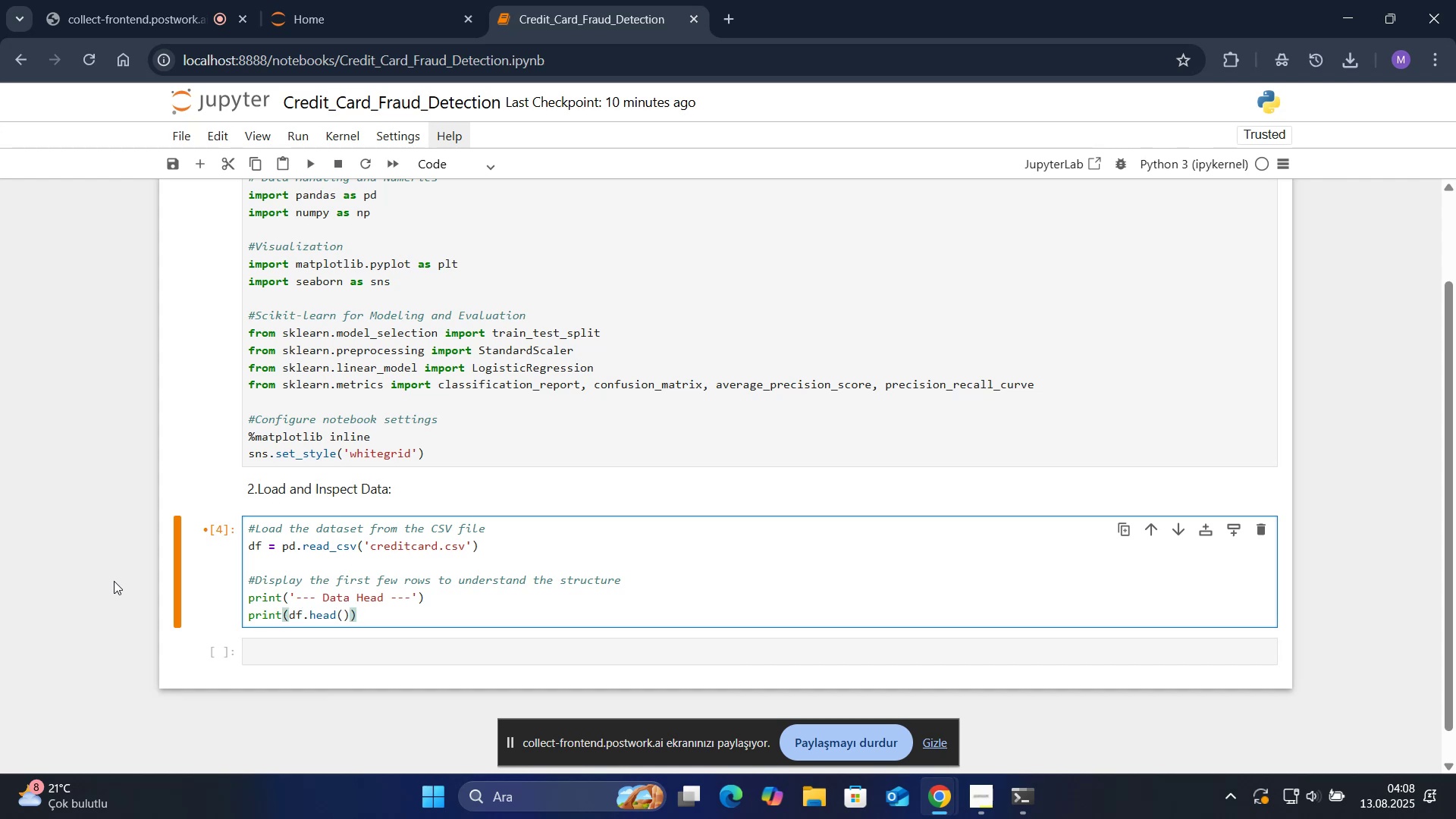 
key(Enter)
 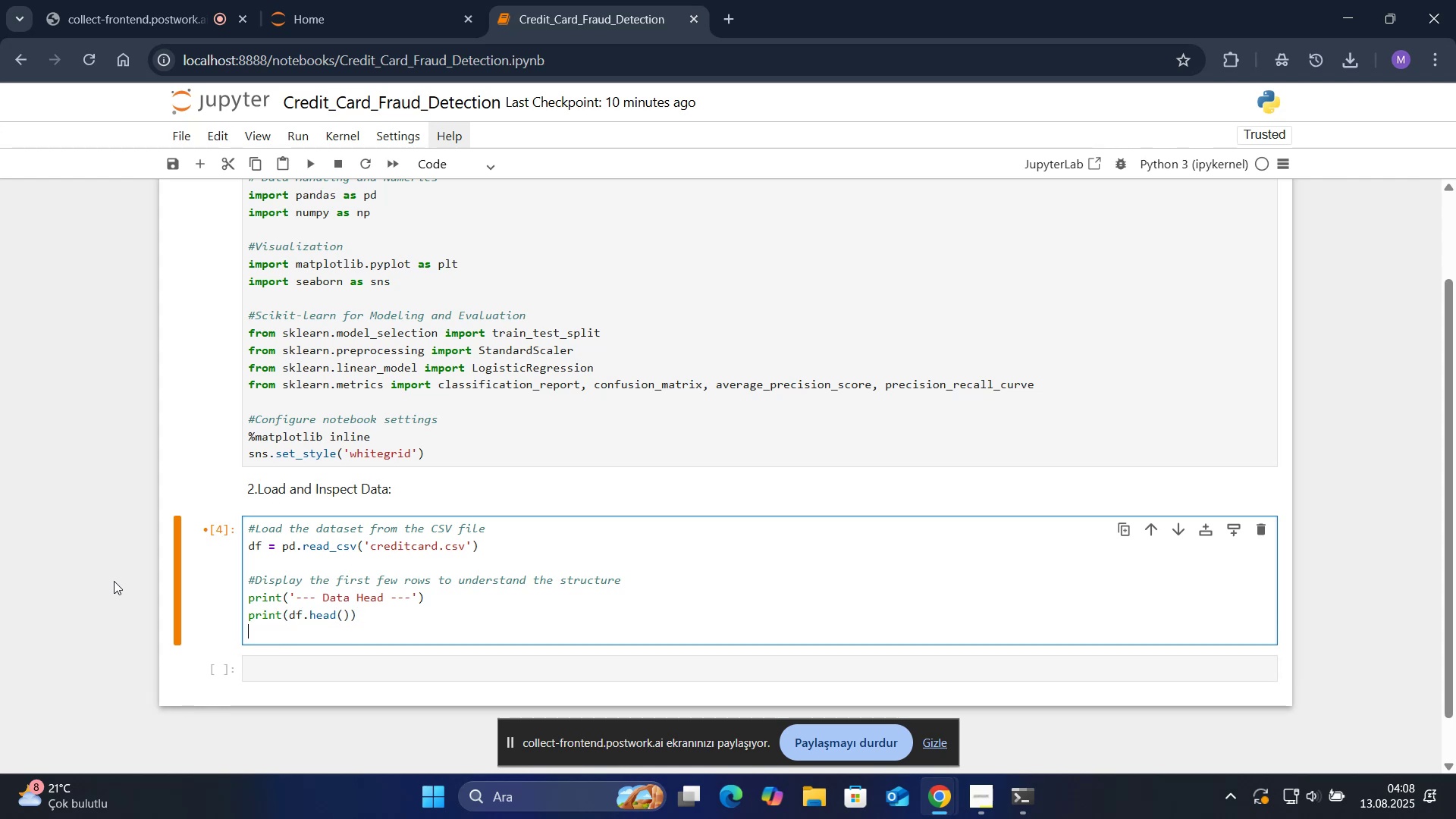 
key(Enter)
 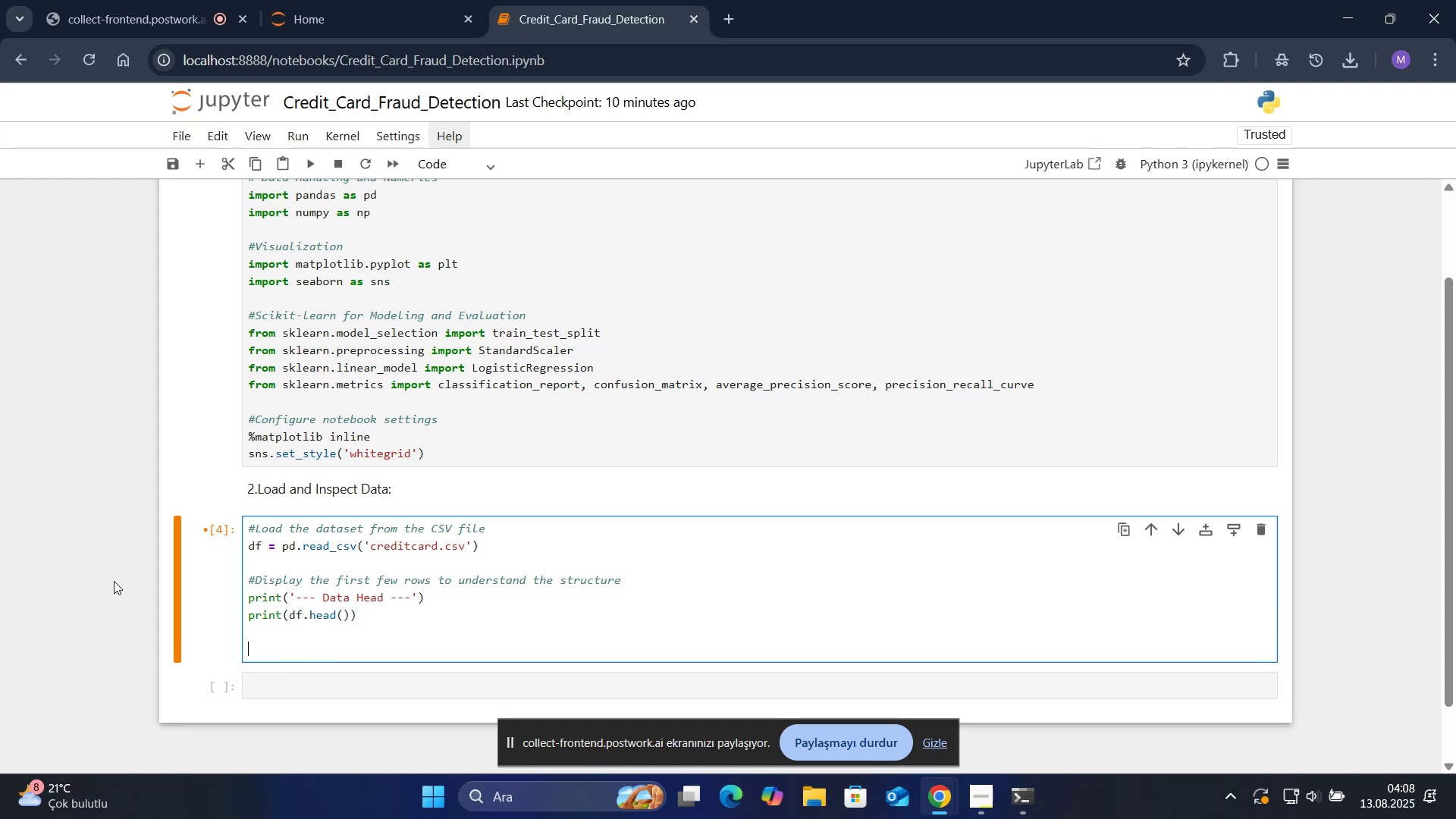 
key(Alt+Control+3)
 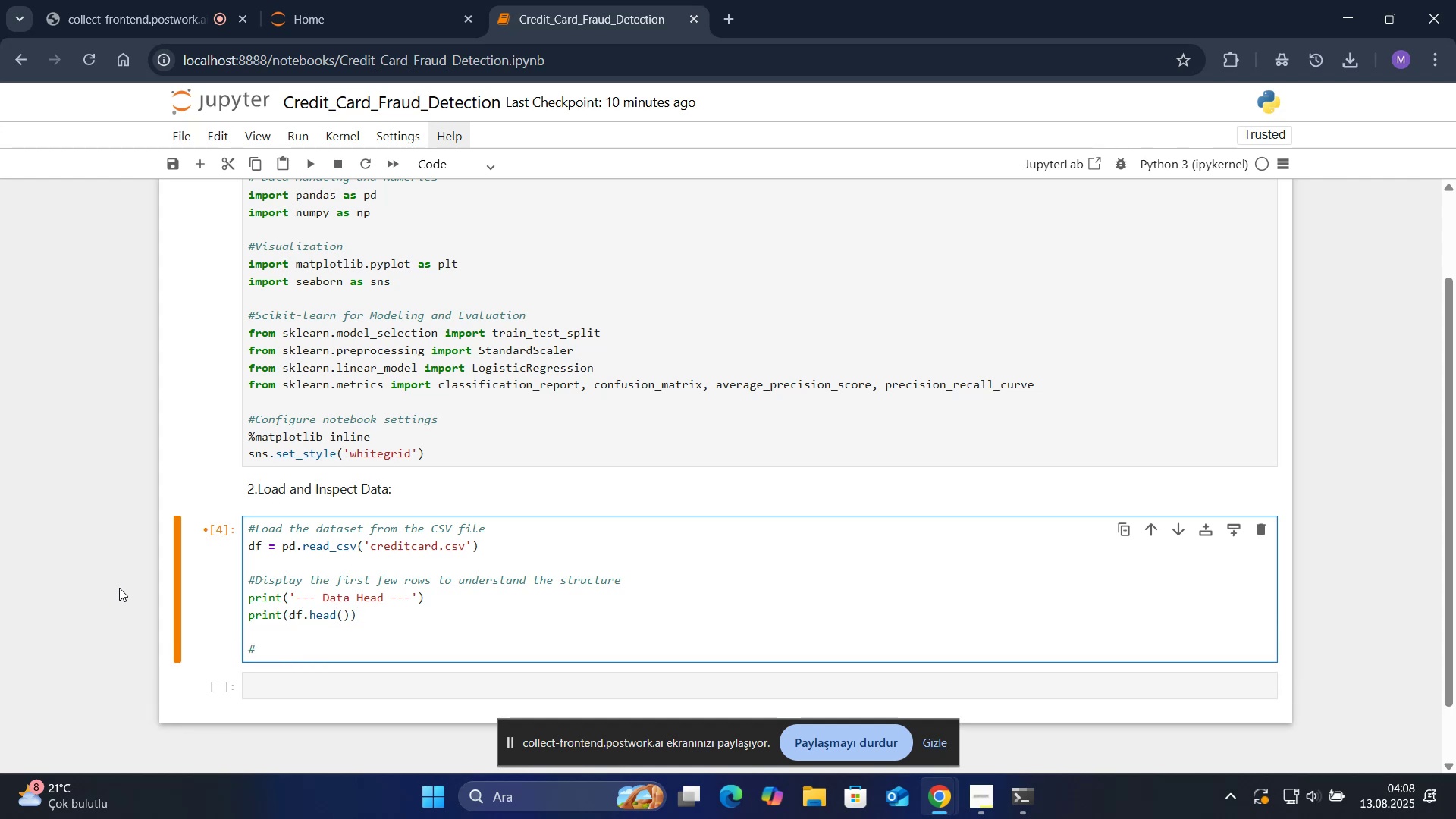 
scroll: coordinate [88, 577], scroll_direction: down, amount: 1.0
 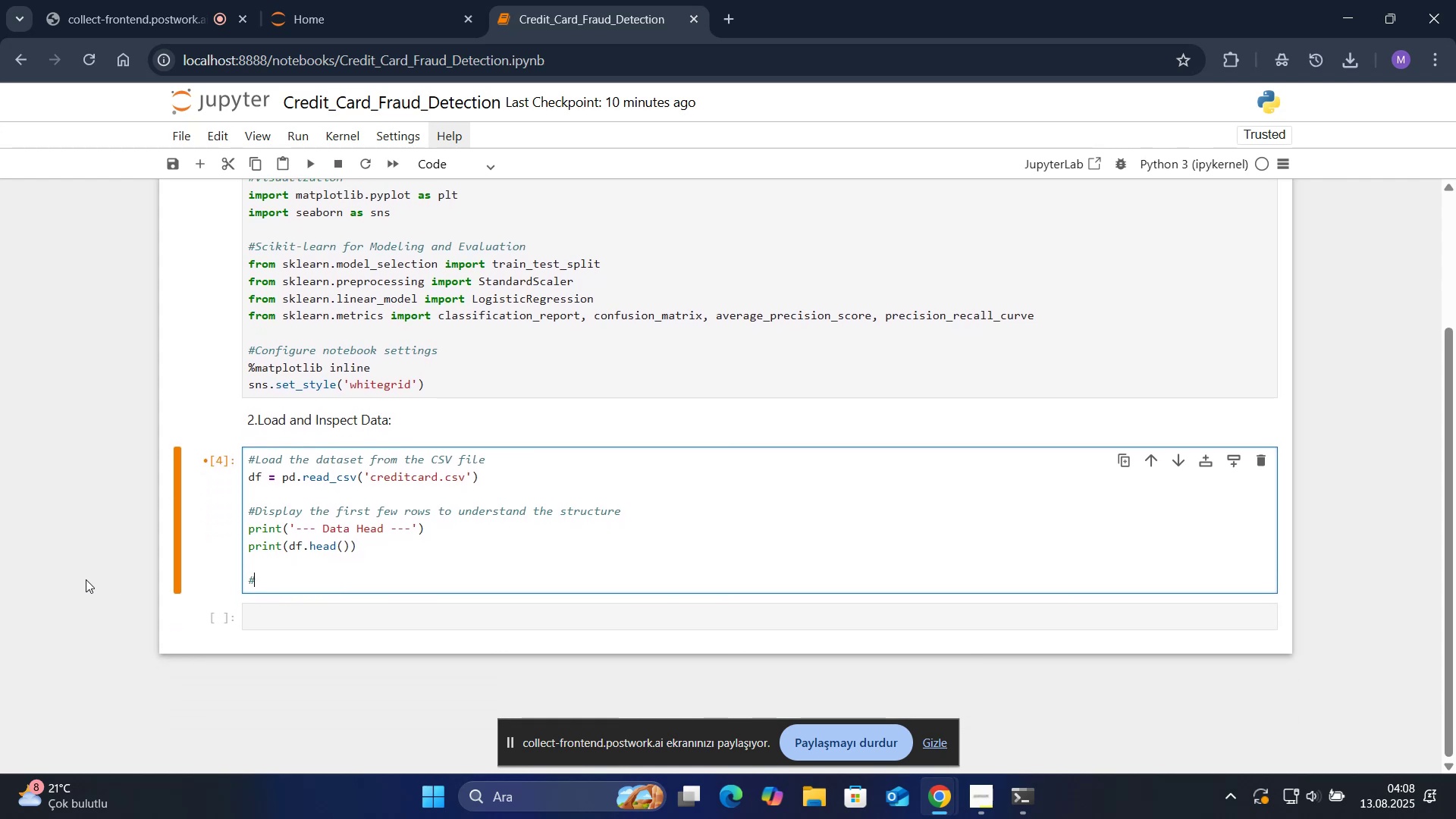 
type(c)
key(Backspace)
type(Check)
 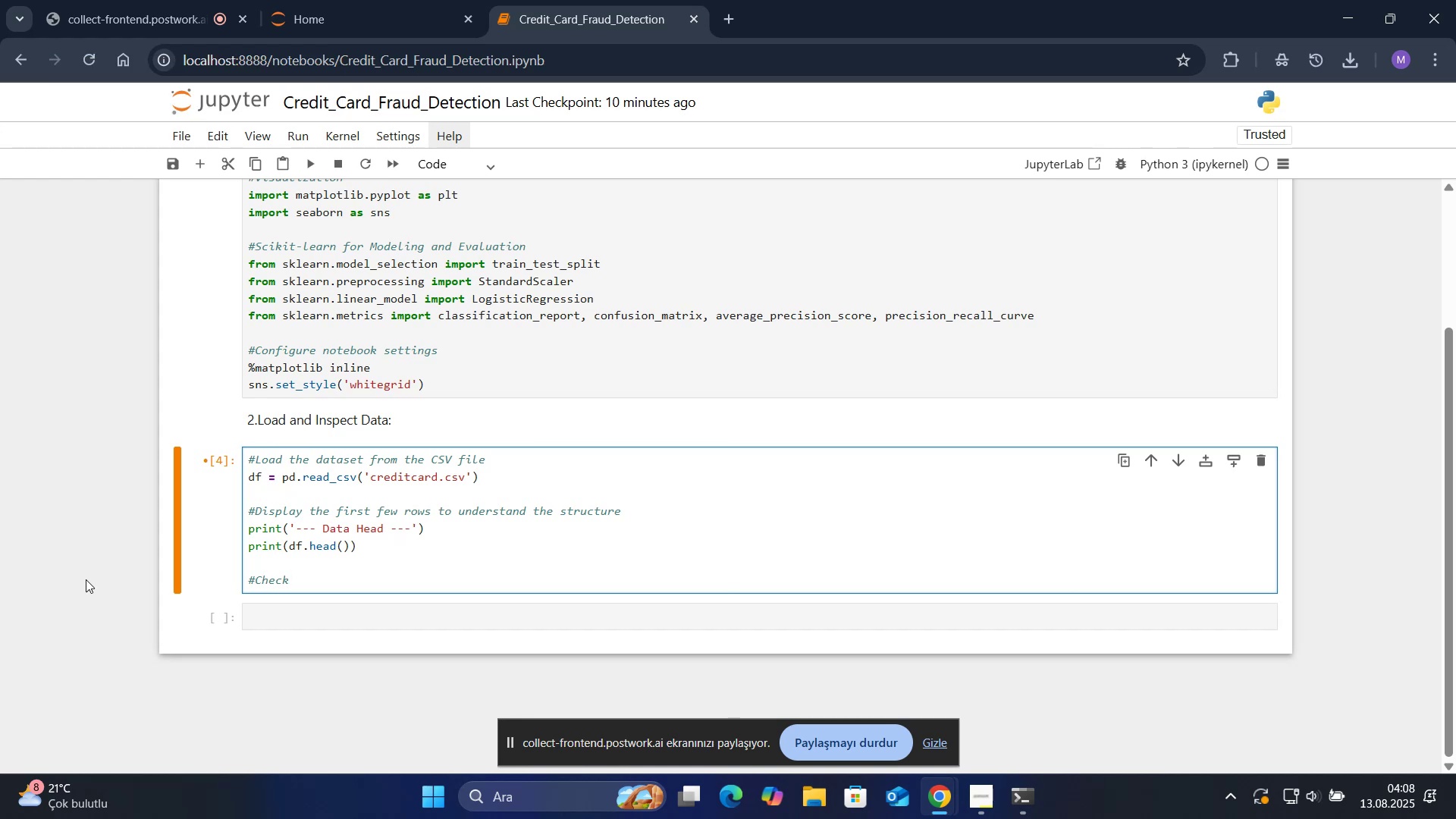 
wait(9.56)
 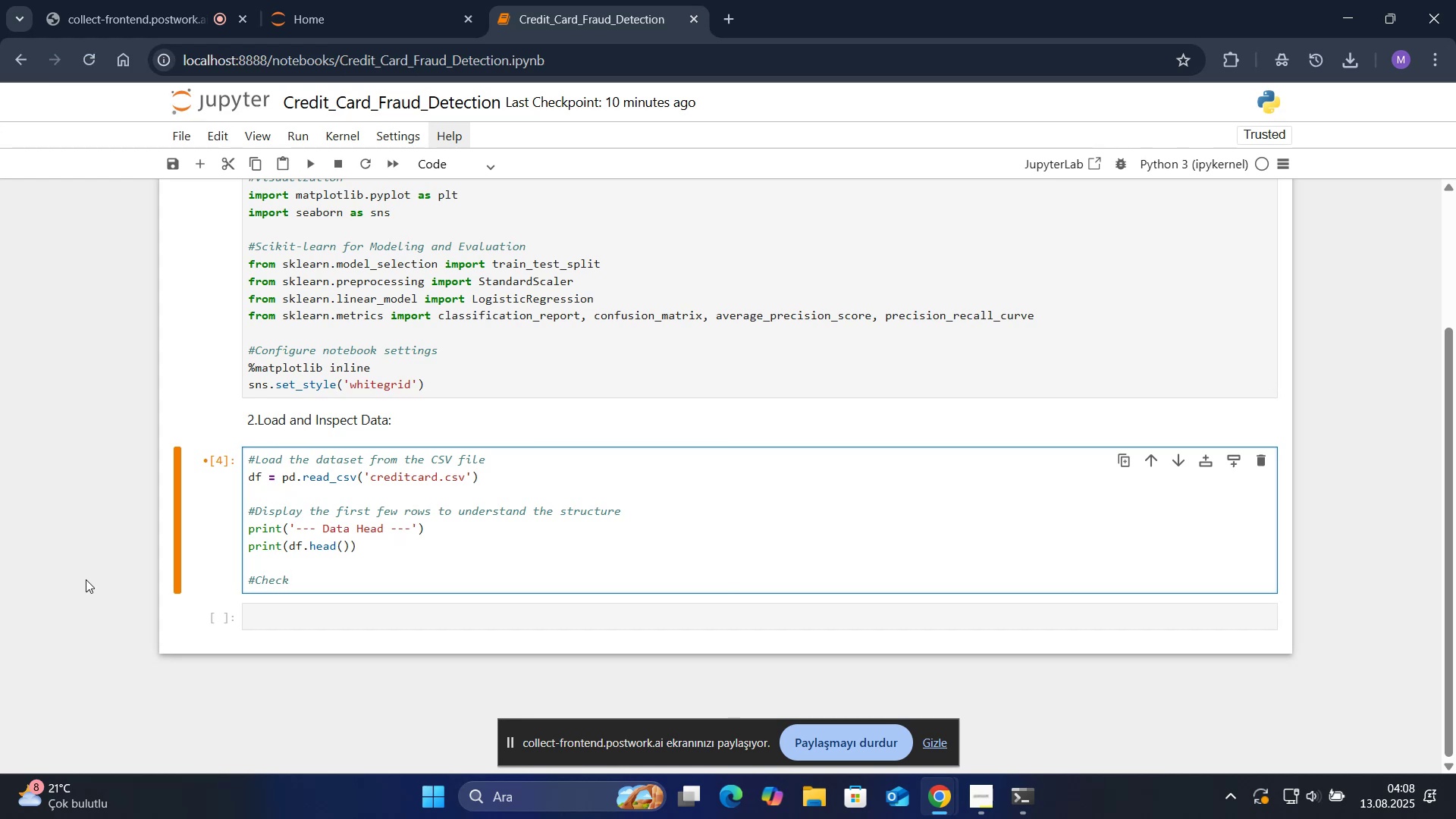 
type( for null values and daya)
key(Backspace)
type(t)
key(Backspace)
key(Backspace)
type(ta types)
 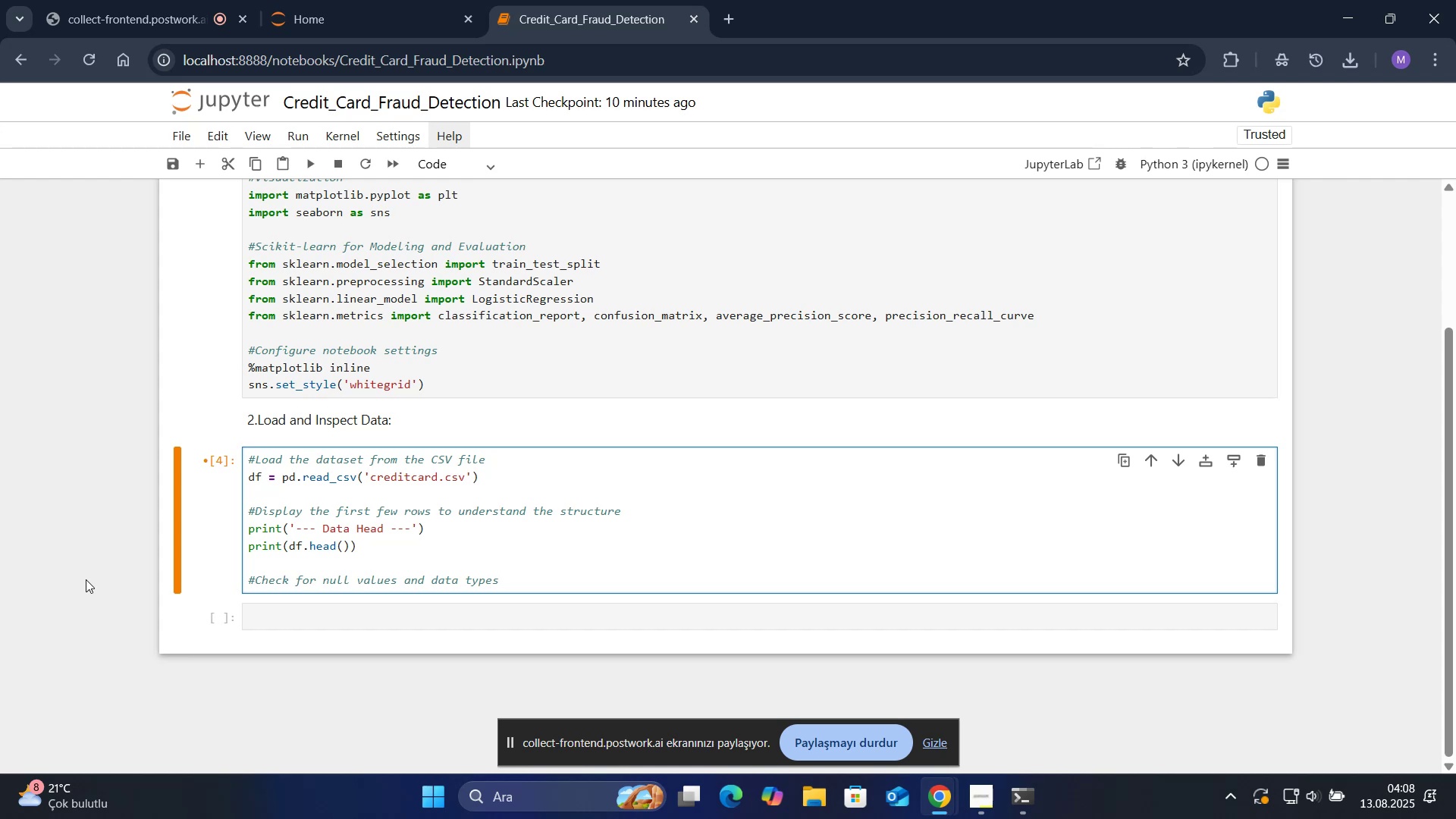 
key(Enter)
 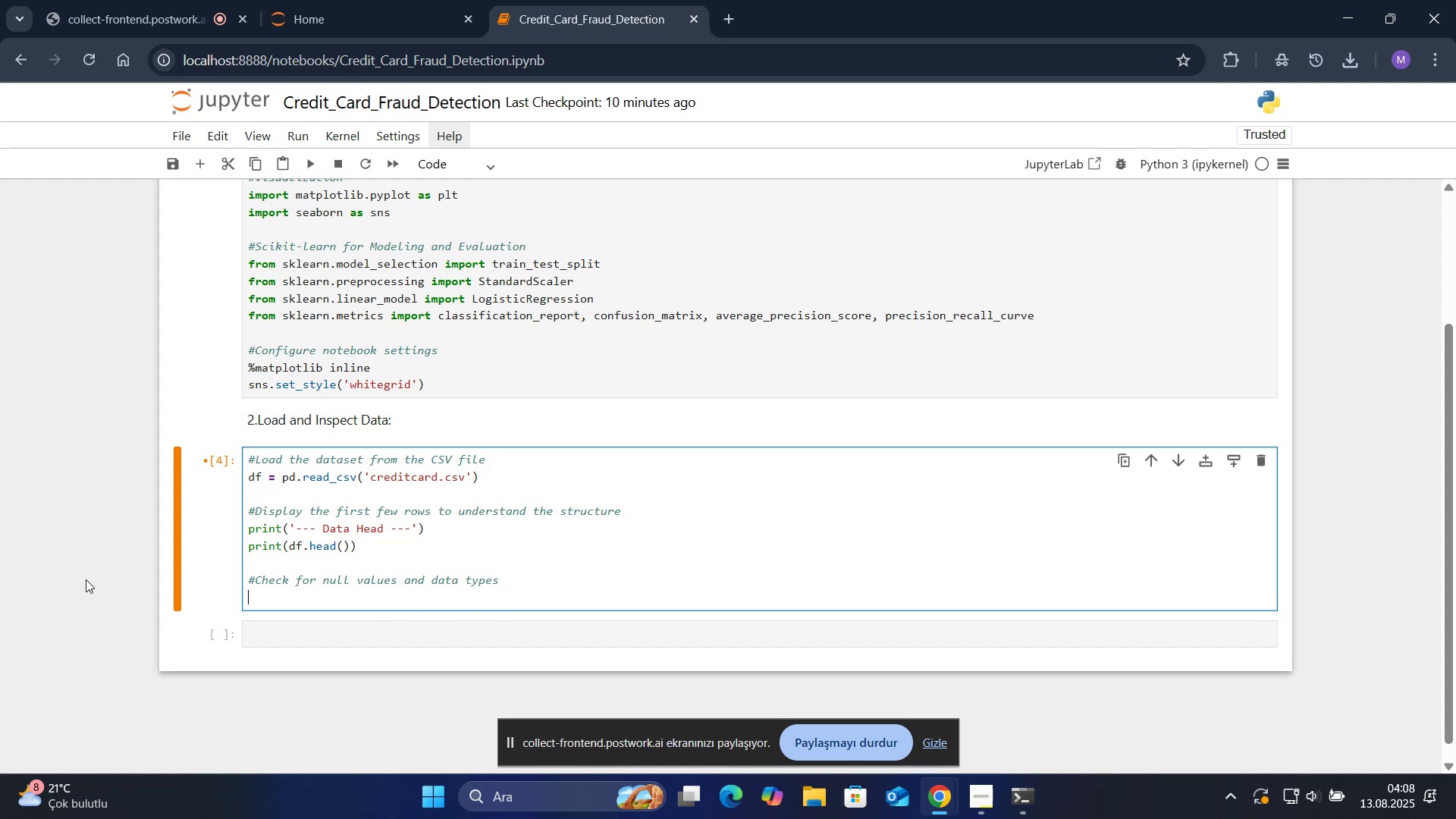 
type(pr'nt*()
 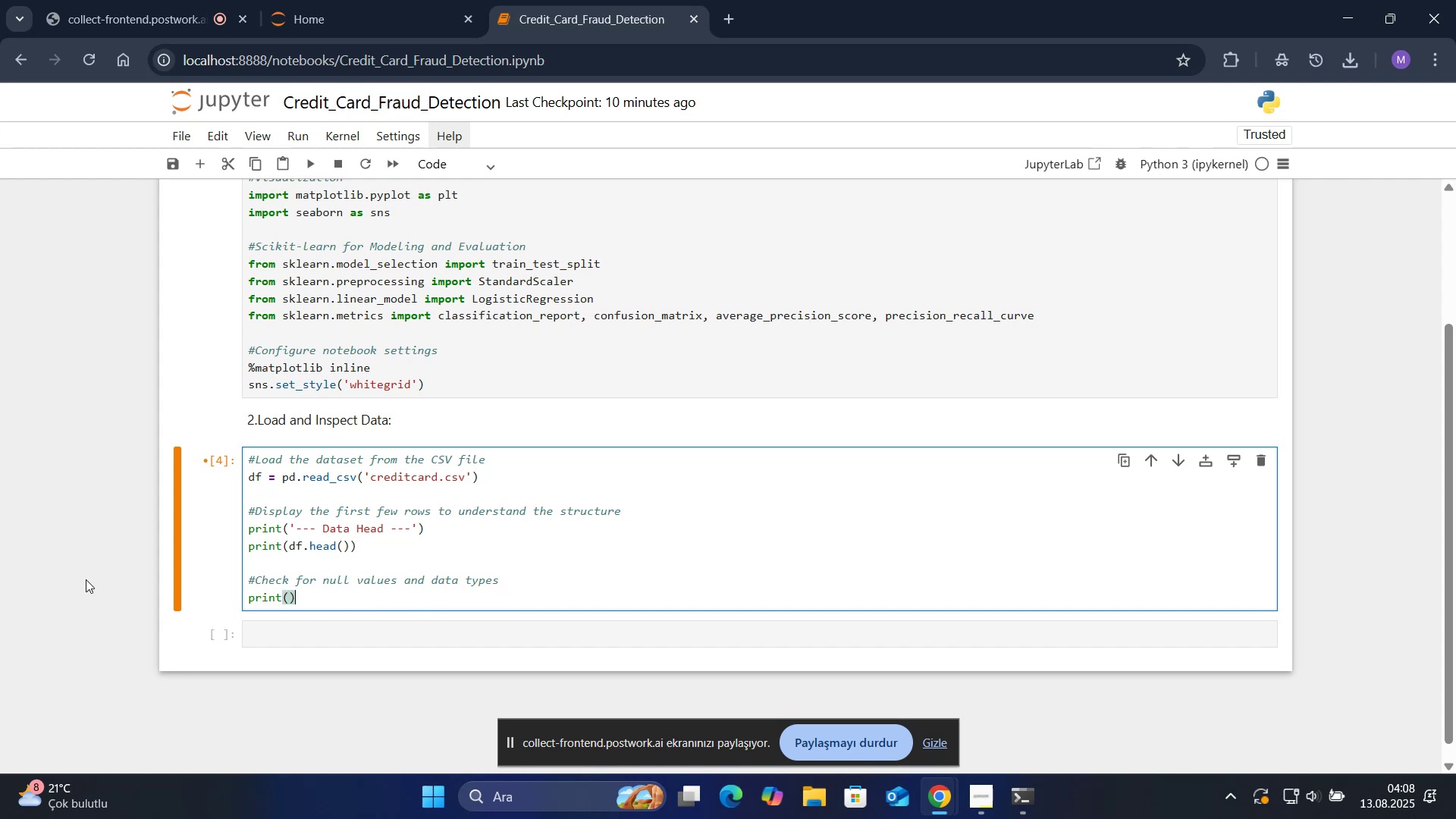 
key(ArrowLeft)
 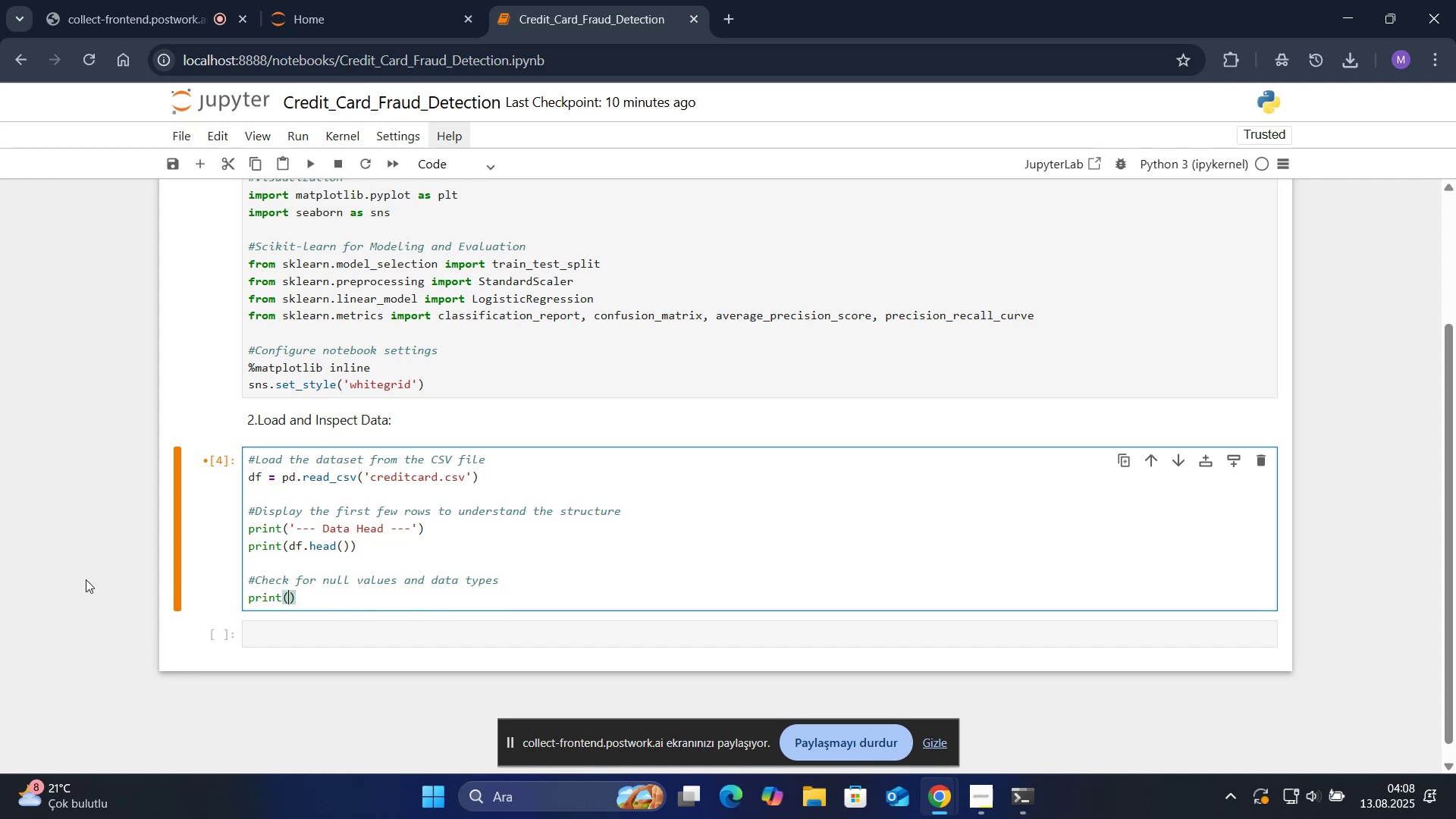 
type(@@)
 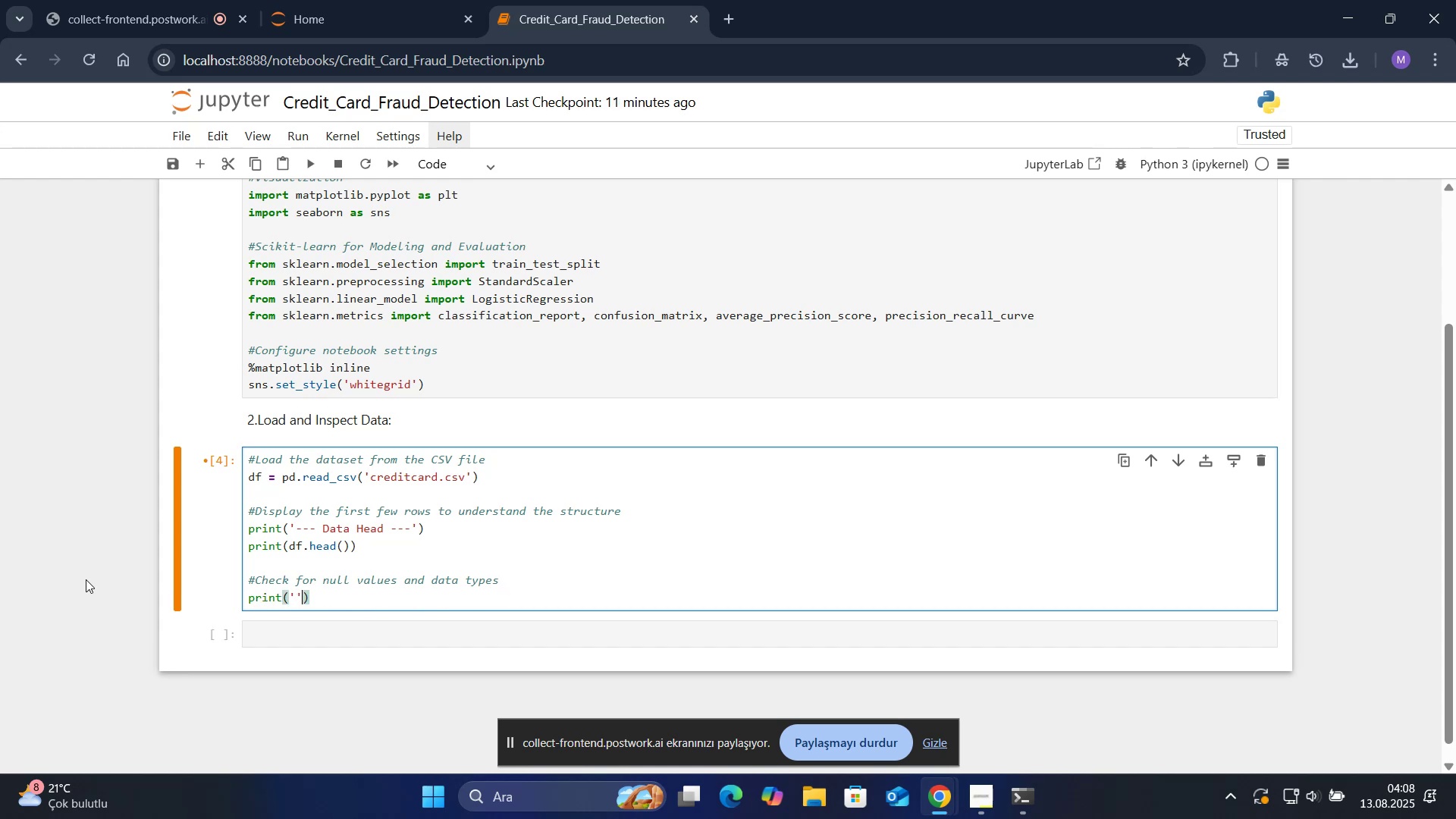 
key(ArrowLeft)
 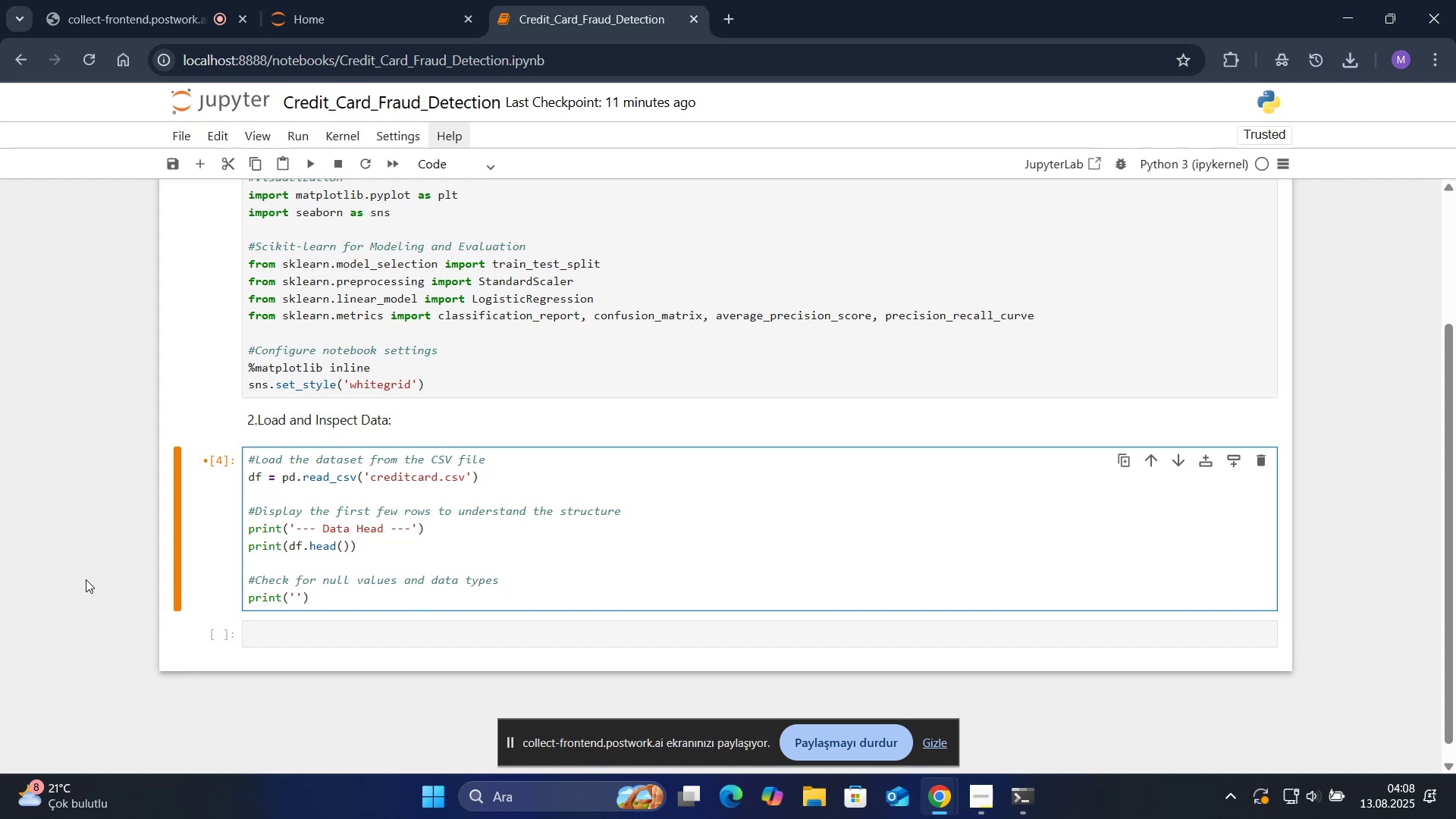 
key(Alt+Control+IntlYen)
 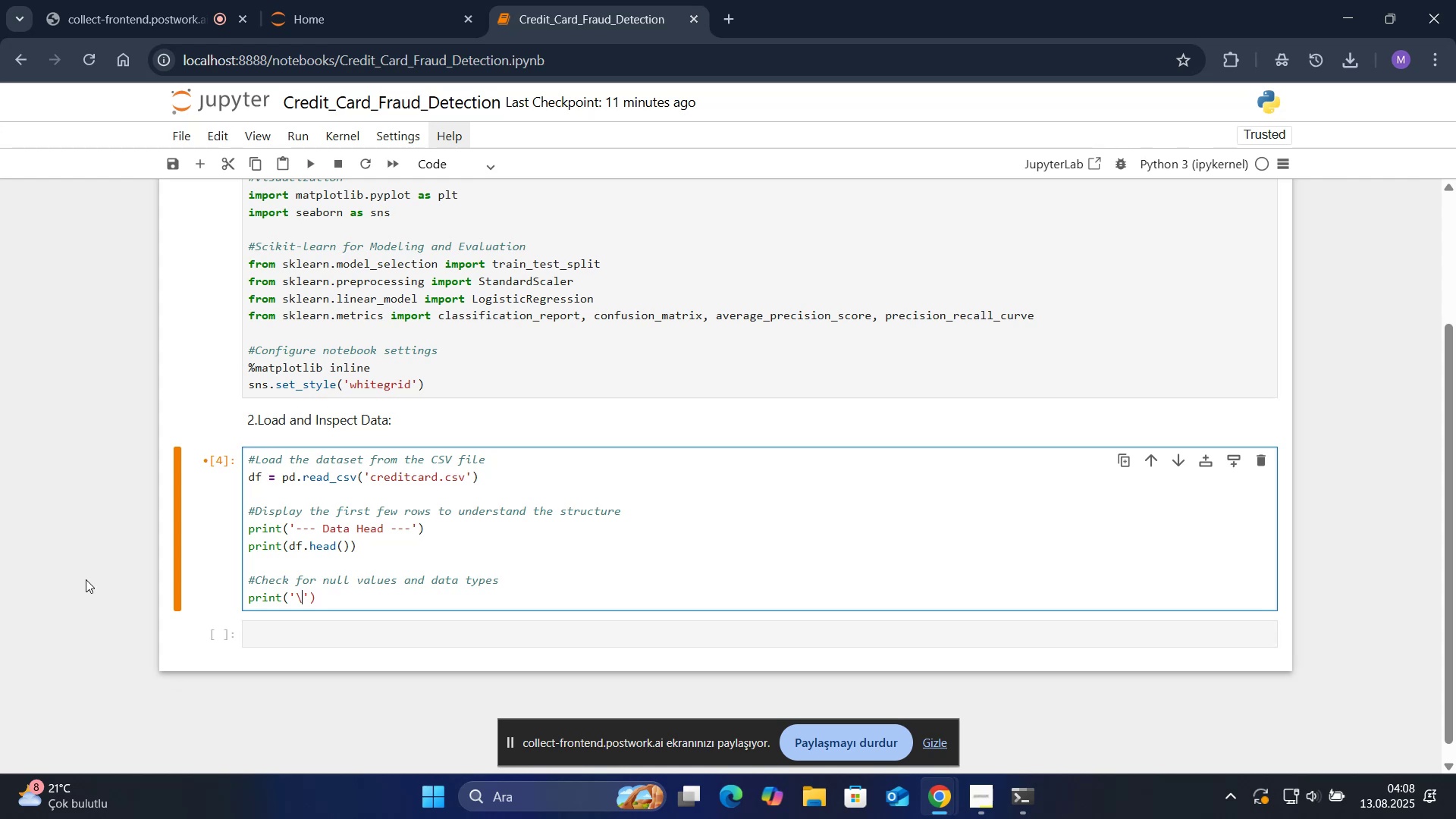 
type(n--- Data Info ---)
 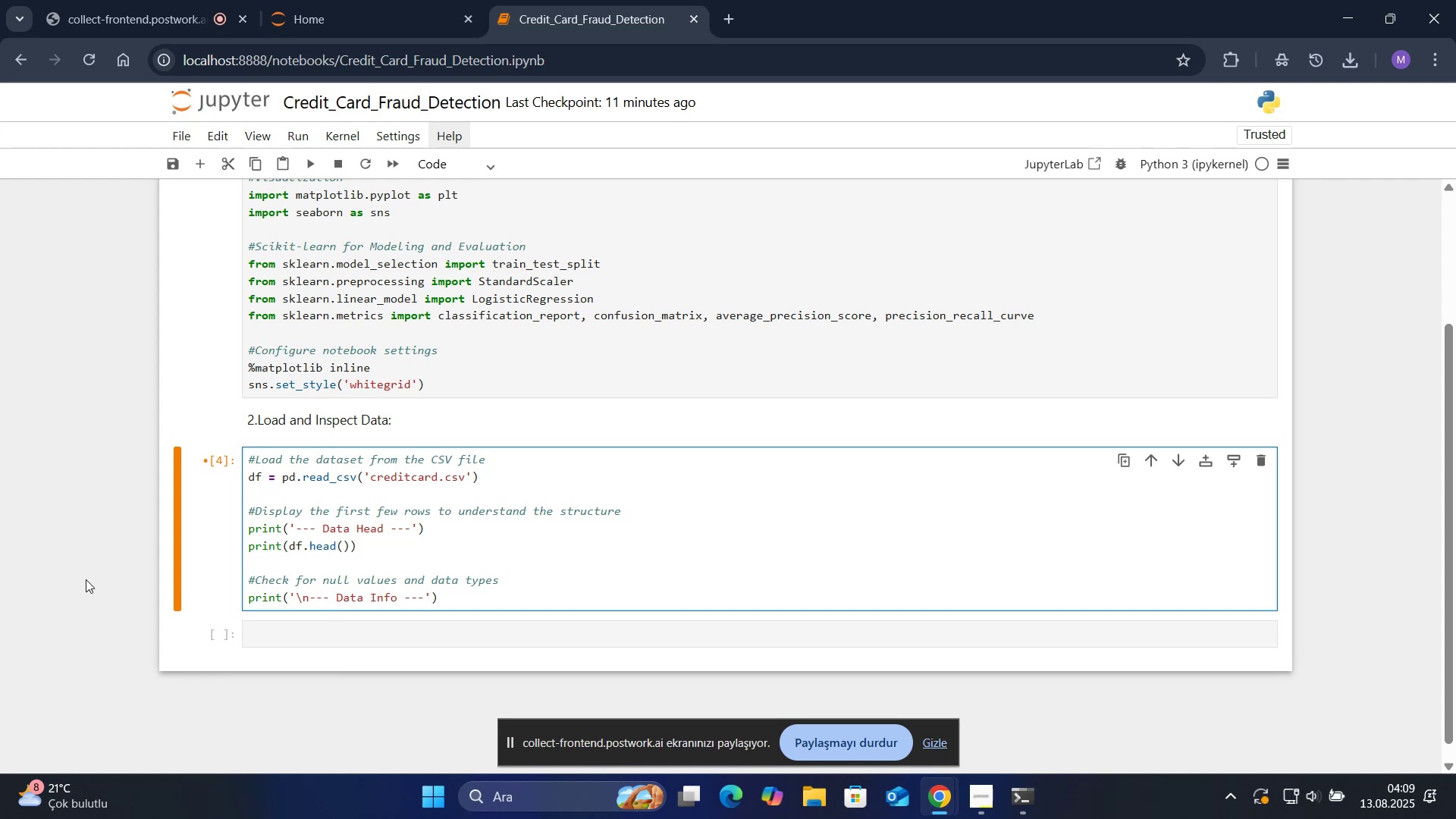 
key(ArrowRight)
 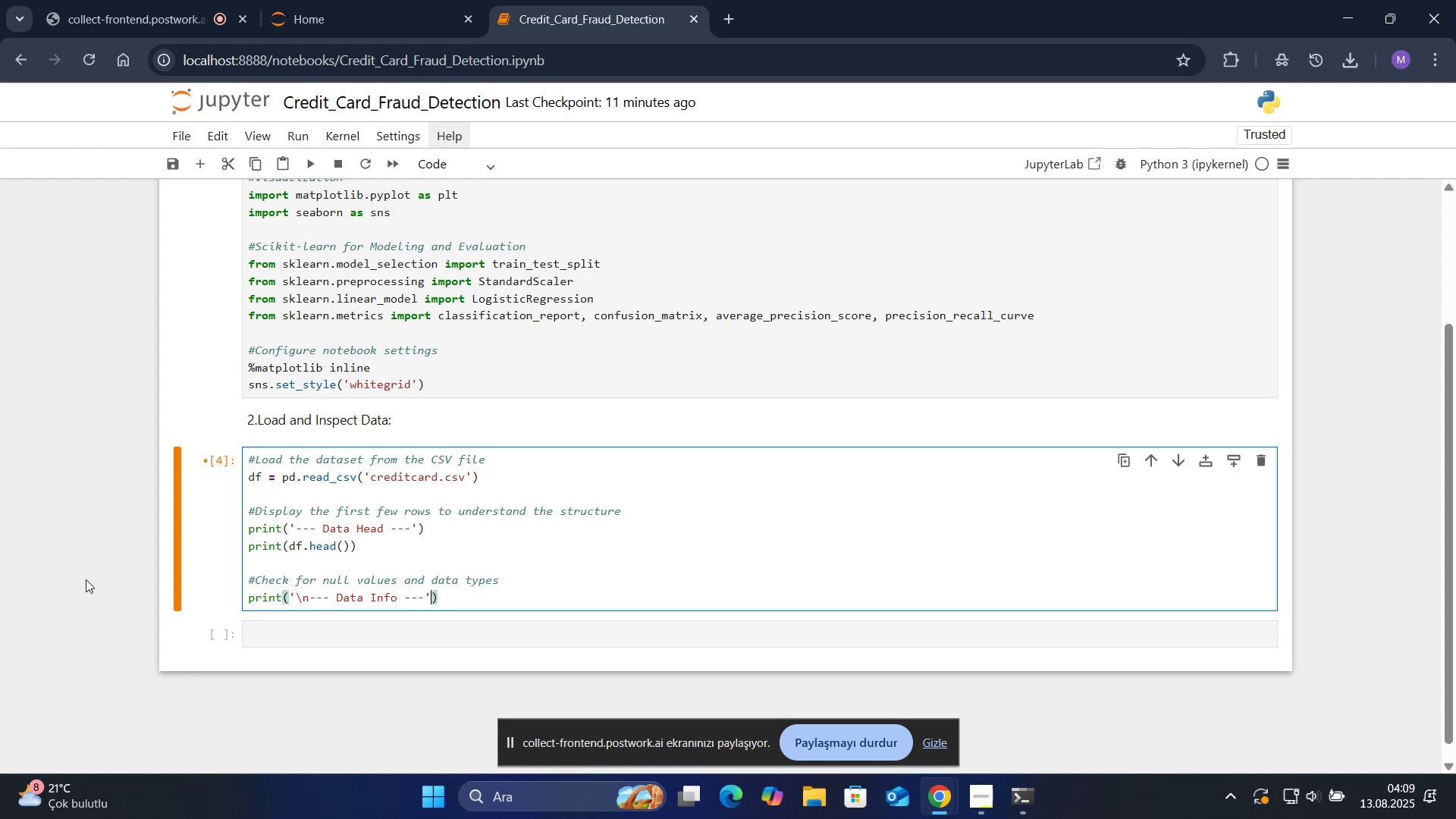 
key(ArrowRight)
 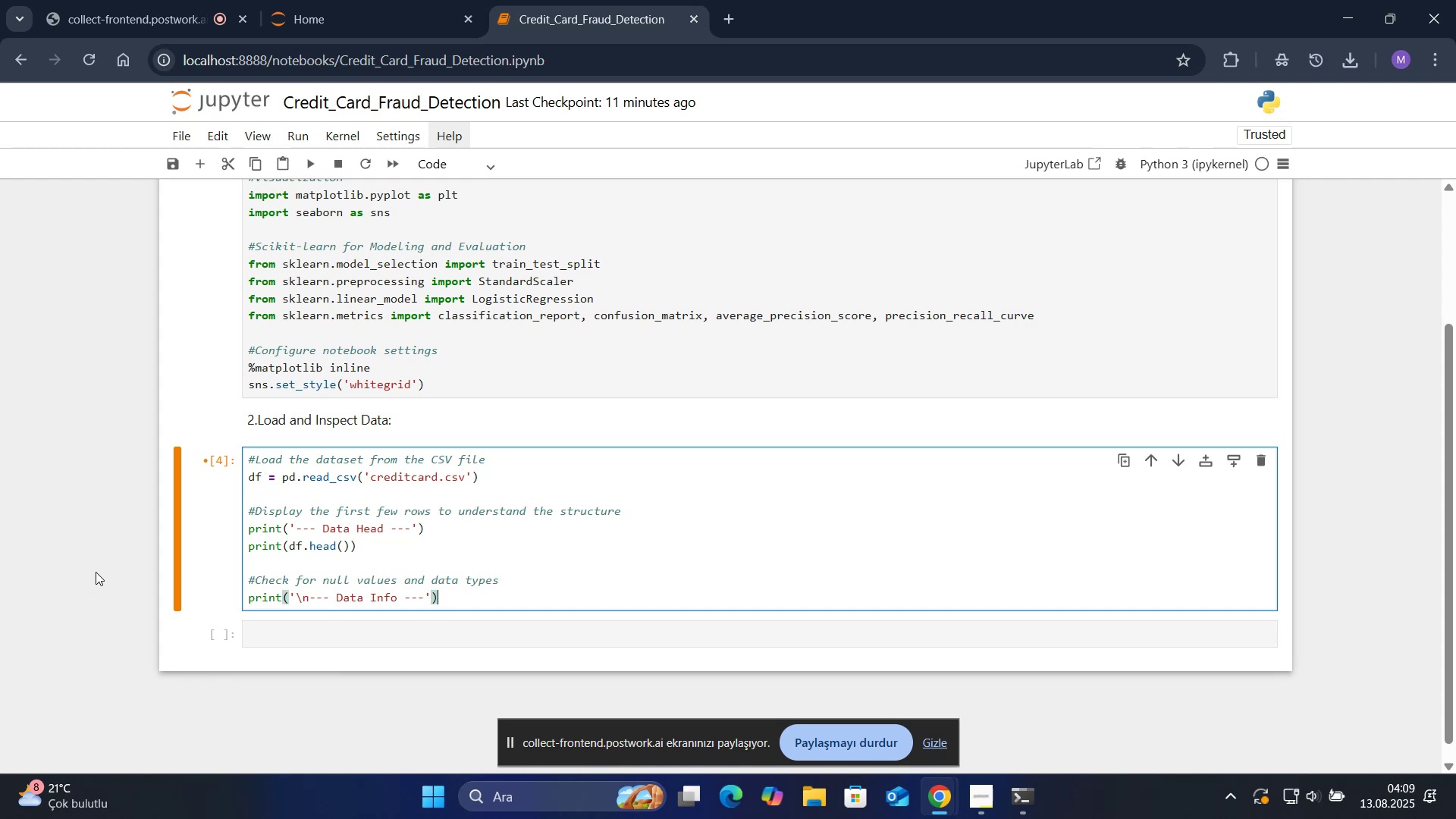 
key(Enter)
 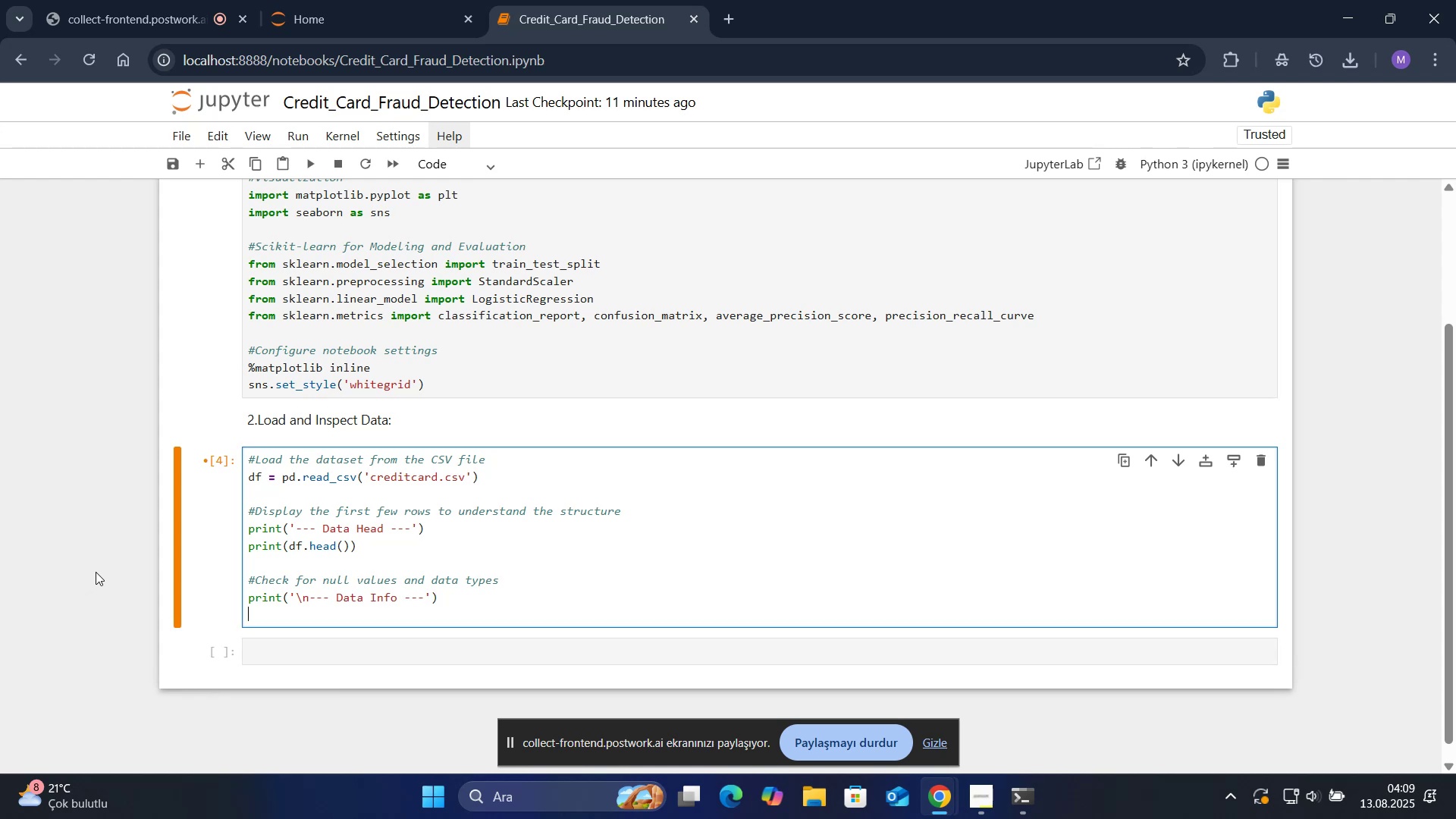 
type(df.)
 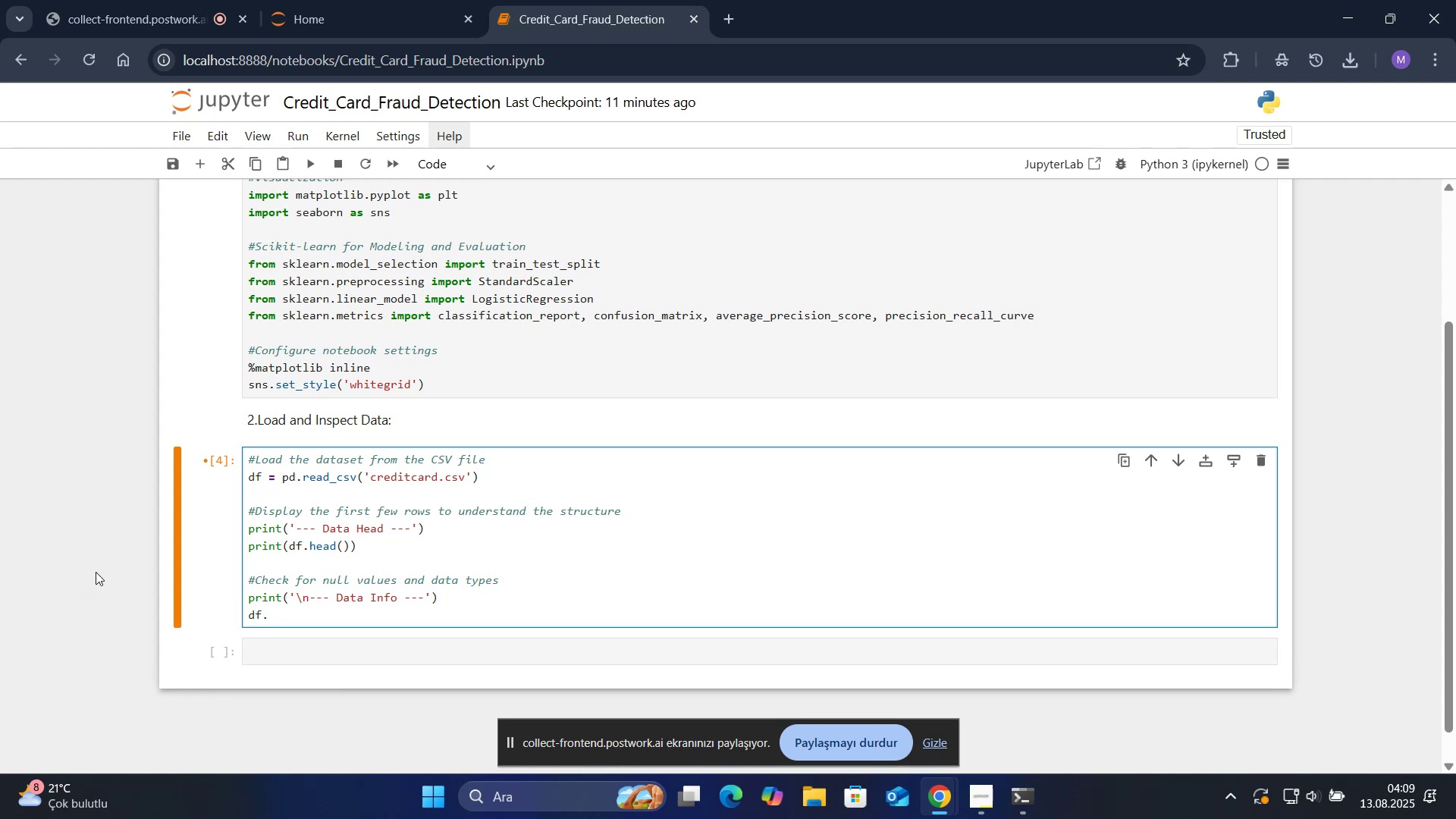 
type('nfo*()
 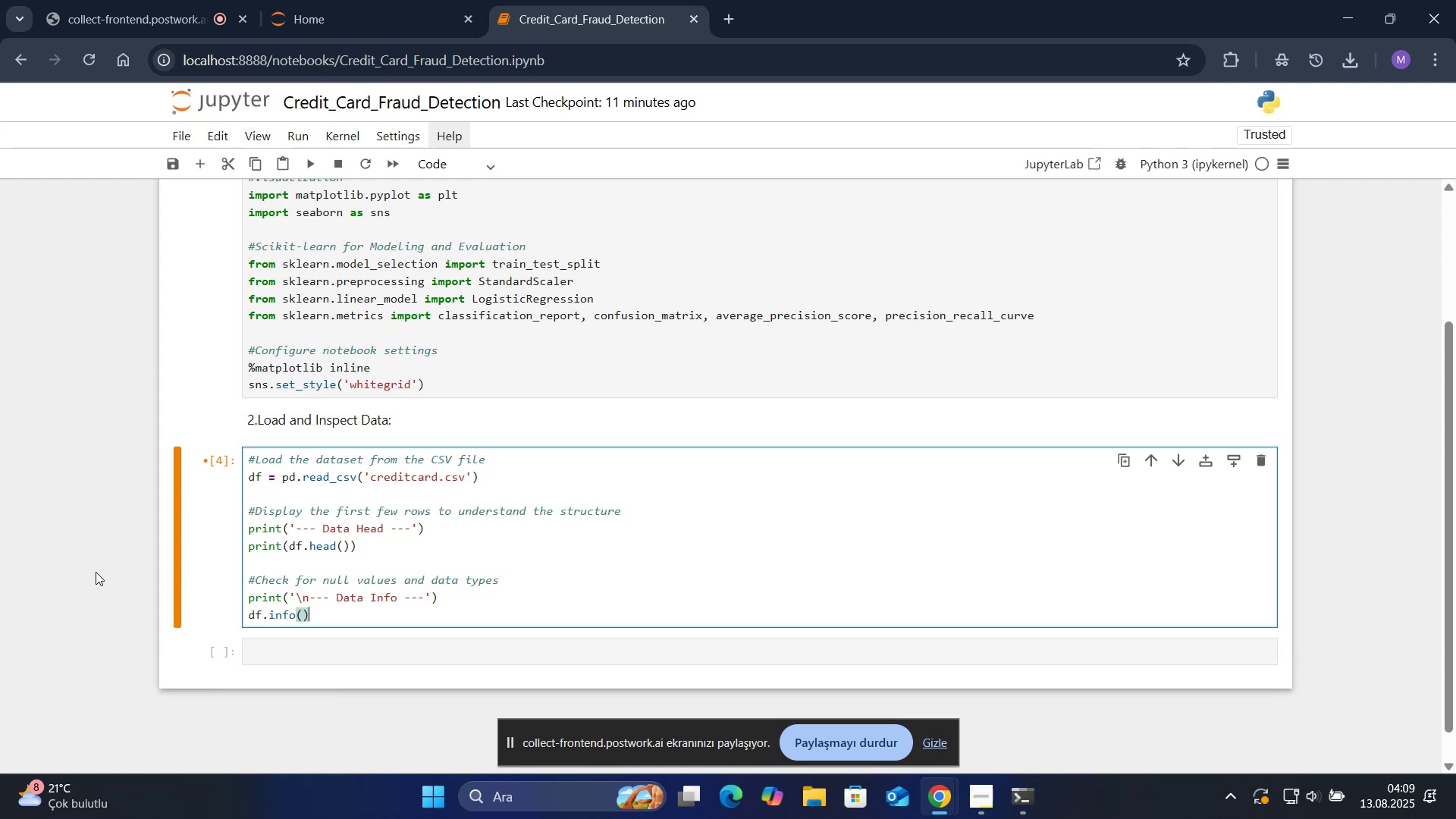 
key(Shift+Enter)
 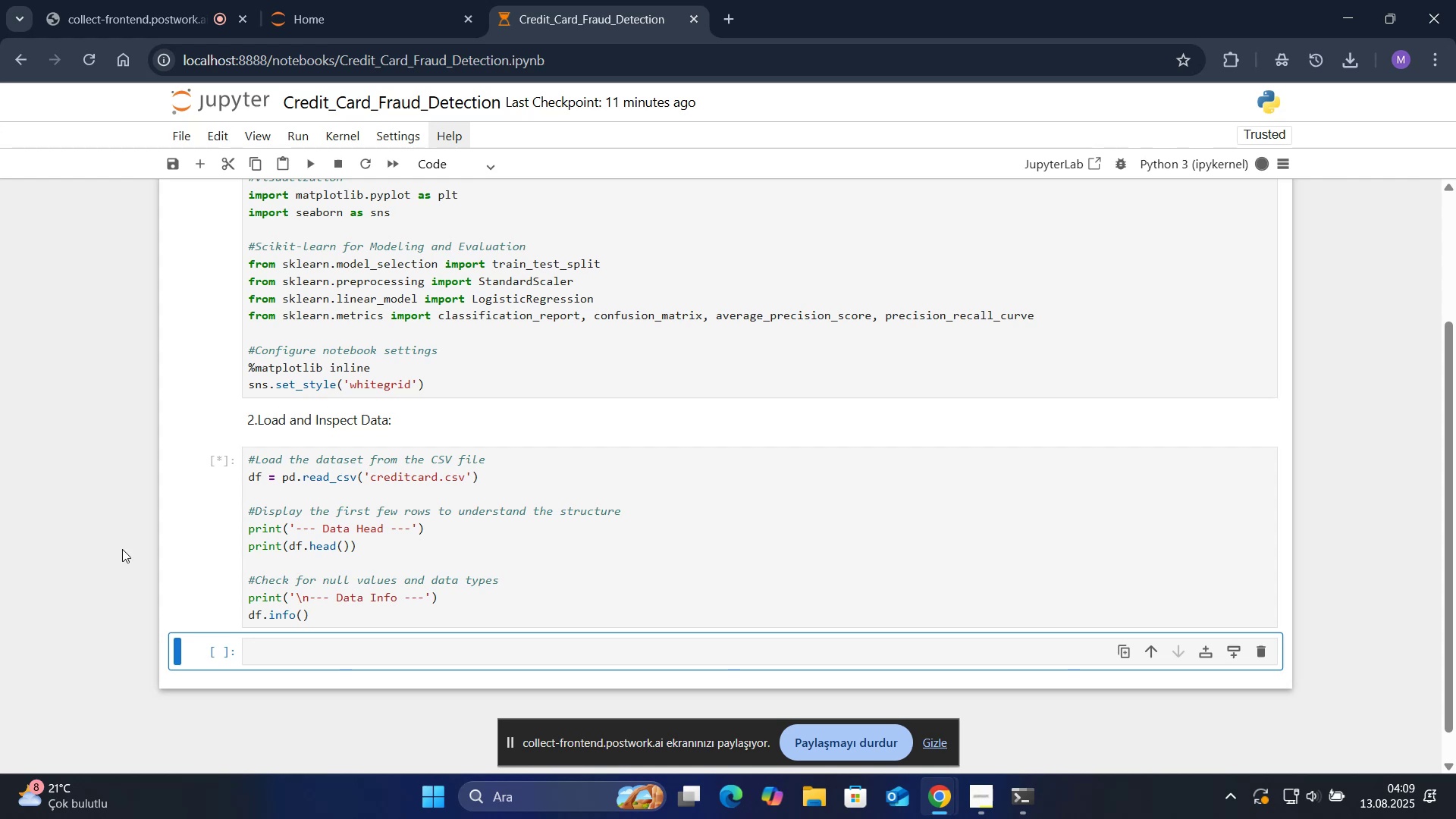 
scroll: coordinate [121, 548], scroll_direction: down, amount: 5.0
 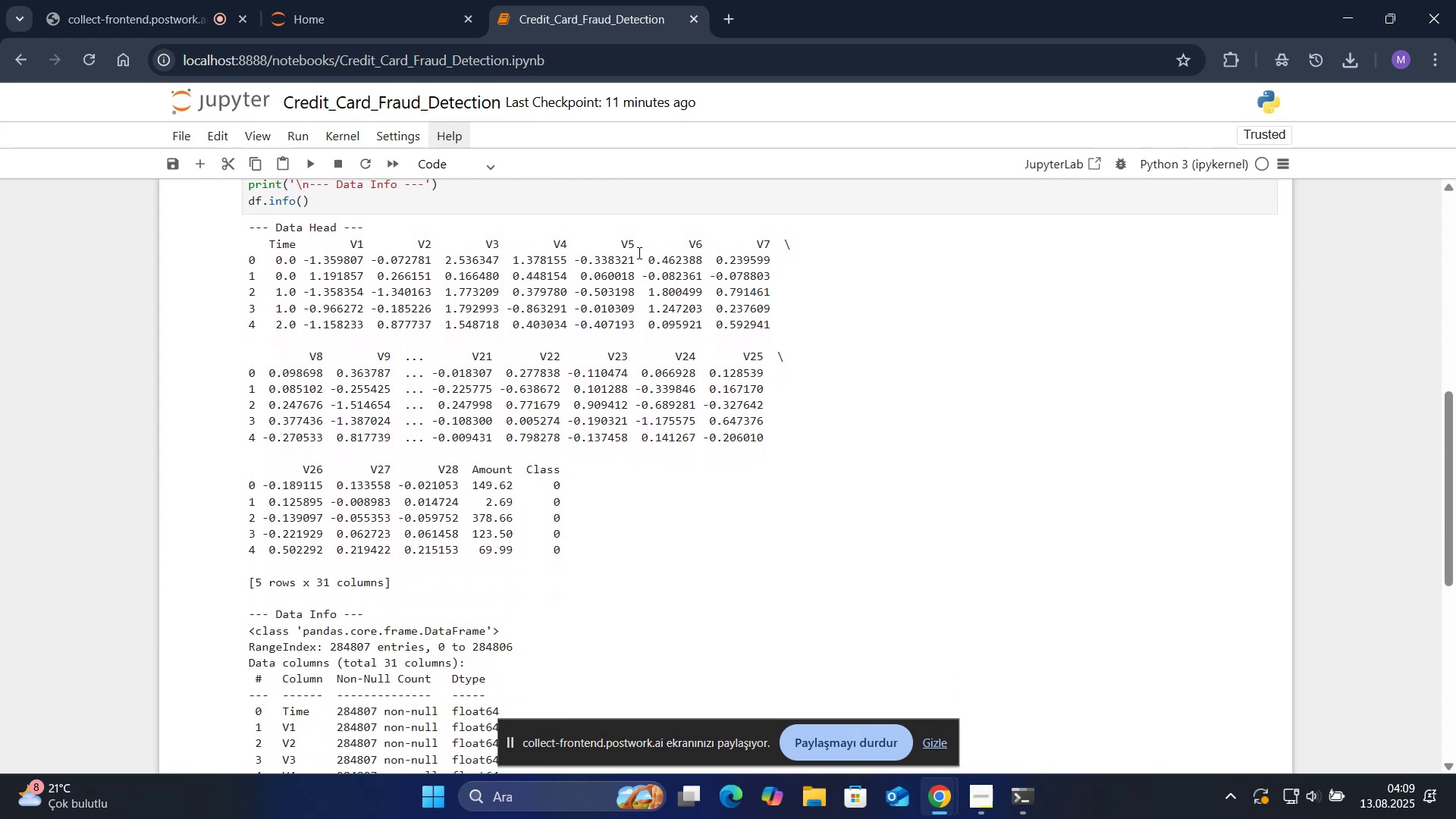 
wait(11.05)
 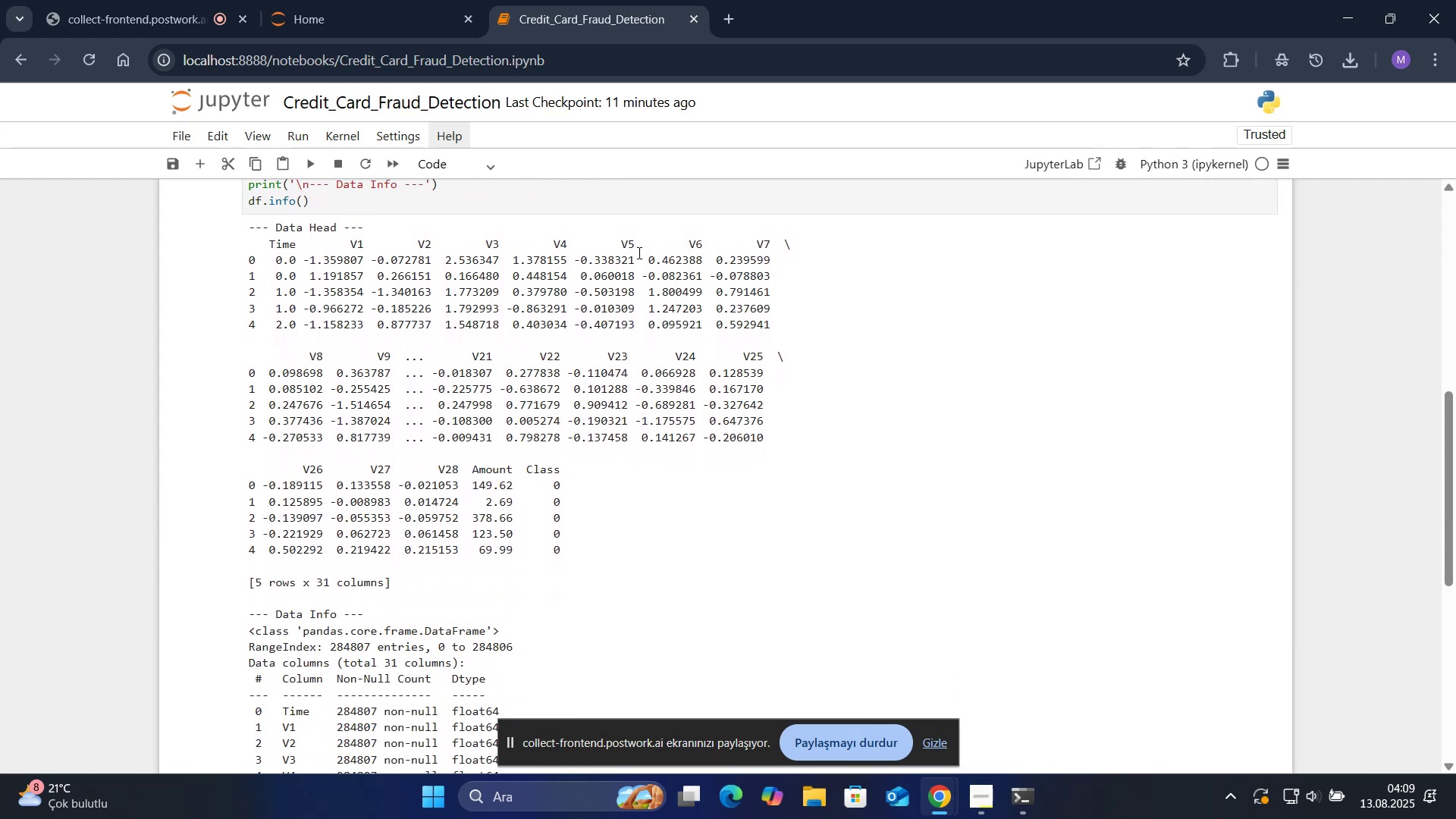 
scroll: coordinate [149, 314], scroll_direction: none, amount: 0.0
 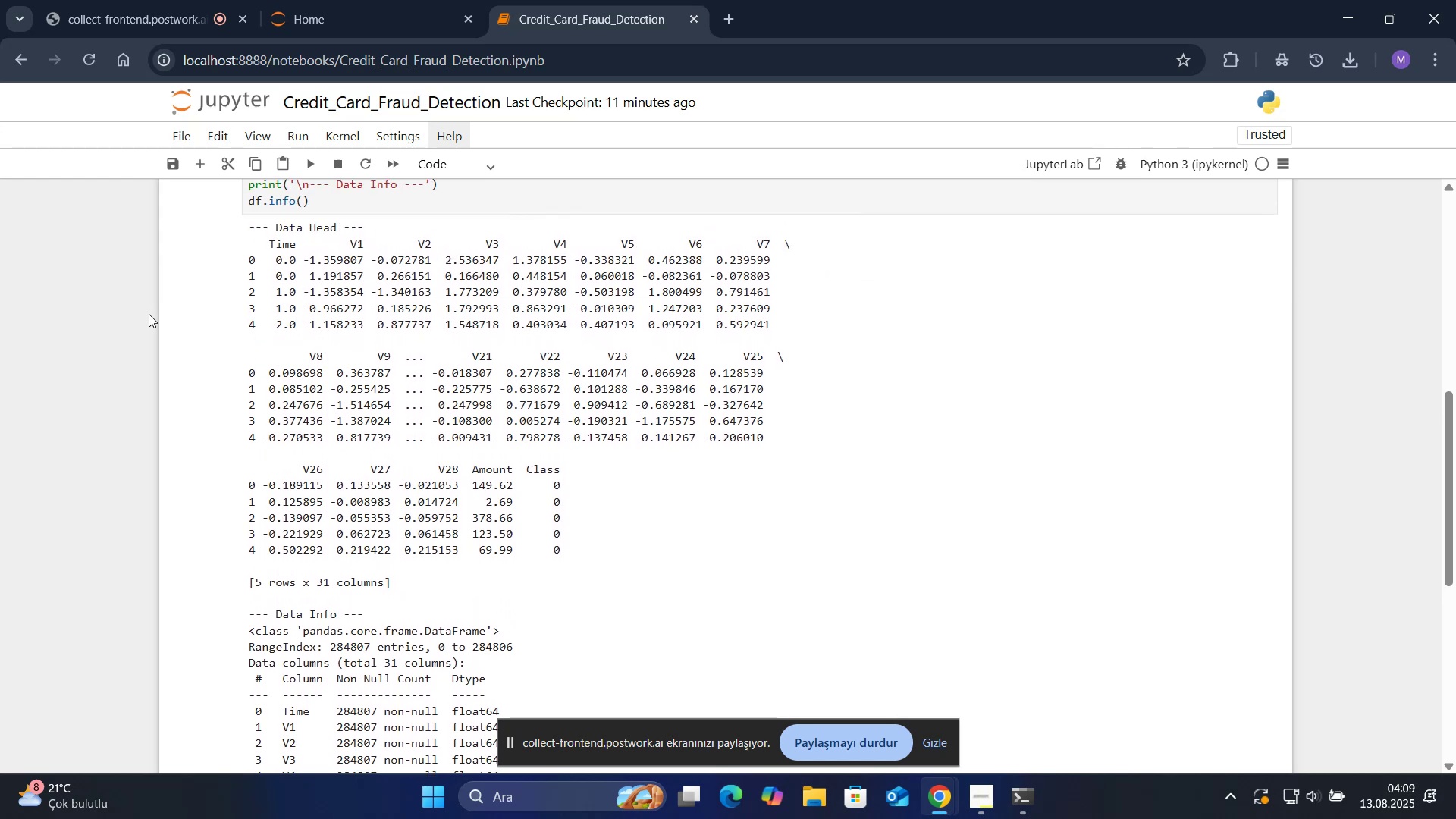 
scroll: coordinate [149, 314], scroll_direction: up, amount: 1.0
 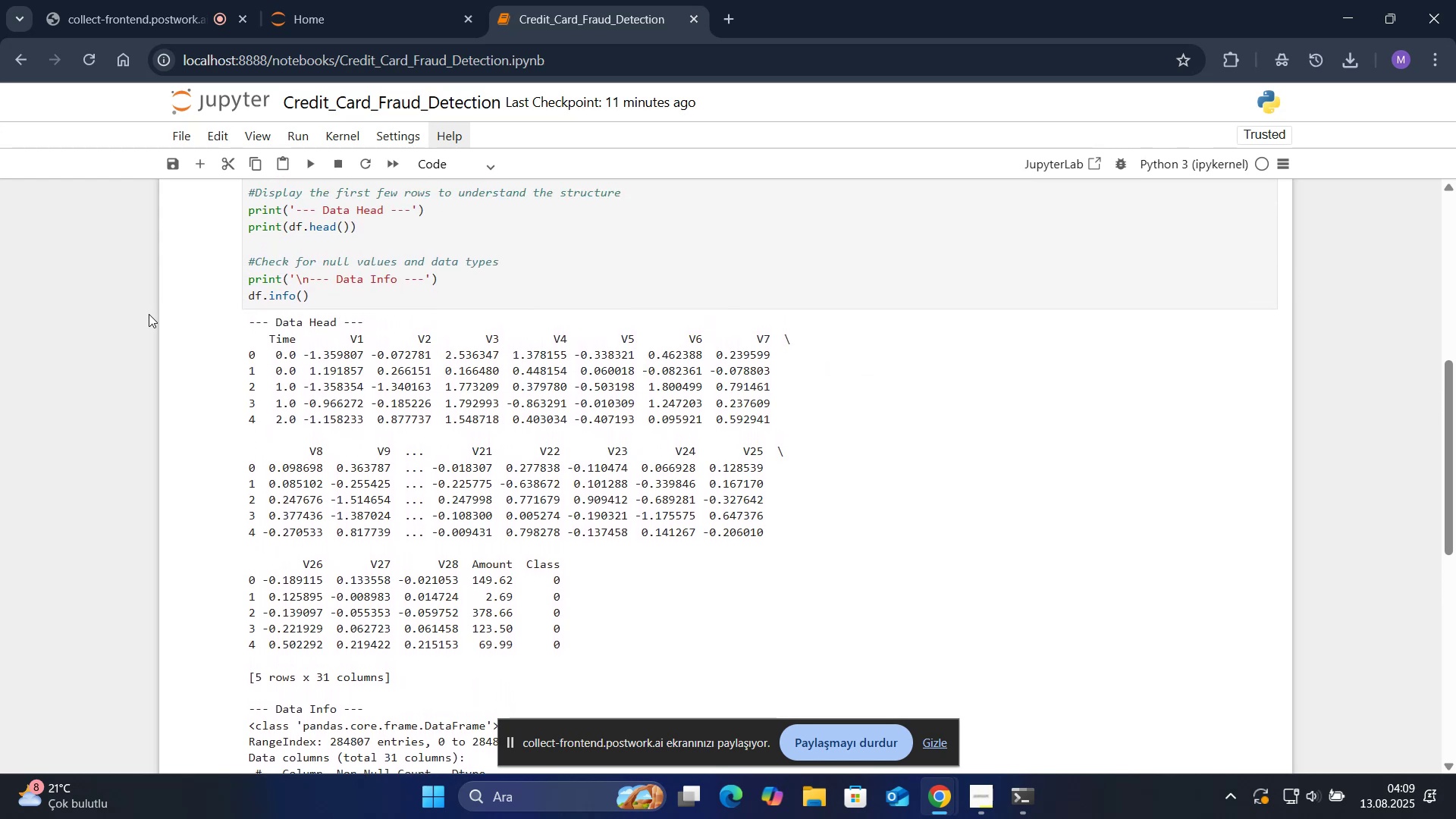 
scroll: coordinate [149, 314], scroll_direction: down, amount: 1.0
 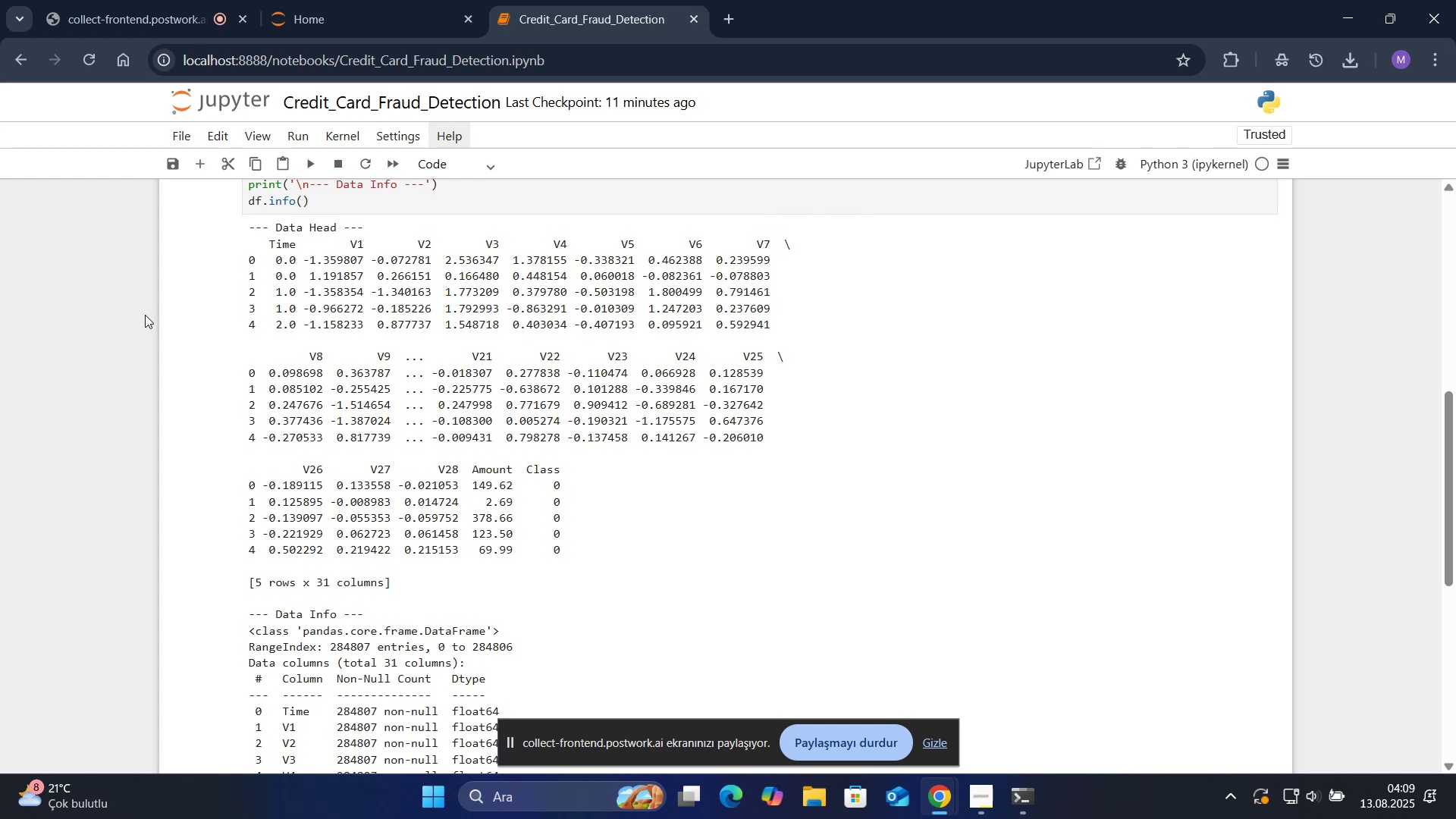 
wait(12.5)
 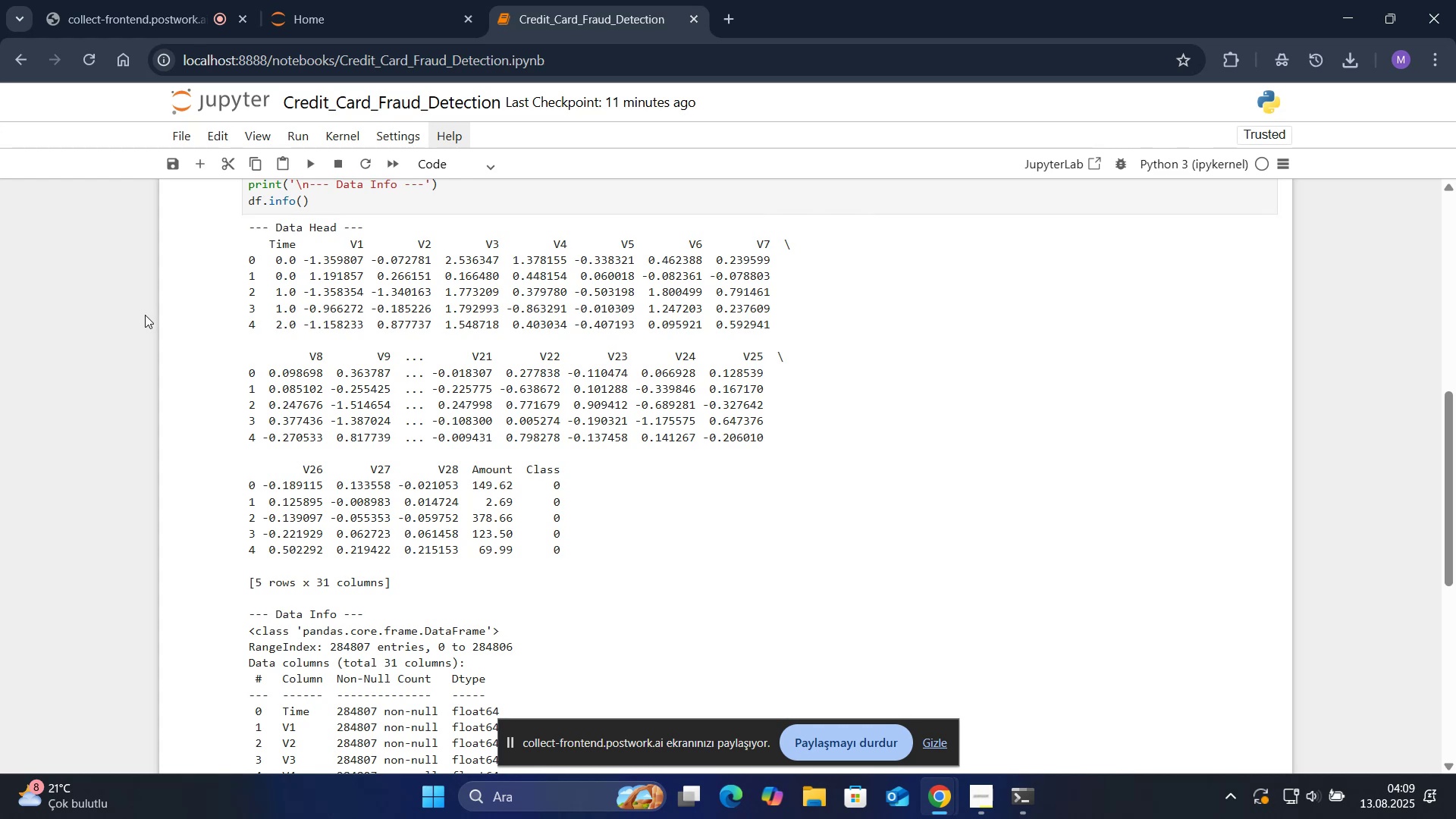 
scroll: coordinate [142, 315], scroll_direction: down, amount: 2.0
 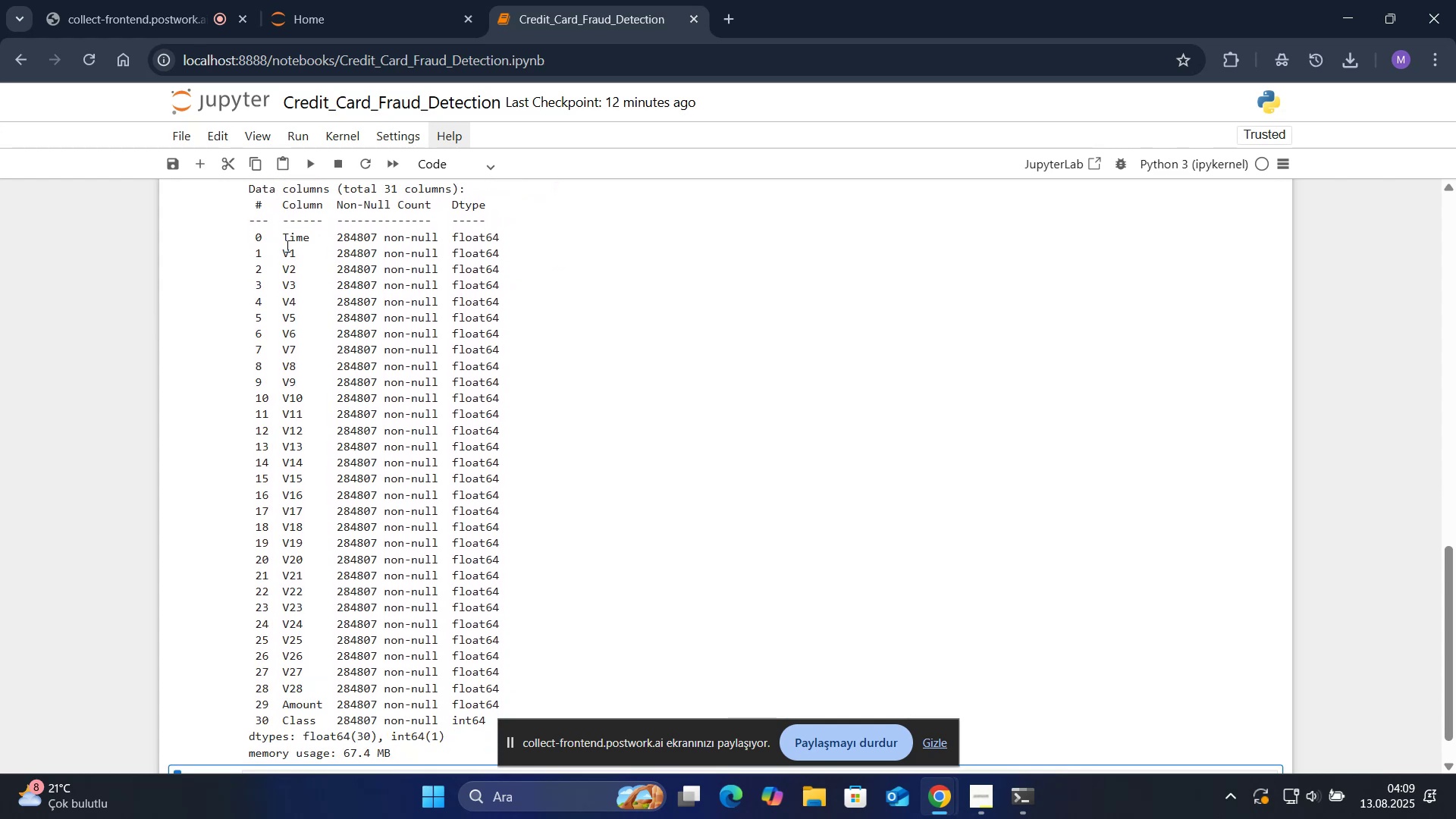 
wait(10.28)
 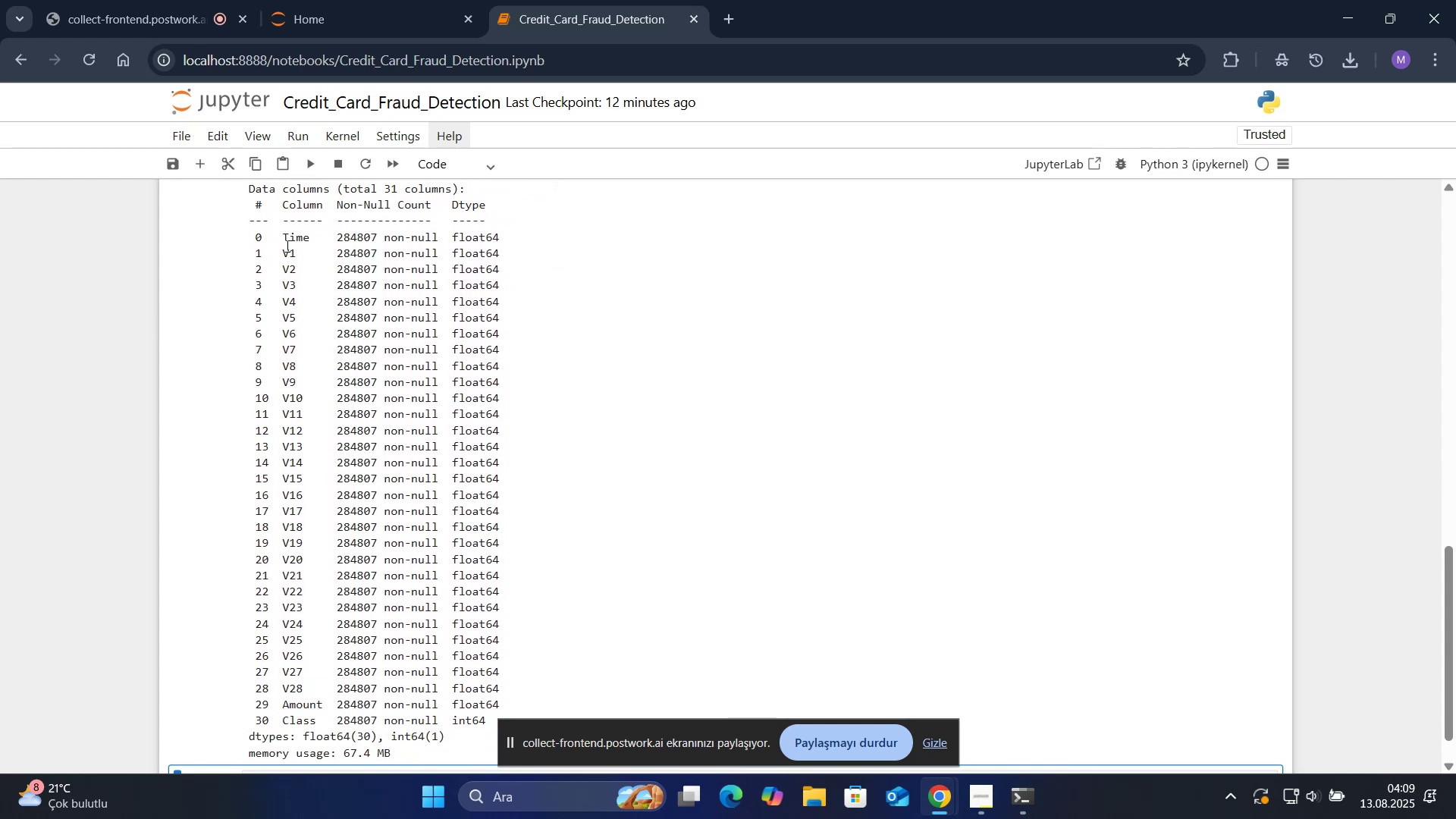 
scroll: coordinate [309, 387], scroll_direction: down, amount: 1.0
 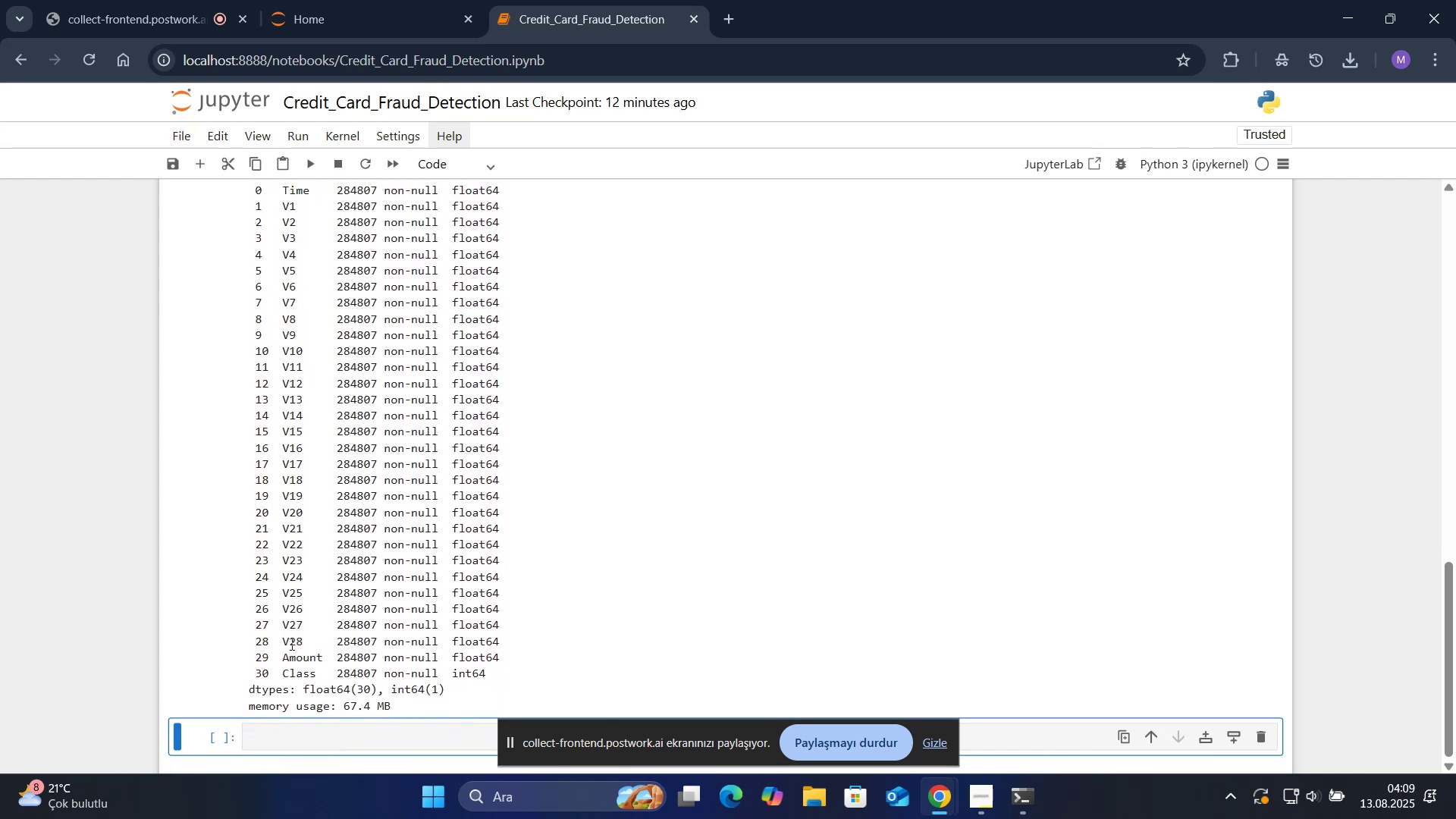 
left_click_drag(start_coordinate=[282, 661], to_coordinate=[329, 661])
 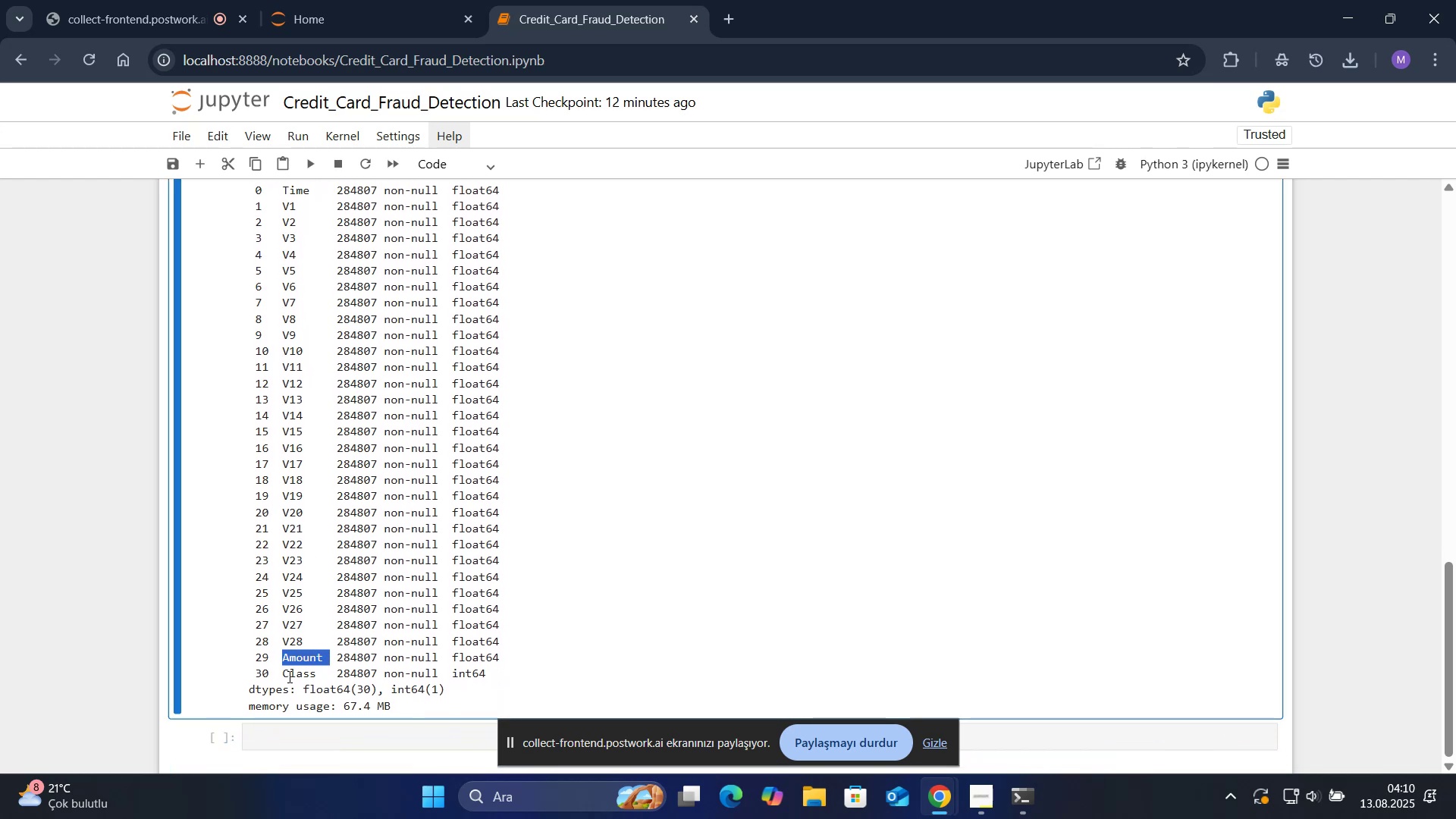 
left_click_drag(start_coordinate=[280, 674], to_coordinate=[318, 674])
 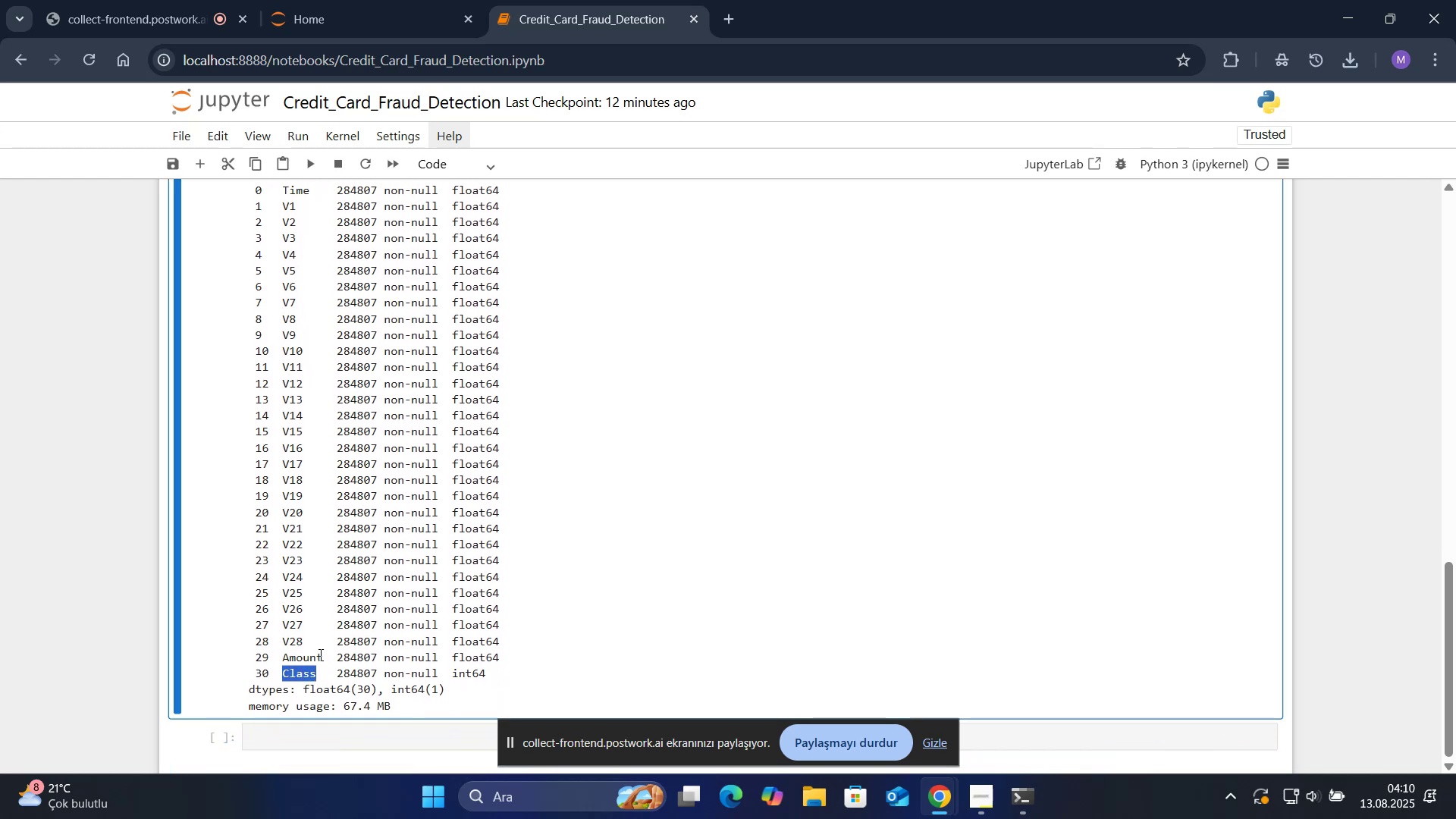 
scroll: coordinate [338, 601], scroll_direction: up, amount: 2.0
 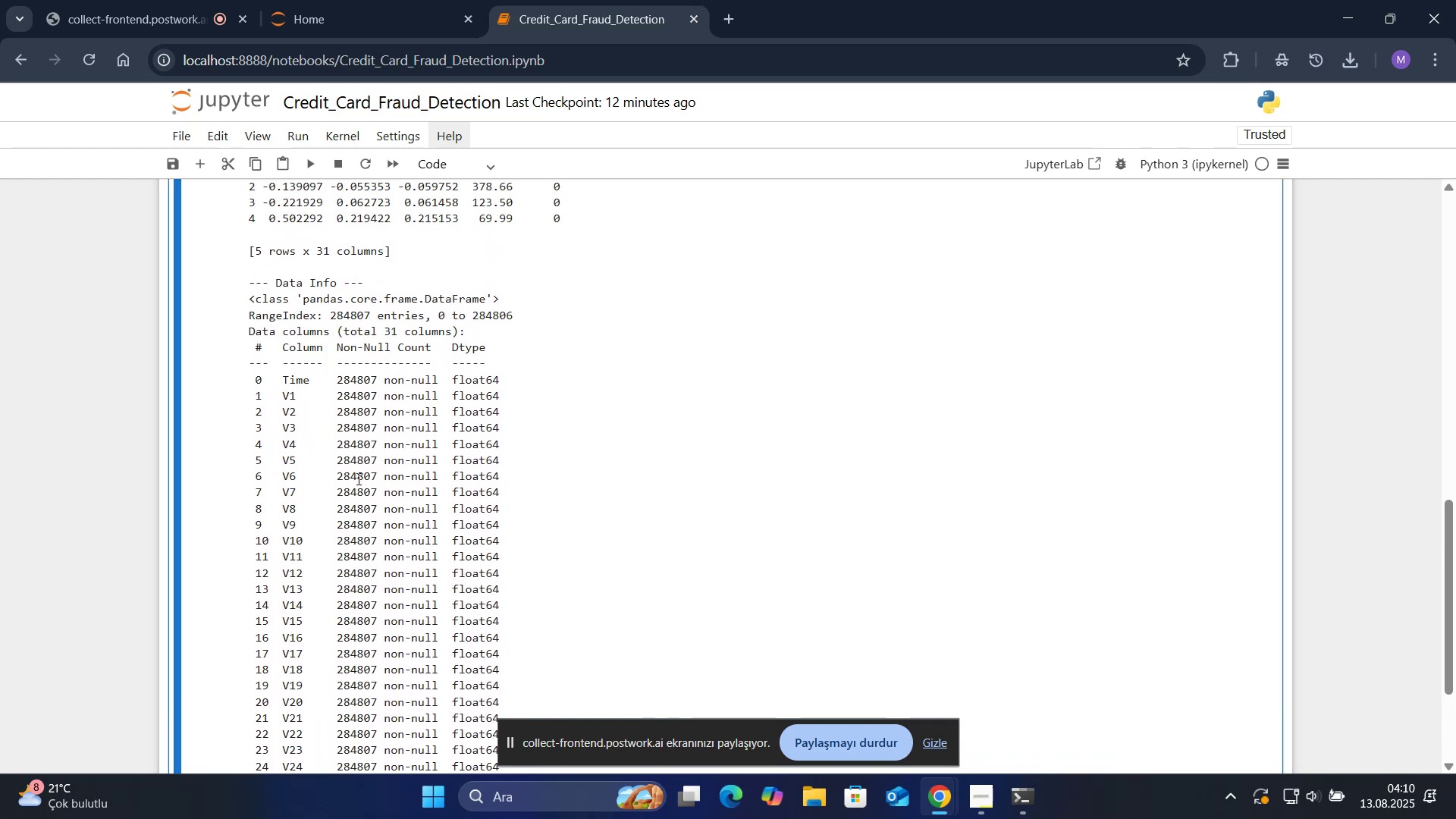 
left_click([359, 419])
 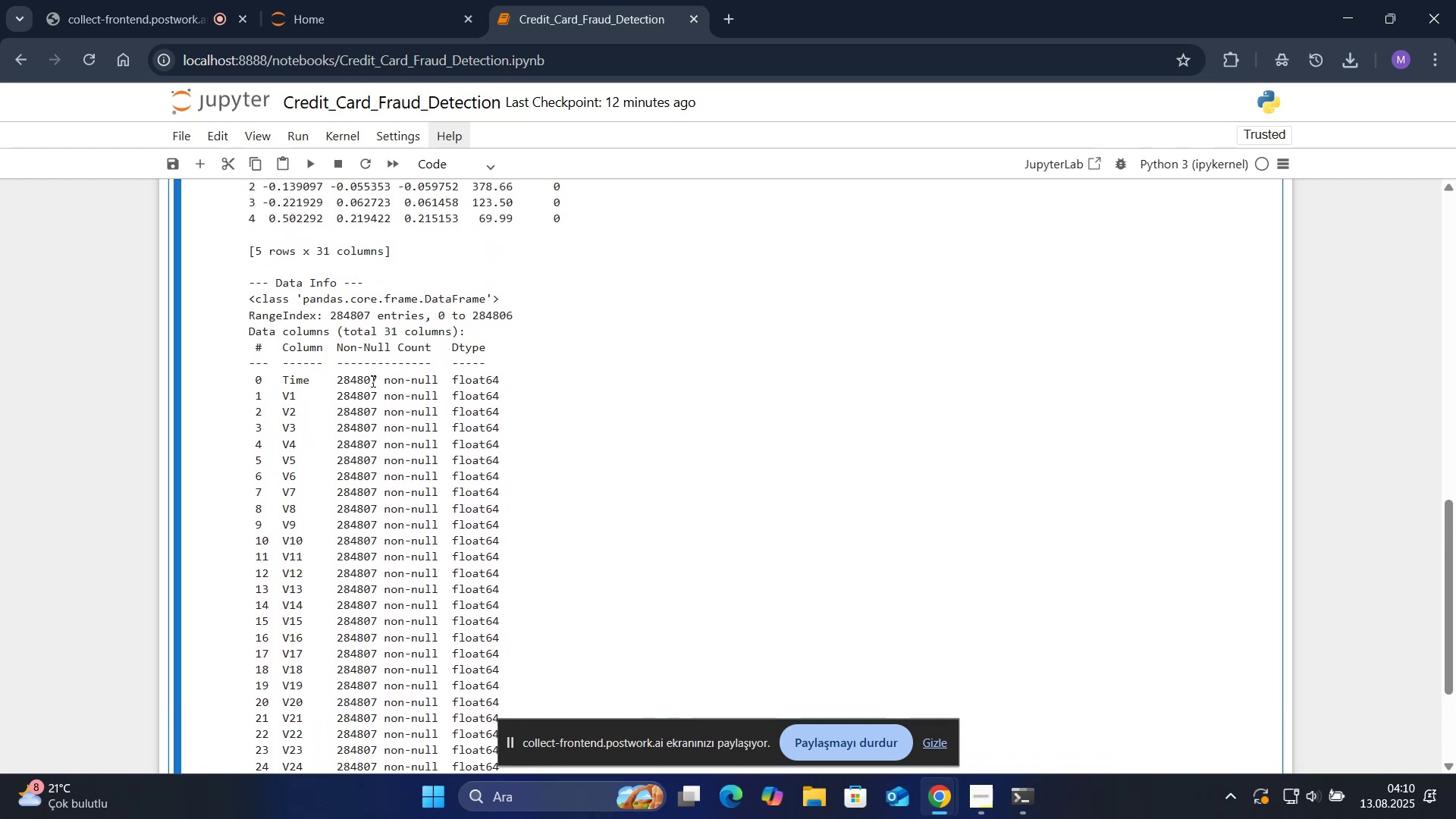 
scroll: coordinate [358, 419], scroll_direction: down, amount: 3.0
 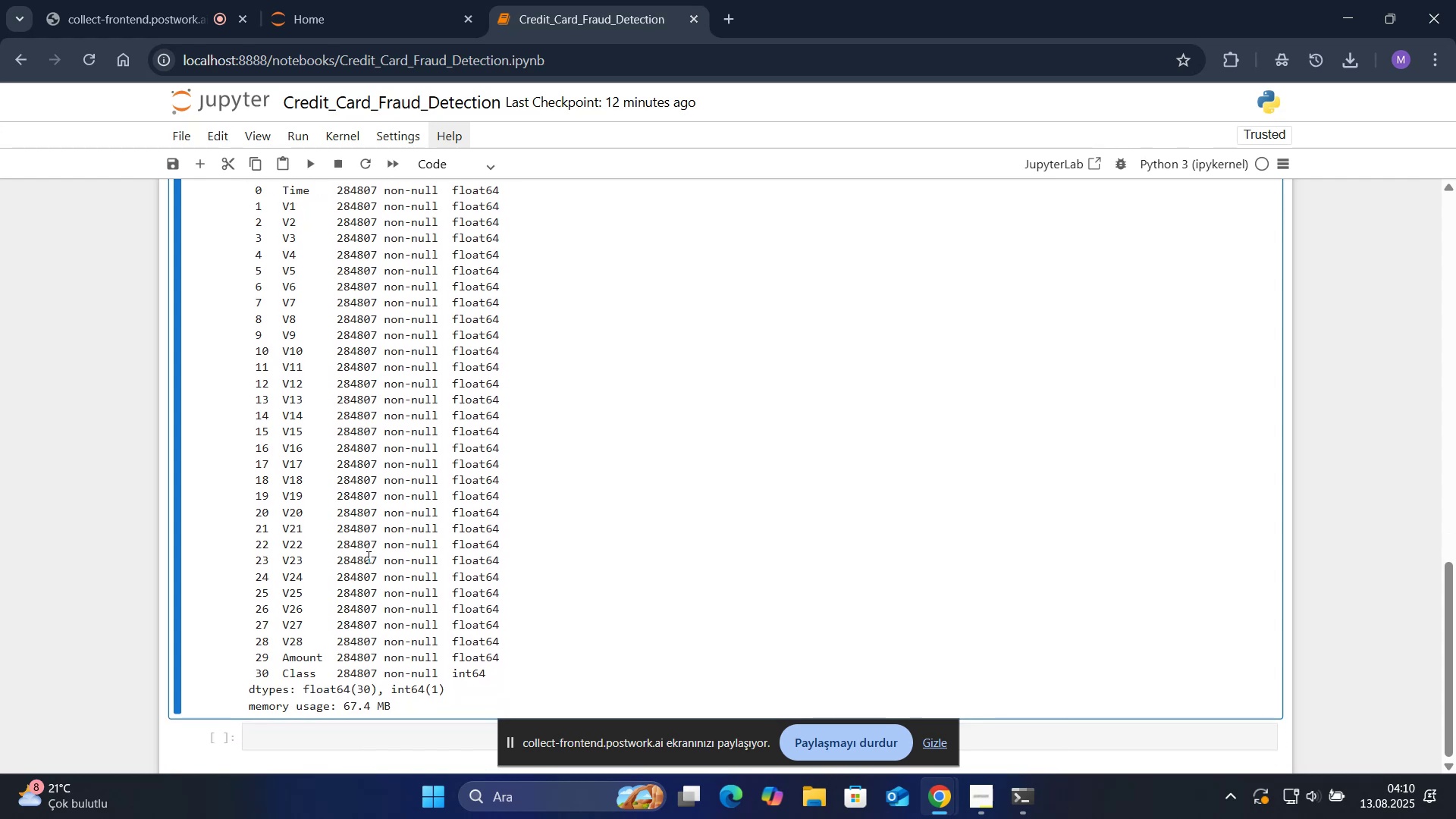 
scroll: coordinate [369, 570], scroll_direction: up, amount: 1.0
 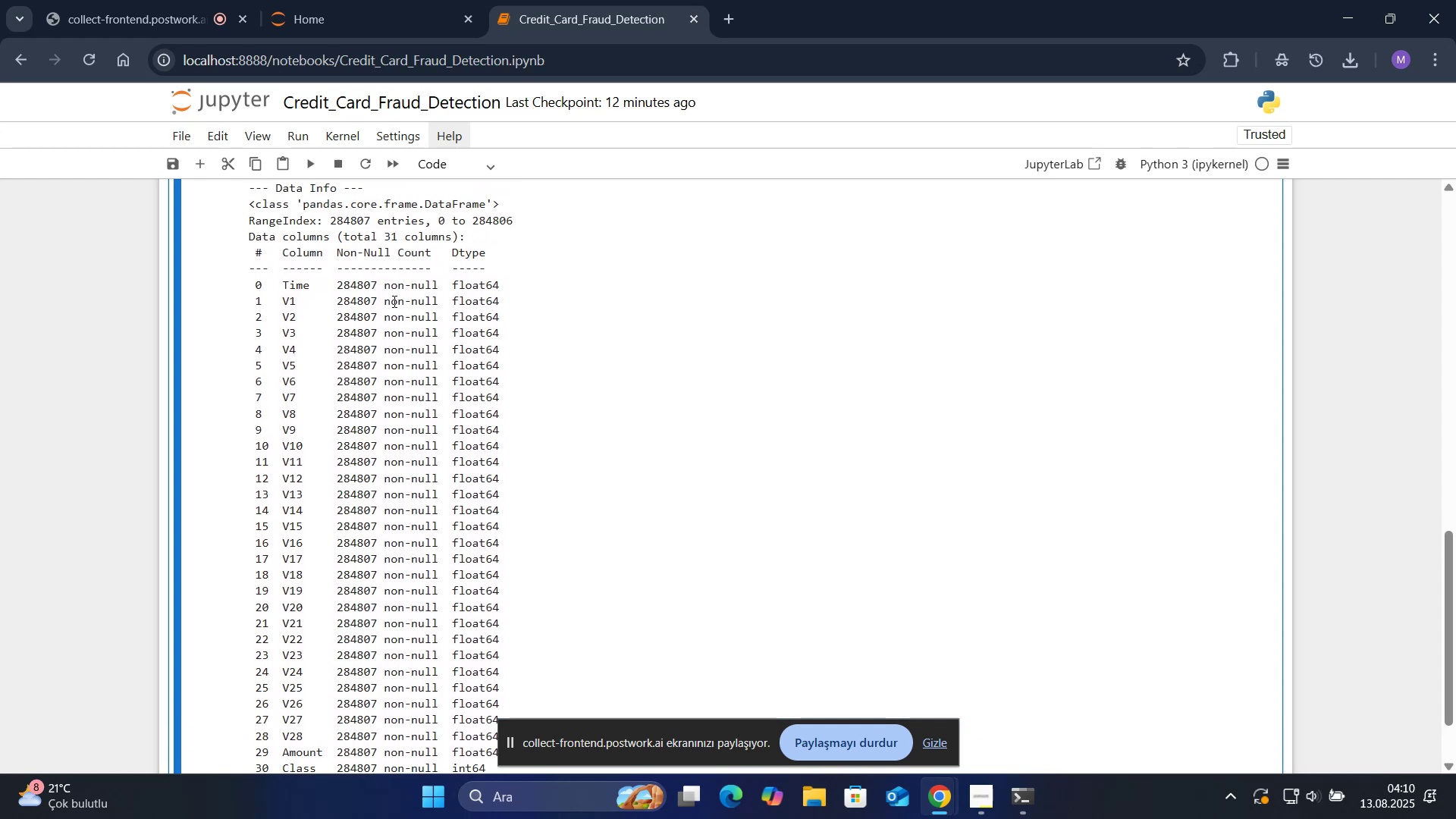 
scroll: coordinate [414, 402], scroll_direction: down, amount: 2.0
 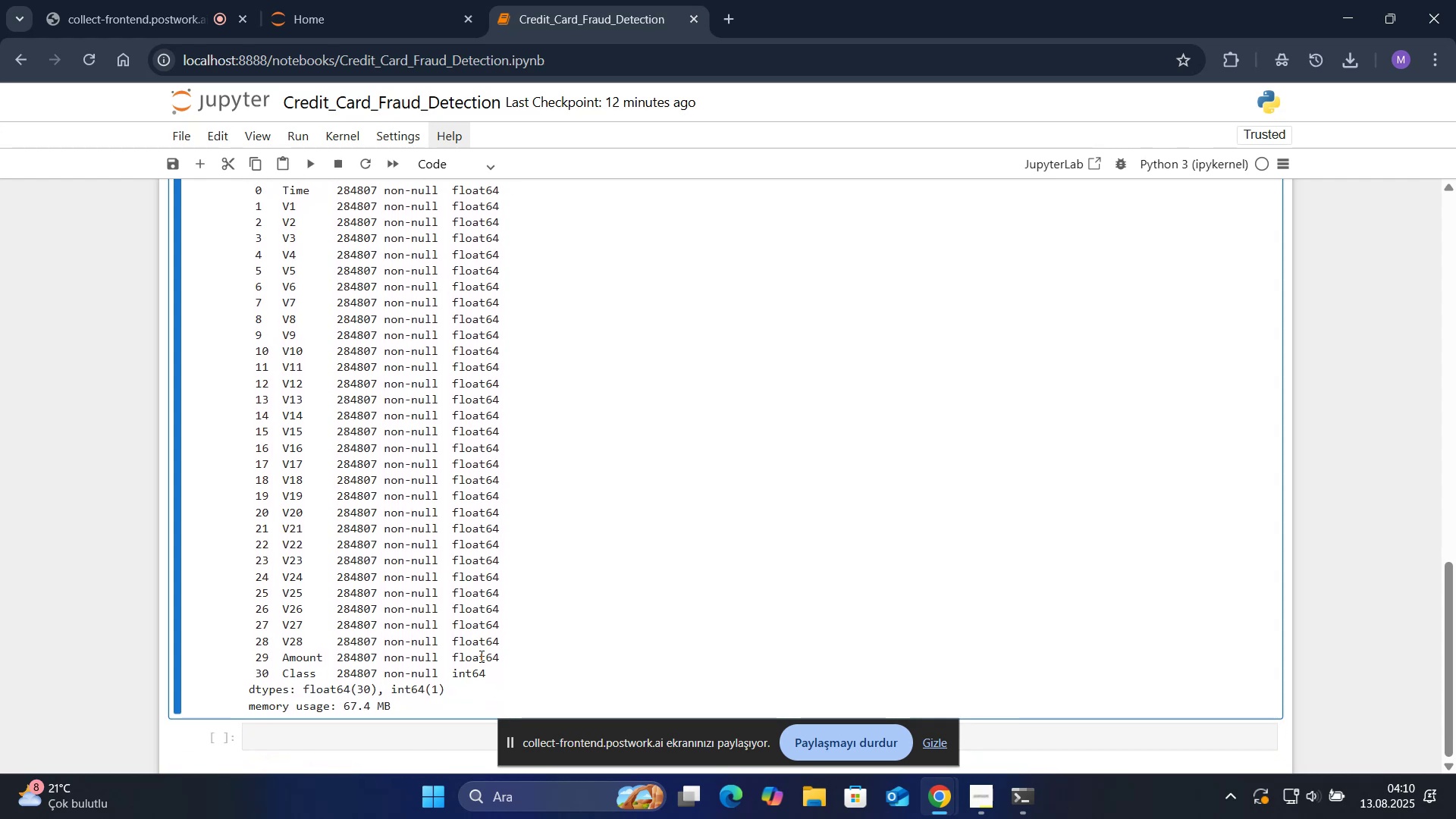 
scroll: coordinate [479, 535], scroll_direction: up, amount: 2.0
 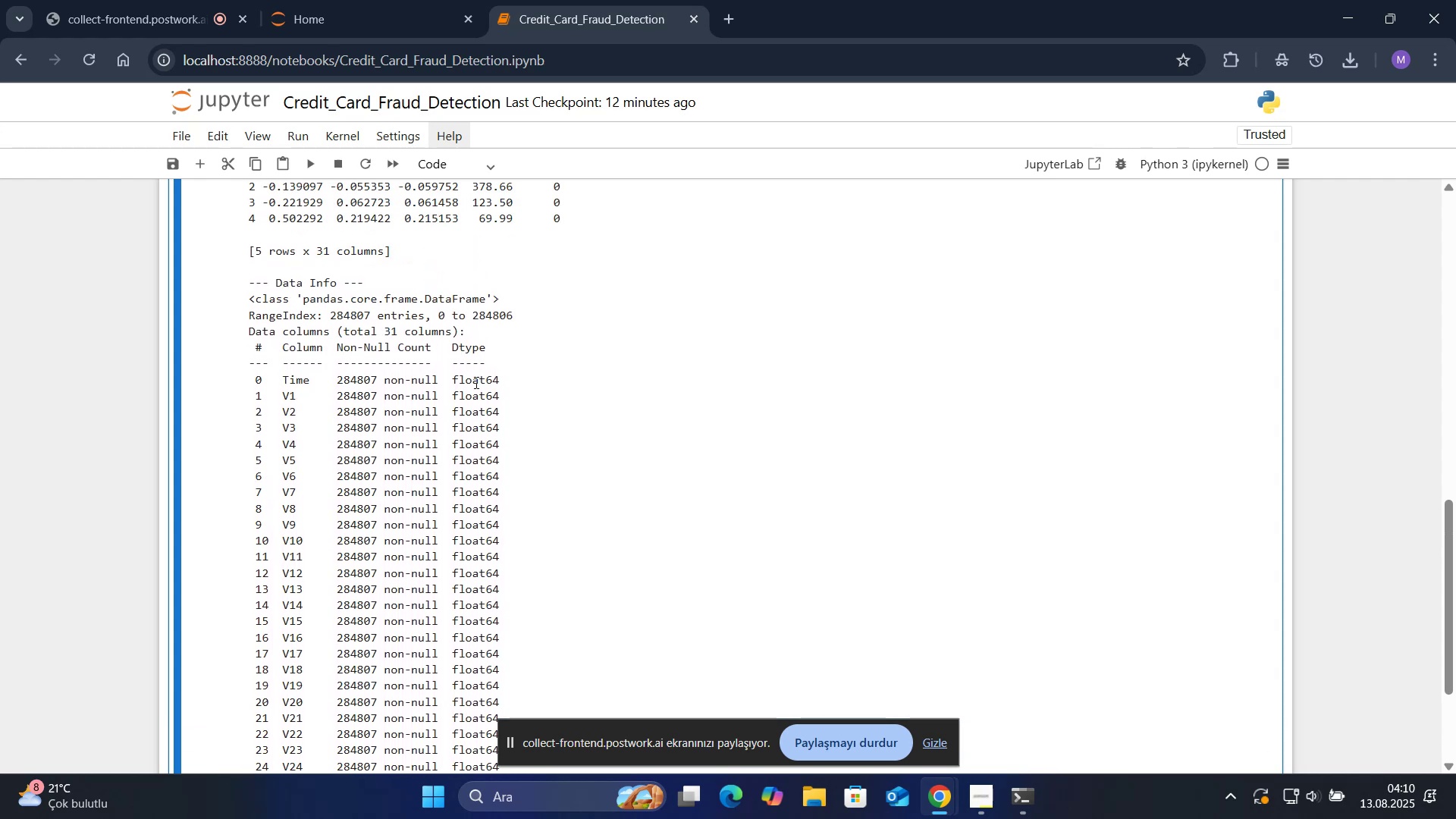 
scroll: coordinate [466, 400], scroll_direction: down, amount: 3.0
 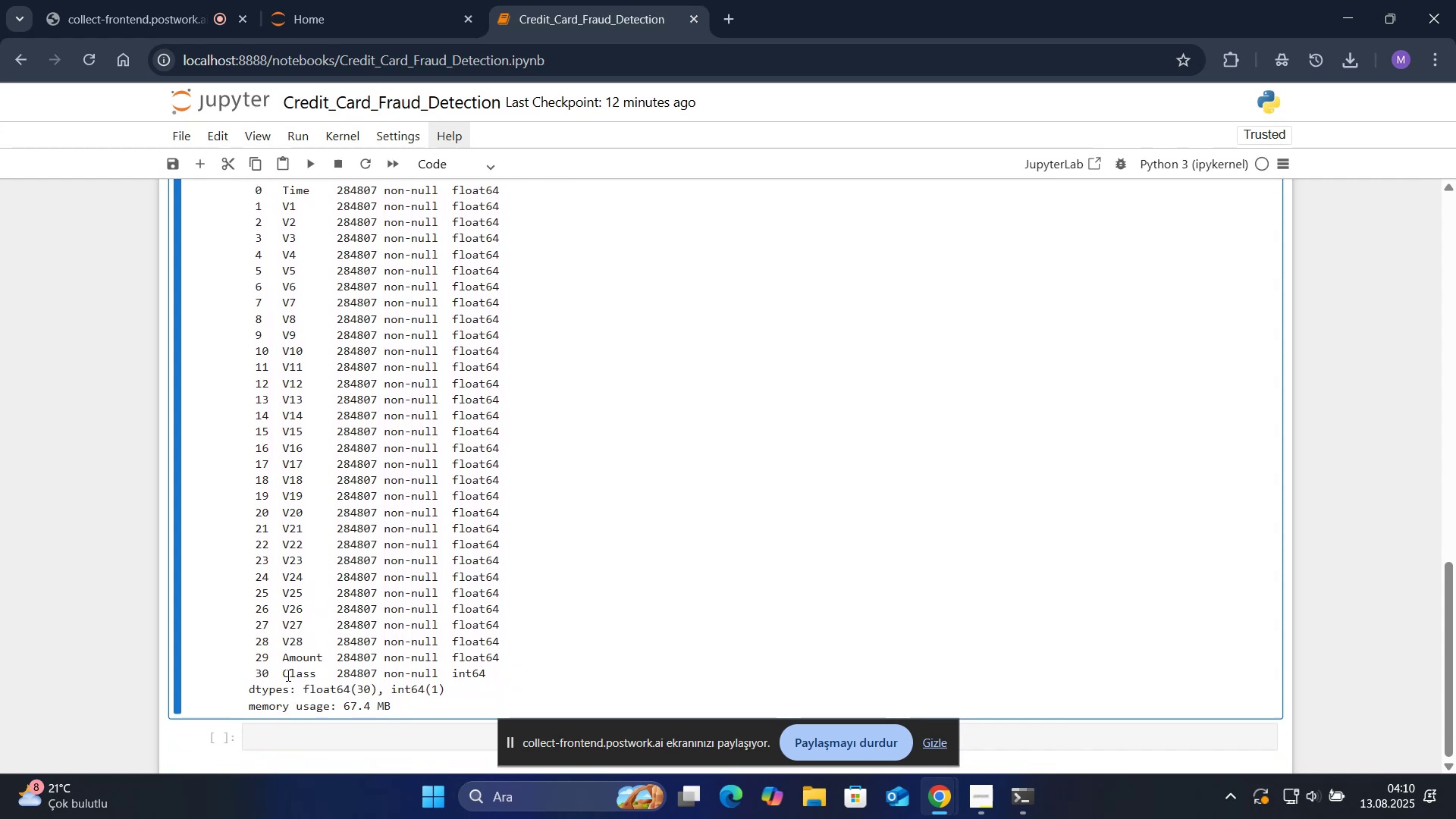 
left_click_drag(start_coordinate=[282, 674], to_coordinate=[494, 671])
 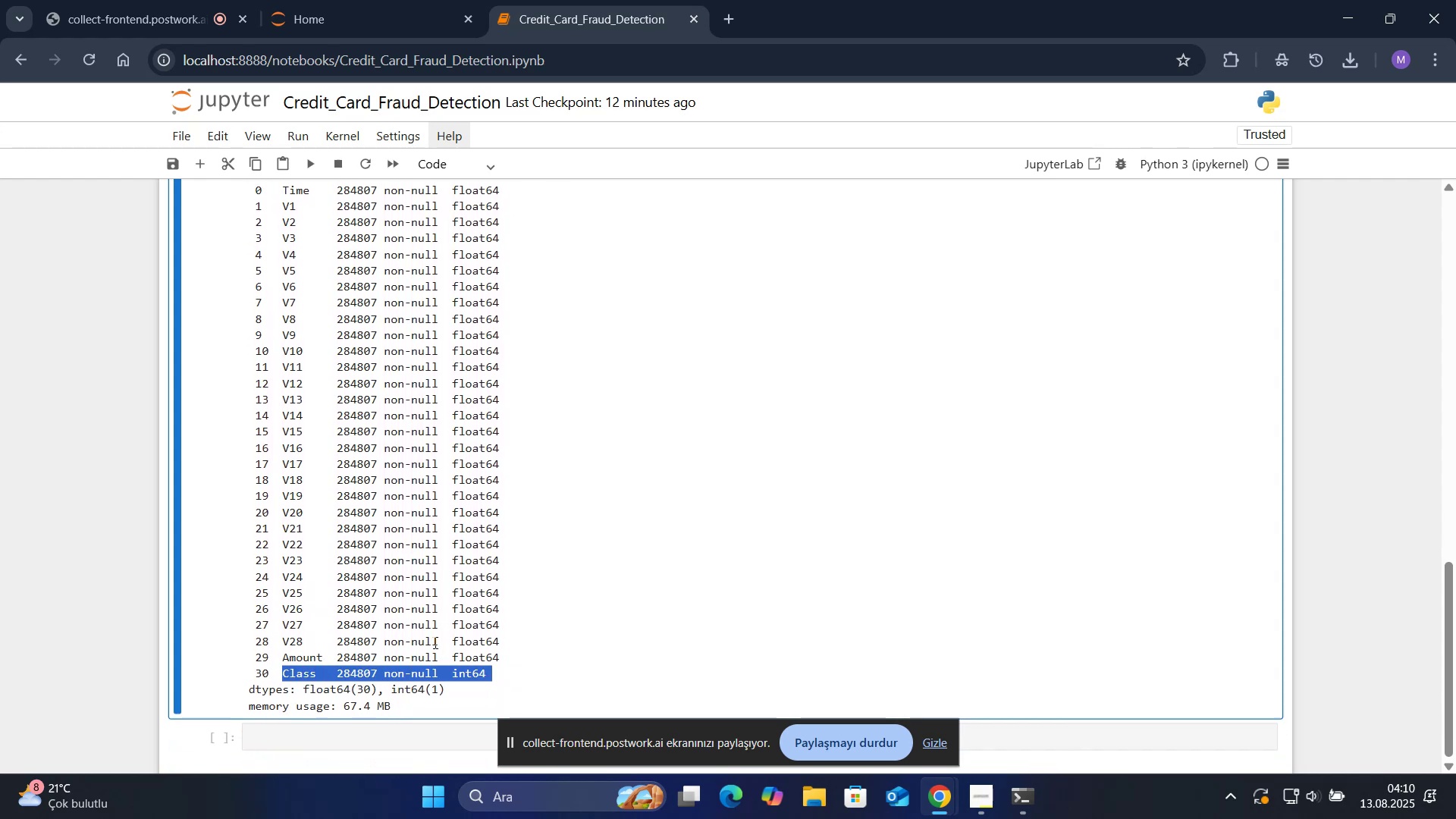 
left_click([426, 639])
 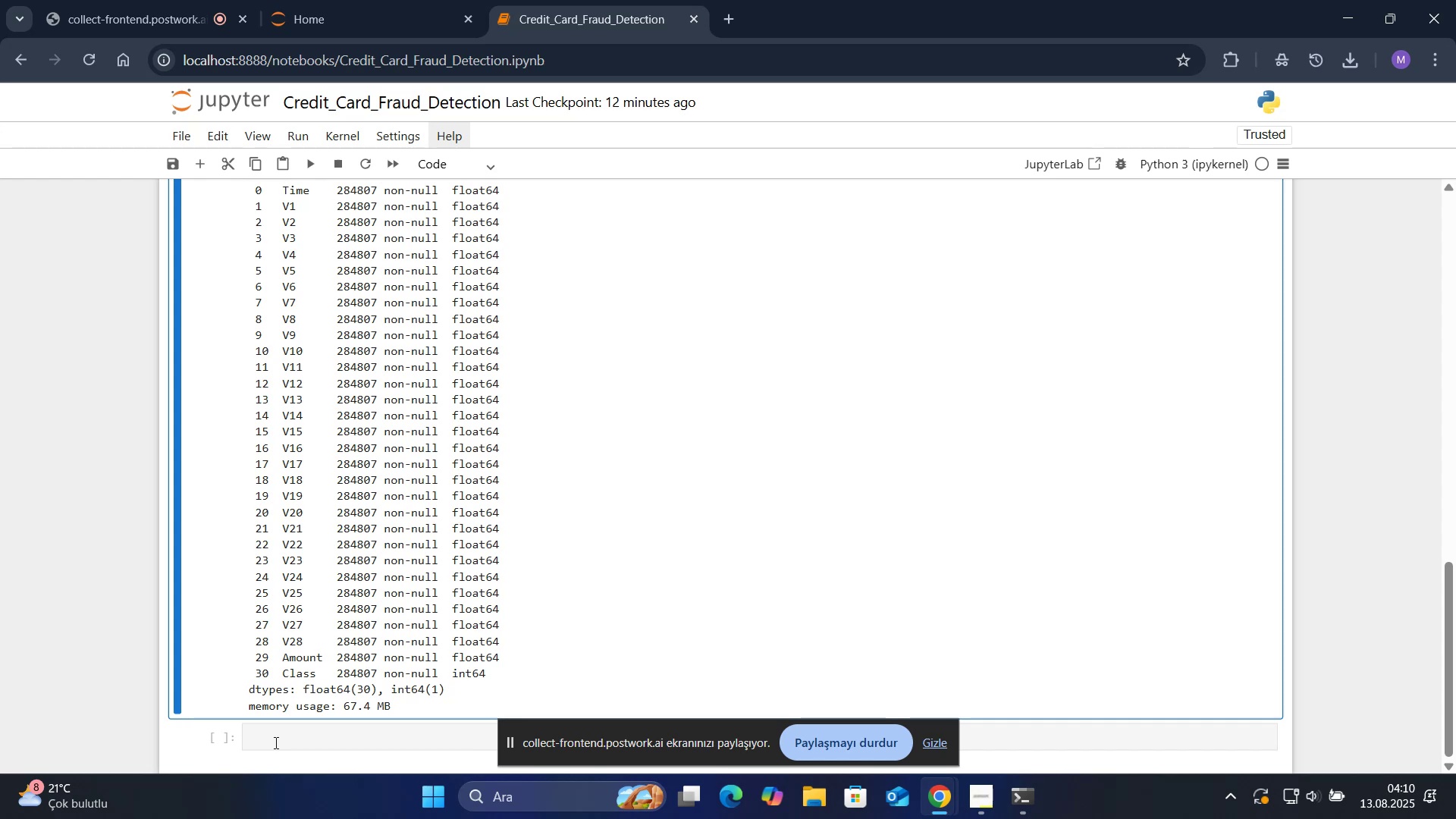 
scroll: coordinate [345, 594], scroll_direction: down, amount: 6.0
 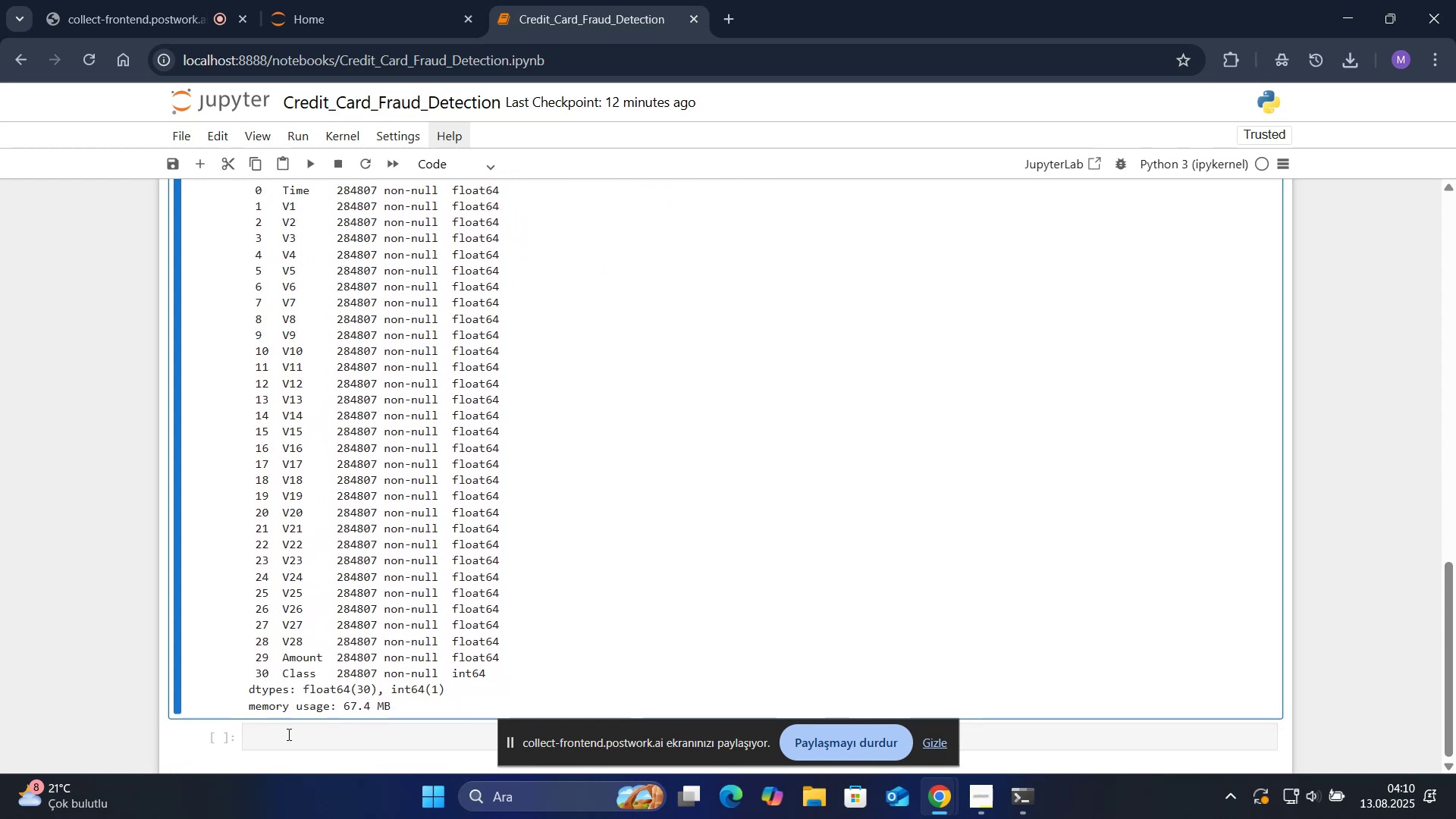 
left_click([288, 742])
 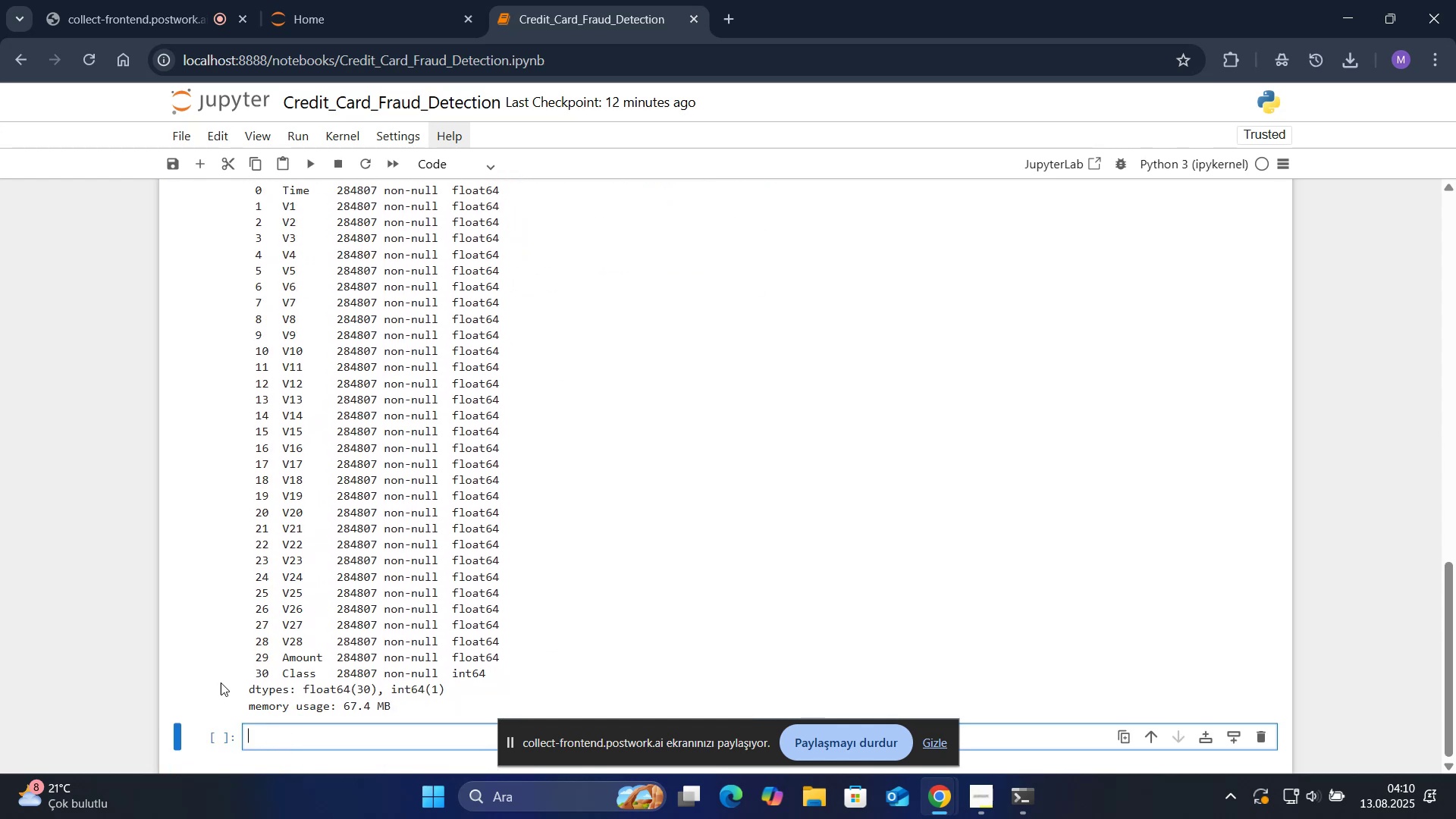 
scroll: coordinate [99, 500], scroll_direction: down, amount: 5.0
 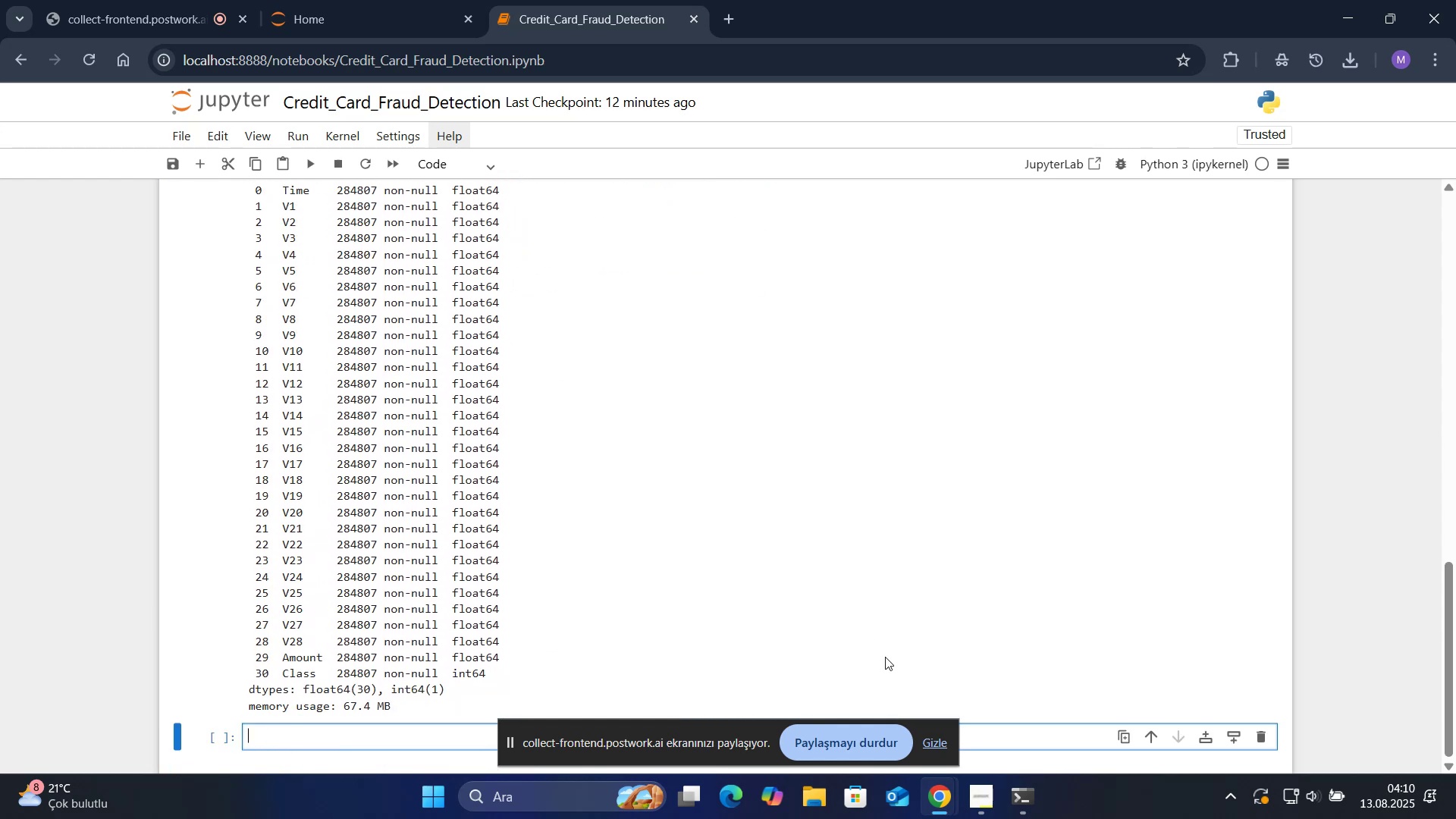 
left_click([943, 742])
 